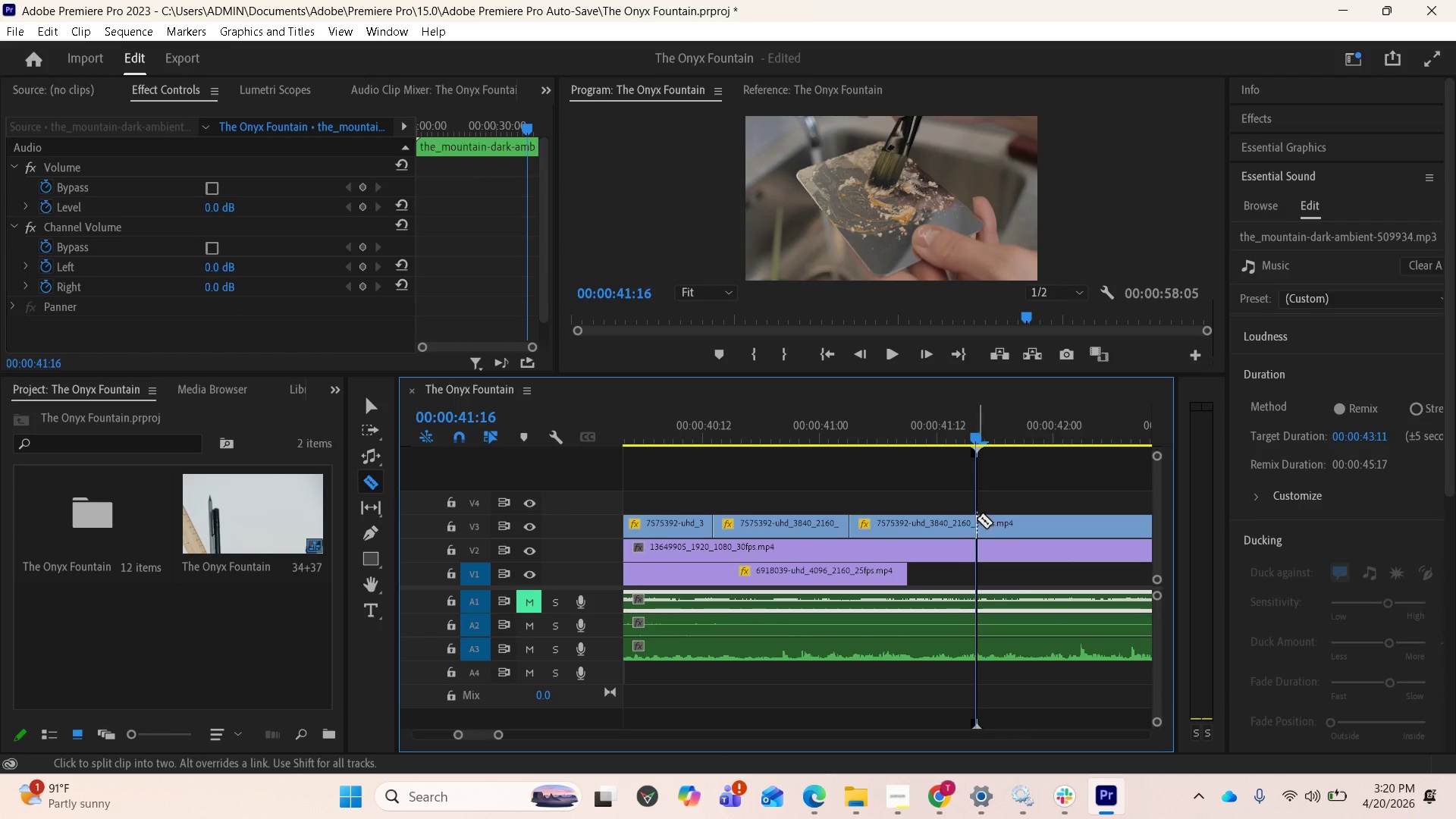 
left_click([976, 520])
 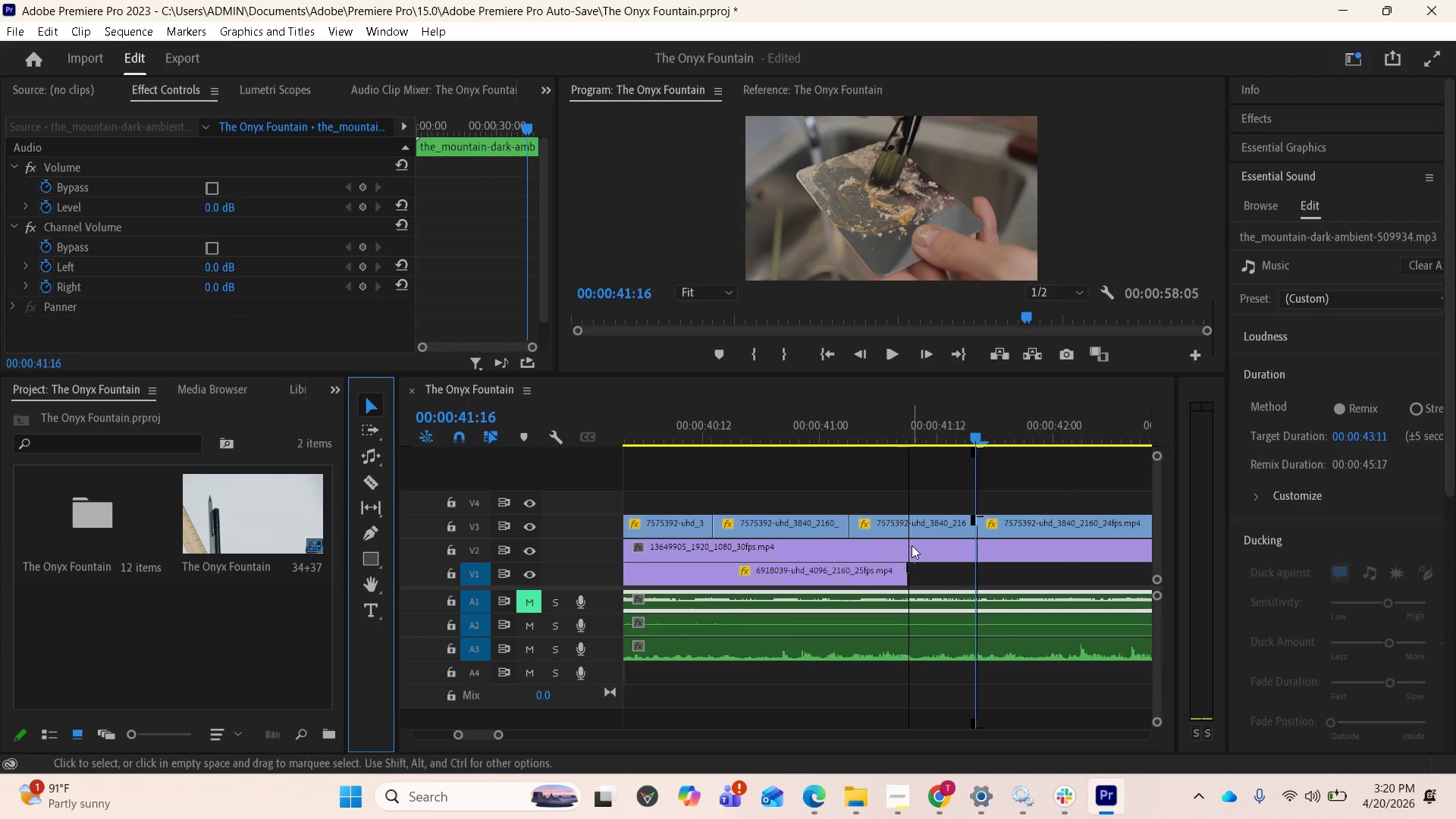 
left_click([909, 528])
 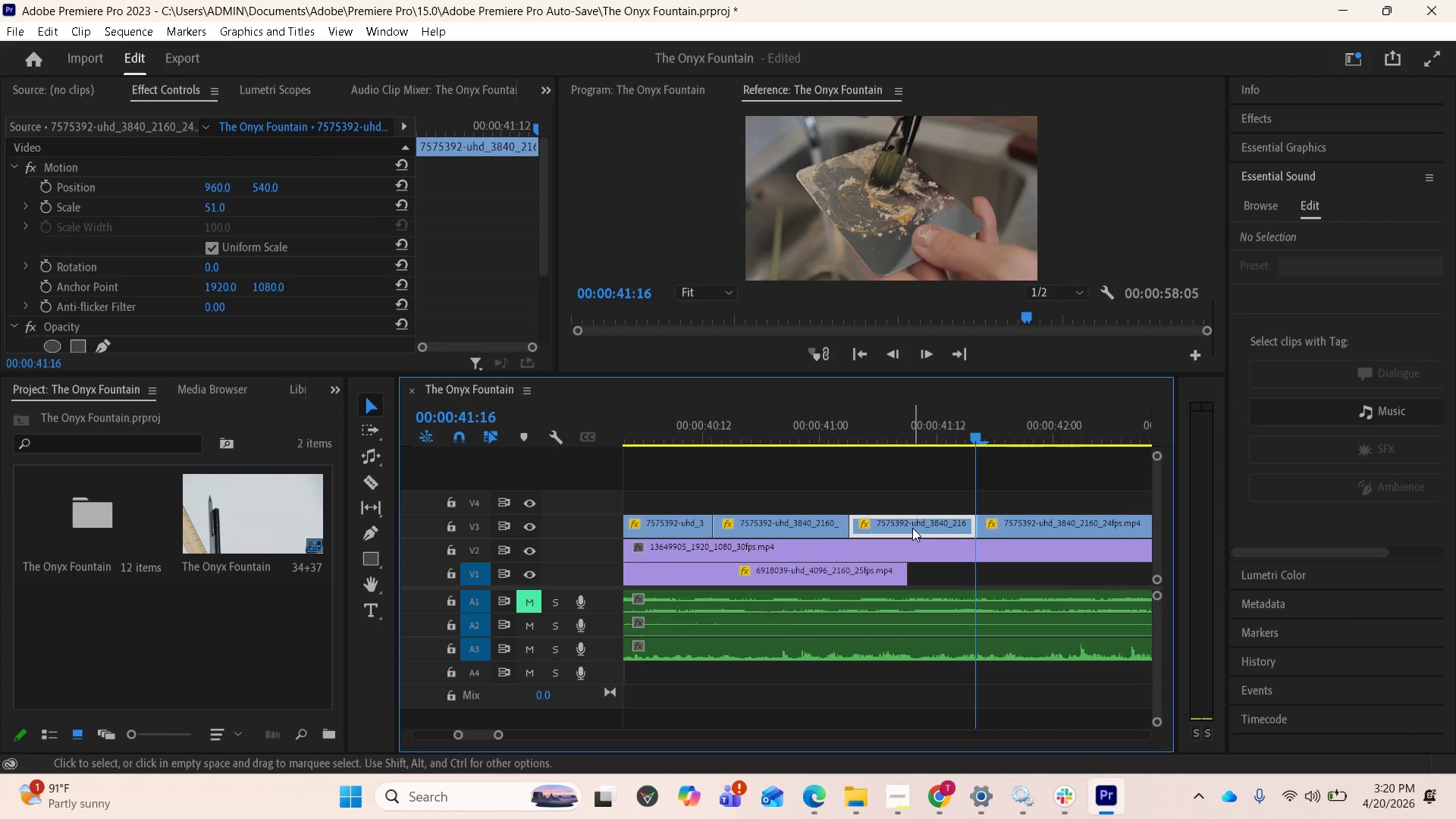 
key(Delete)
 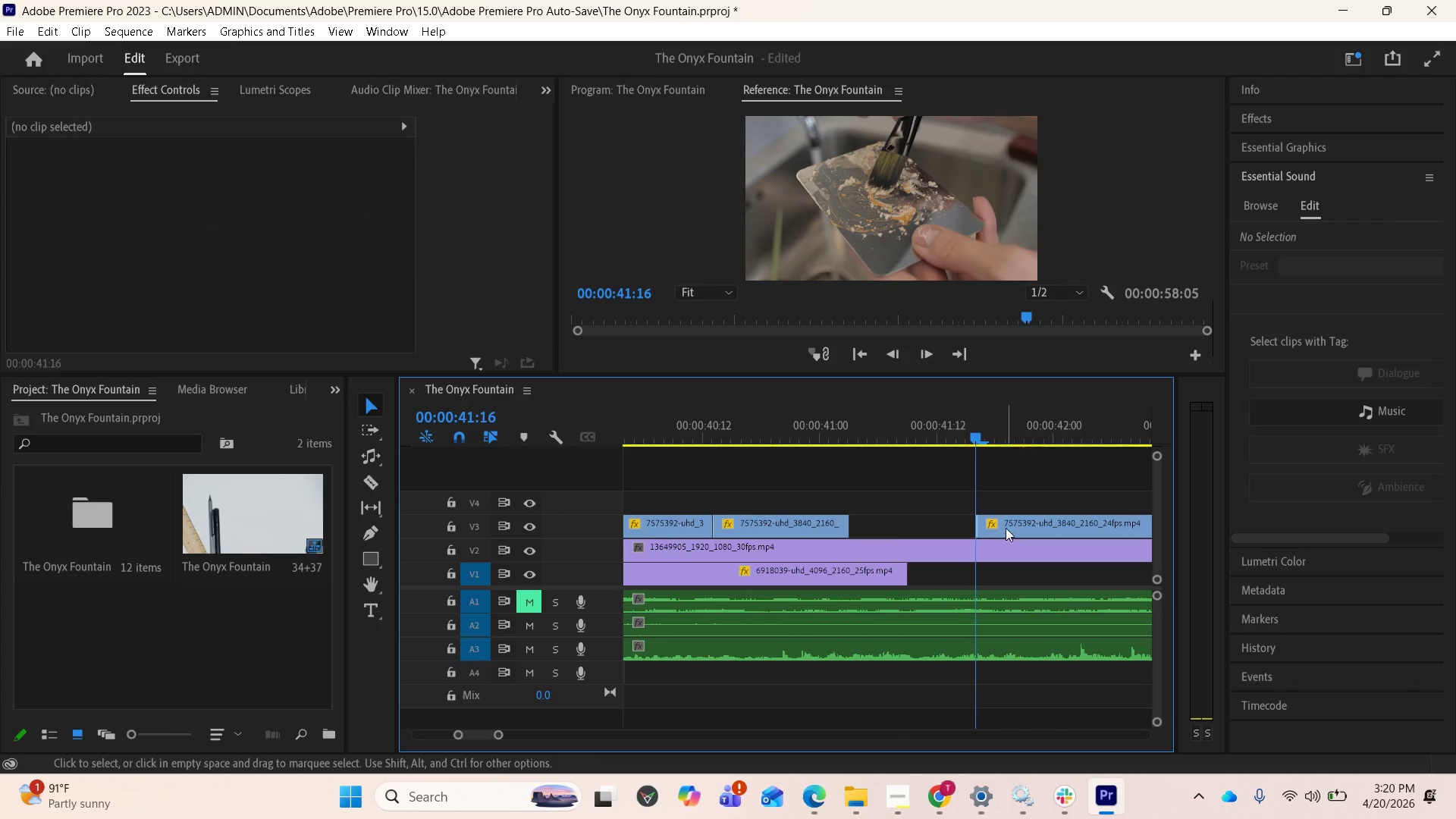 
left_click_drag(start_coordinate=[1007, 526], to_coordinate=[884, 528])
 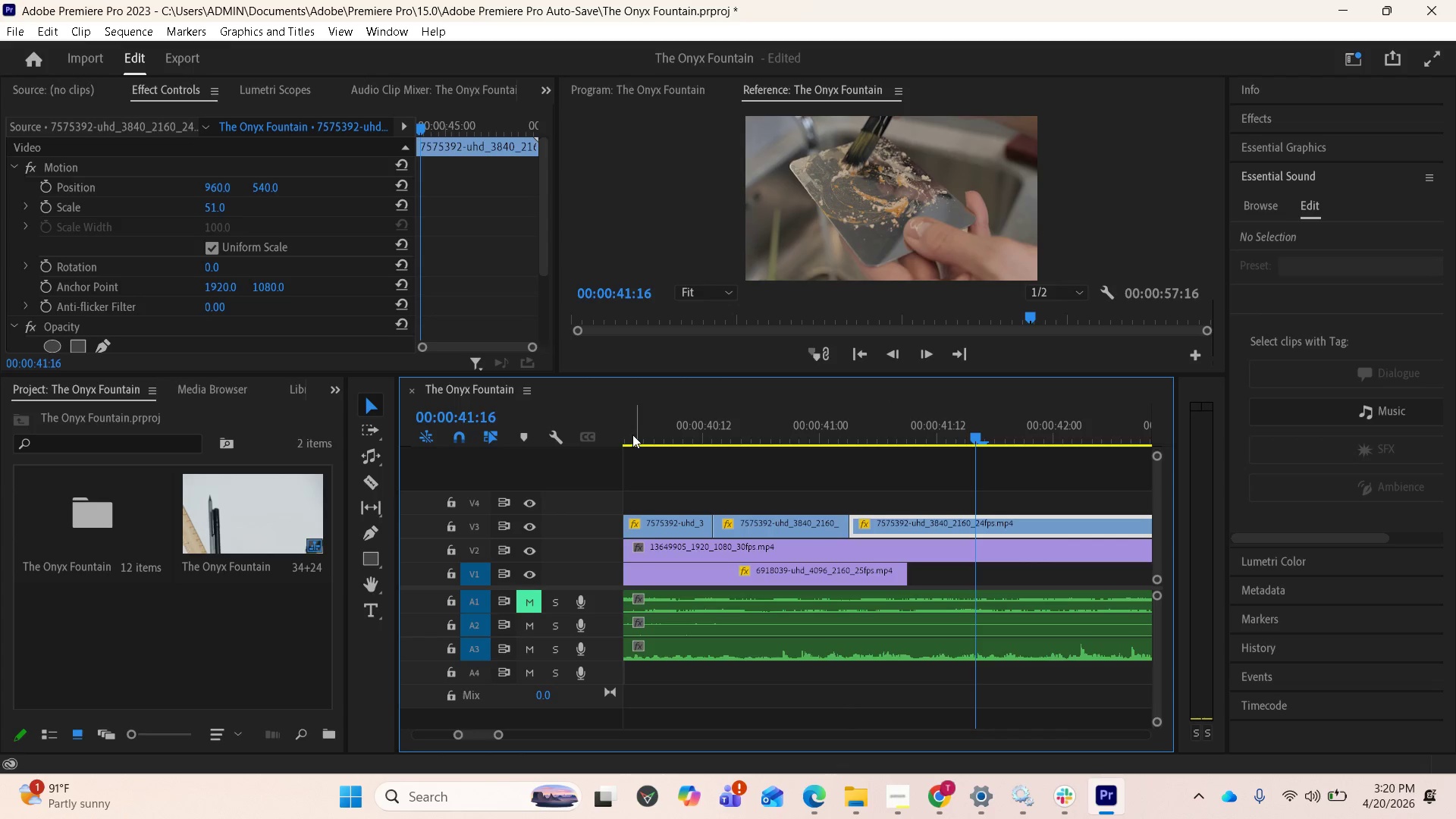 
left_click([632, 435])
 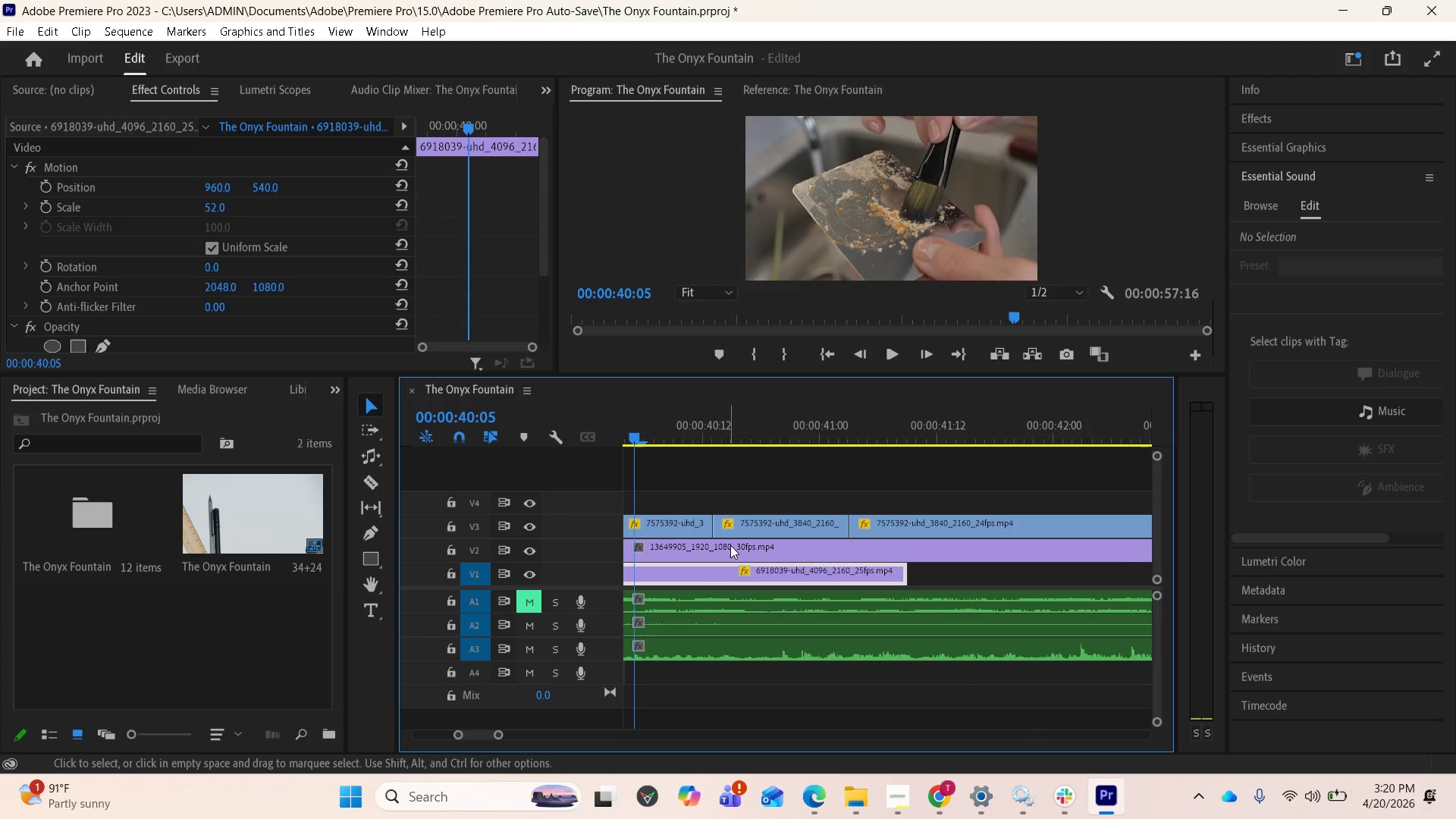 
key(Space)
 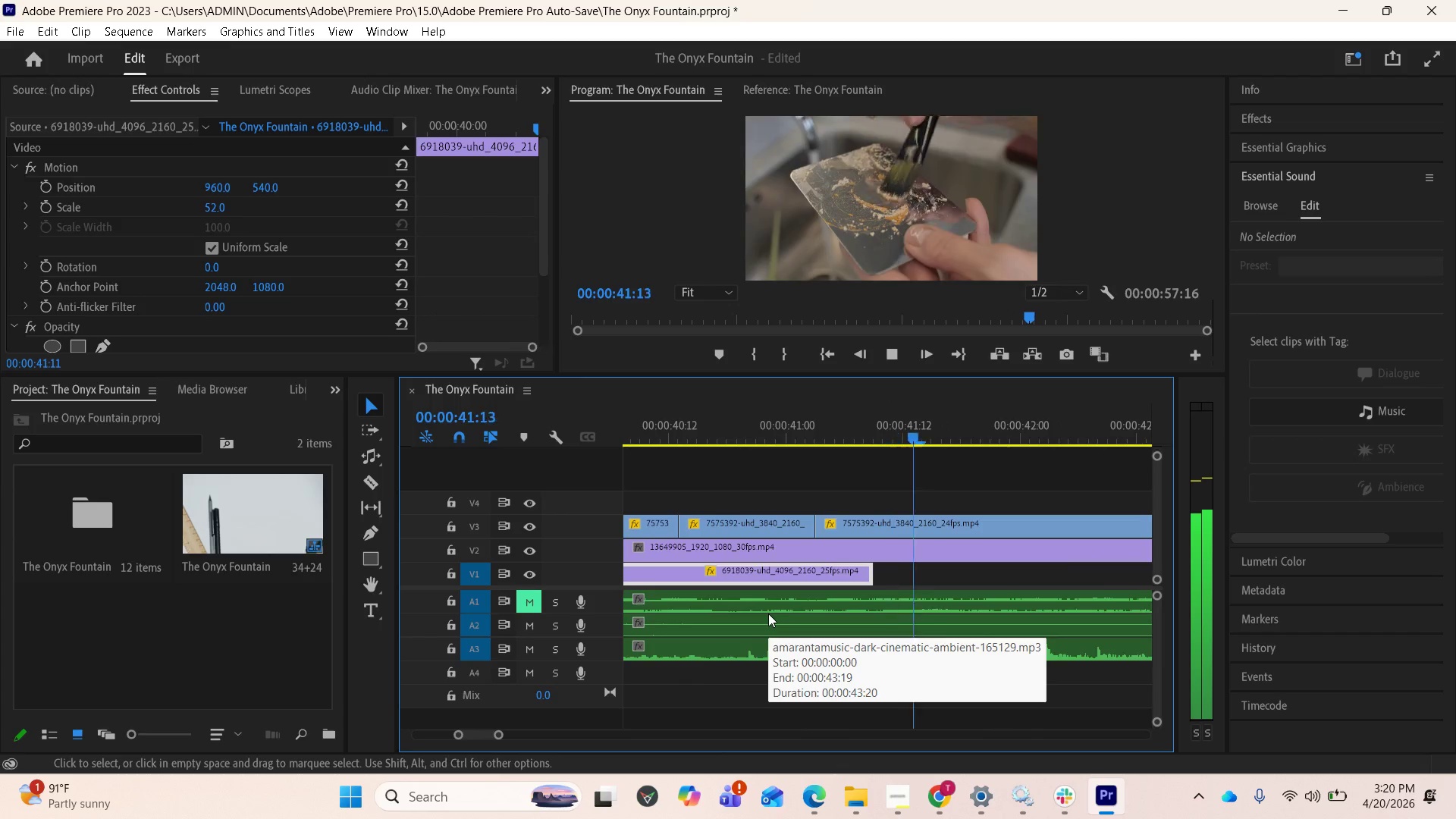 
key(Space)
 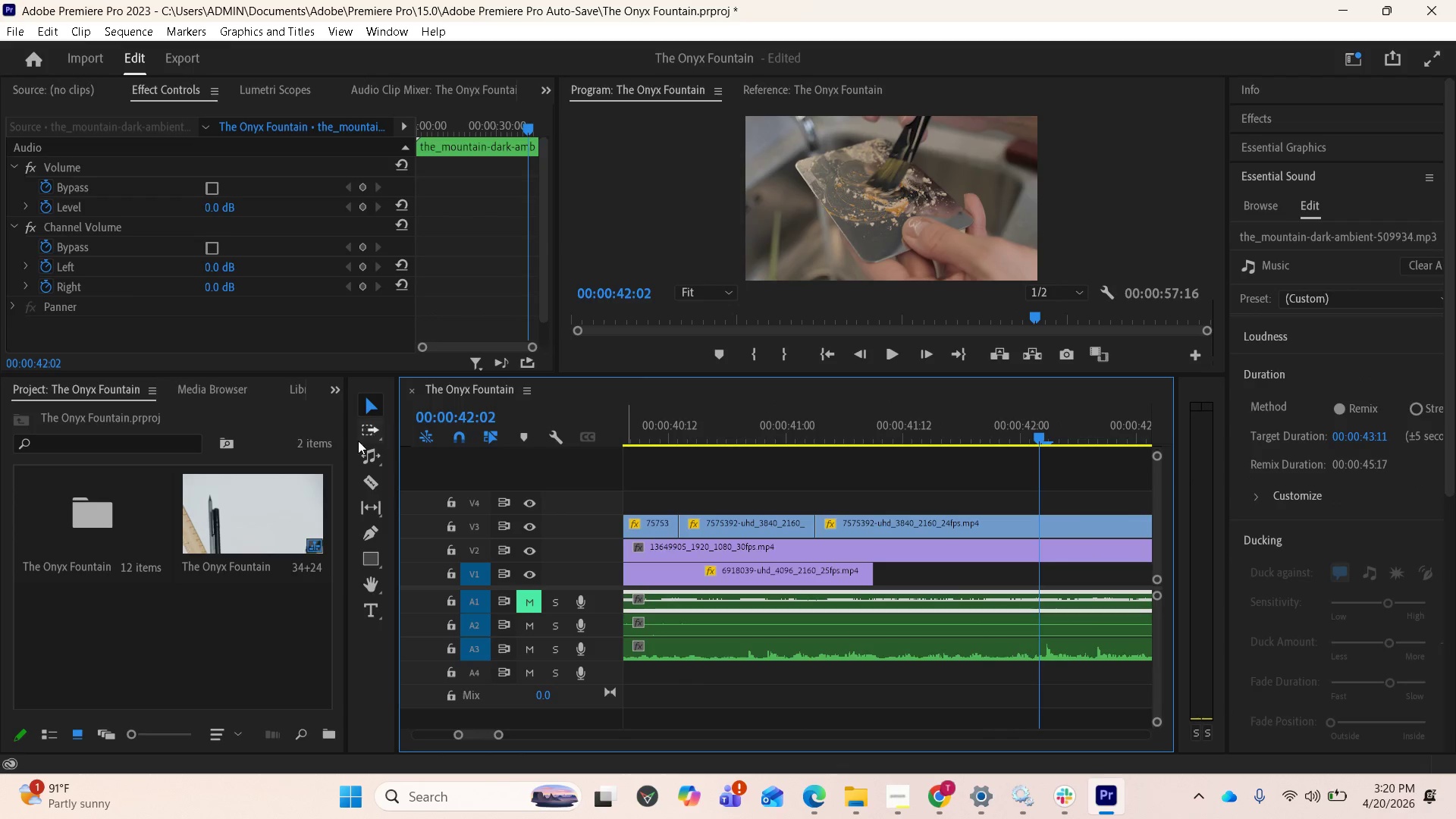 
left_click([369, 476])
 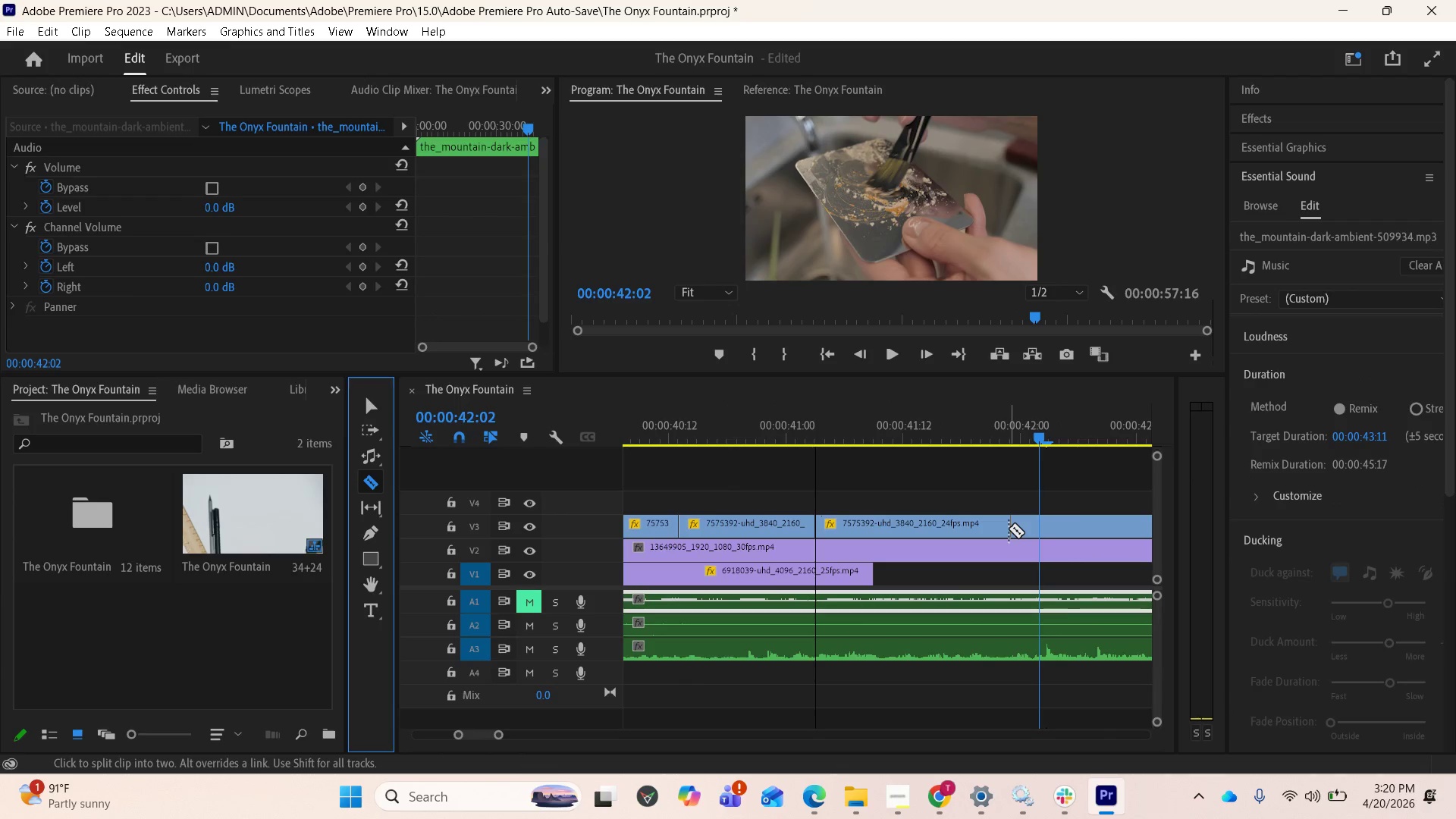 
left_click([1009, 529])
 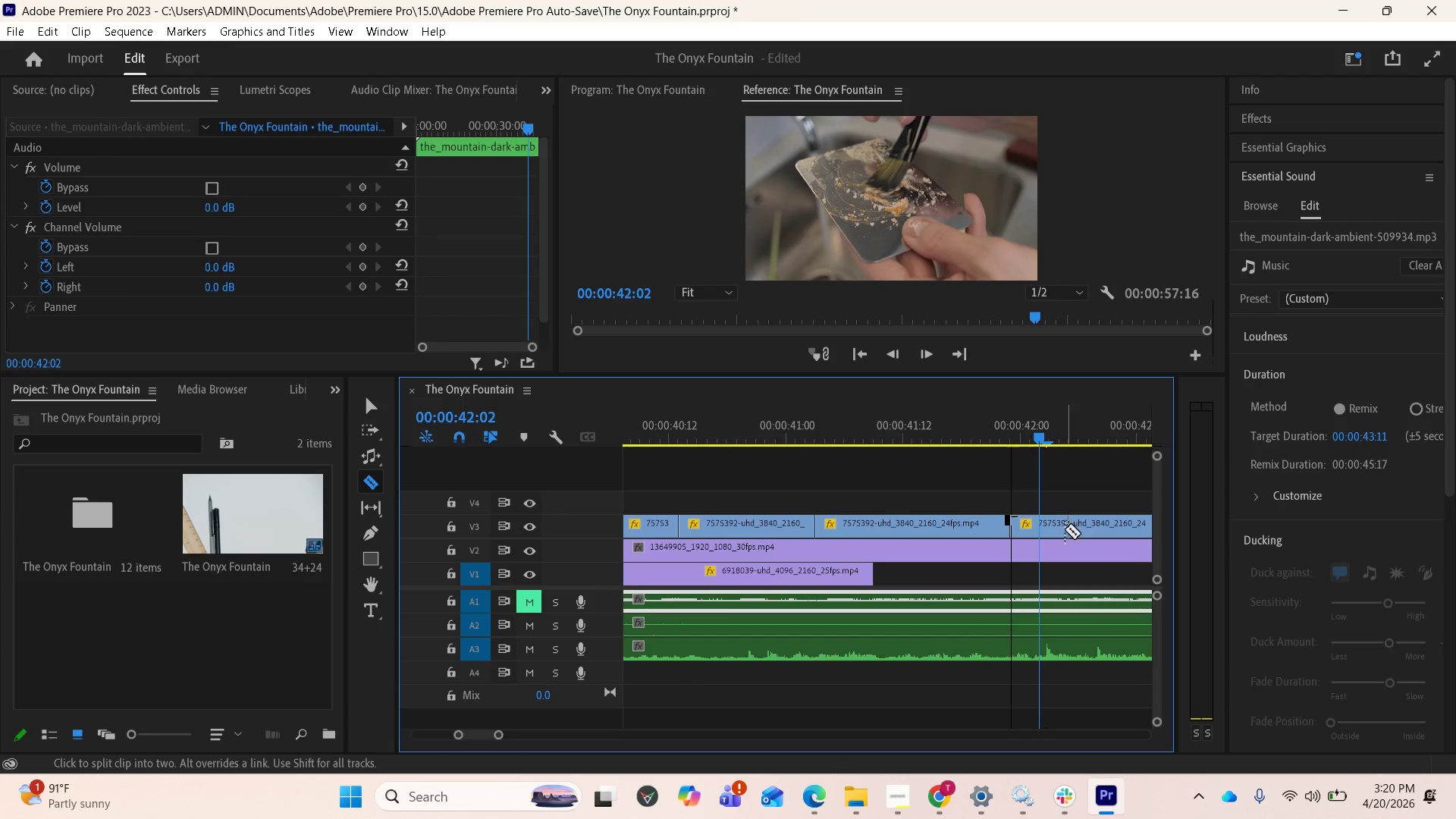 
scroll: coordinate [1058, 544], scroll_direction: down, amount: 4.0
 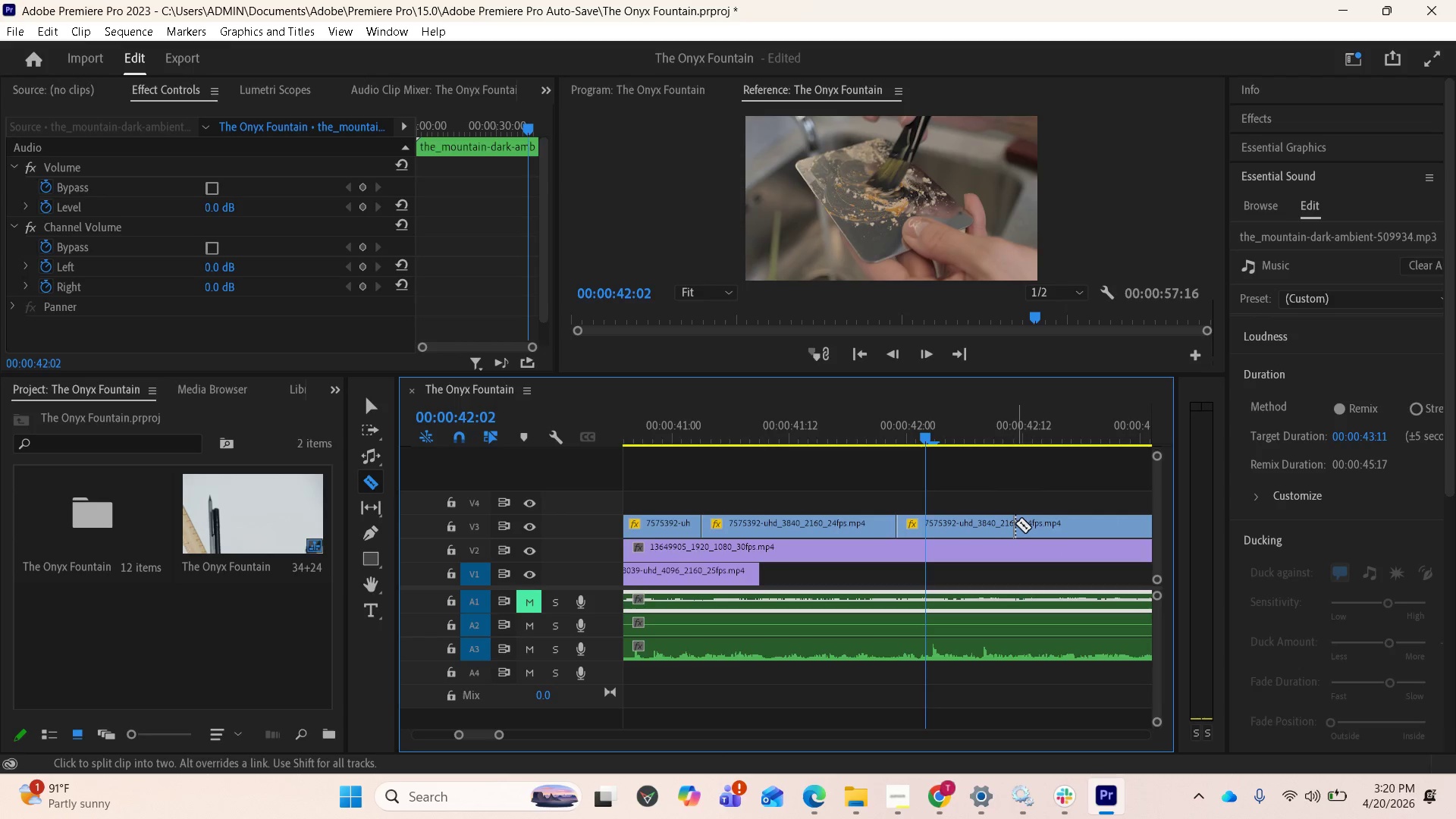 
left_click([1015, 523])
 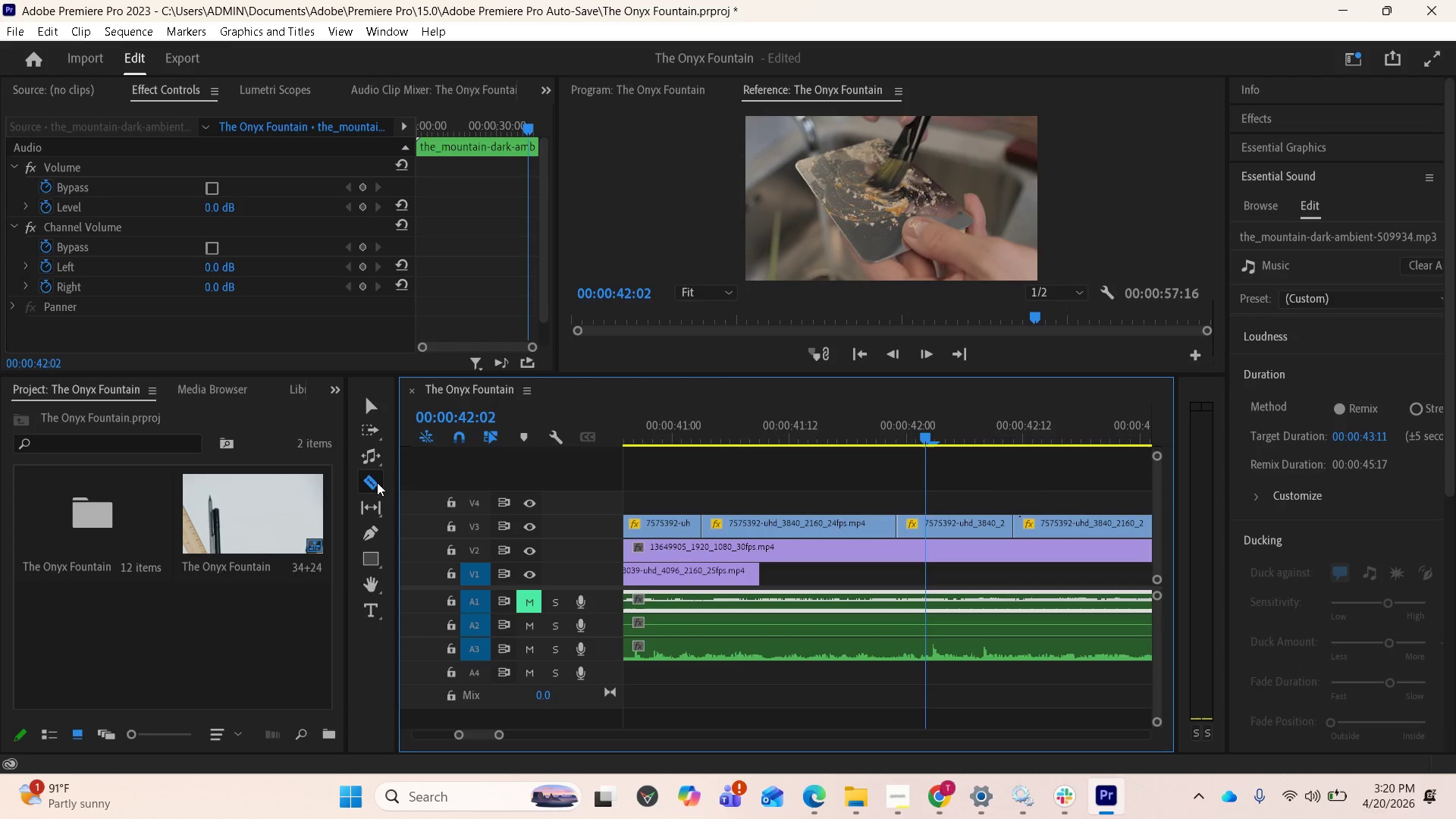 
left_click_drag(start_coordinate=[372, 410], to_coordinate=[384, 410])
 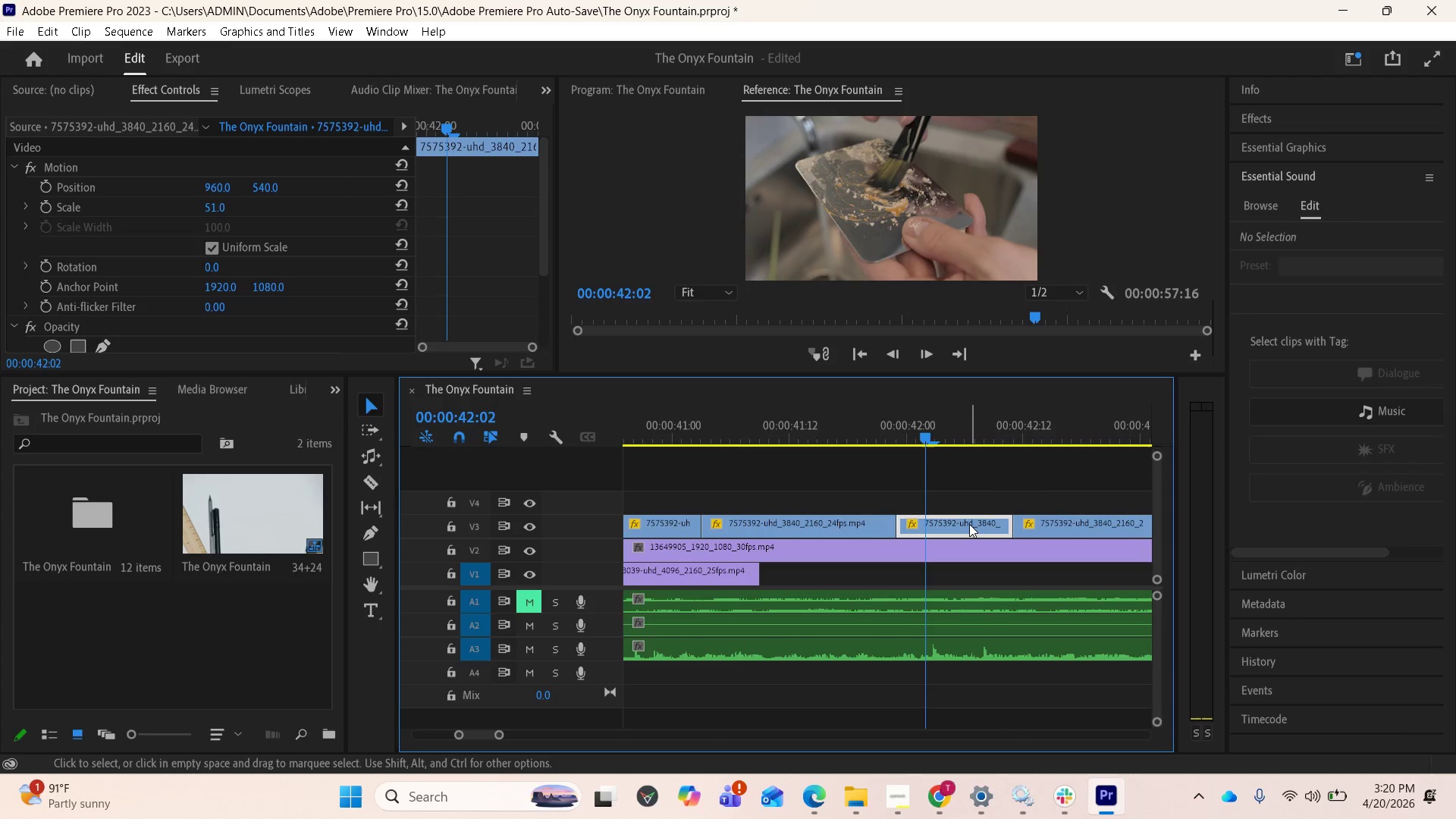 
key(Delete)
 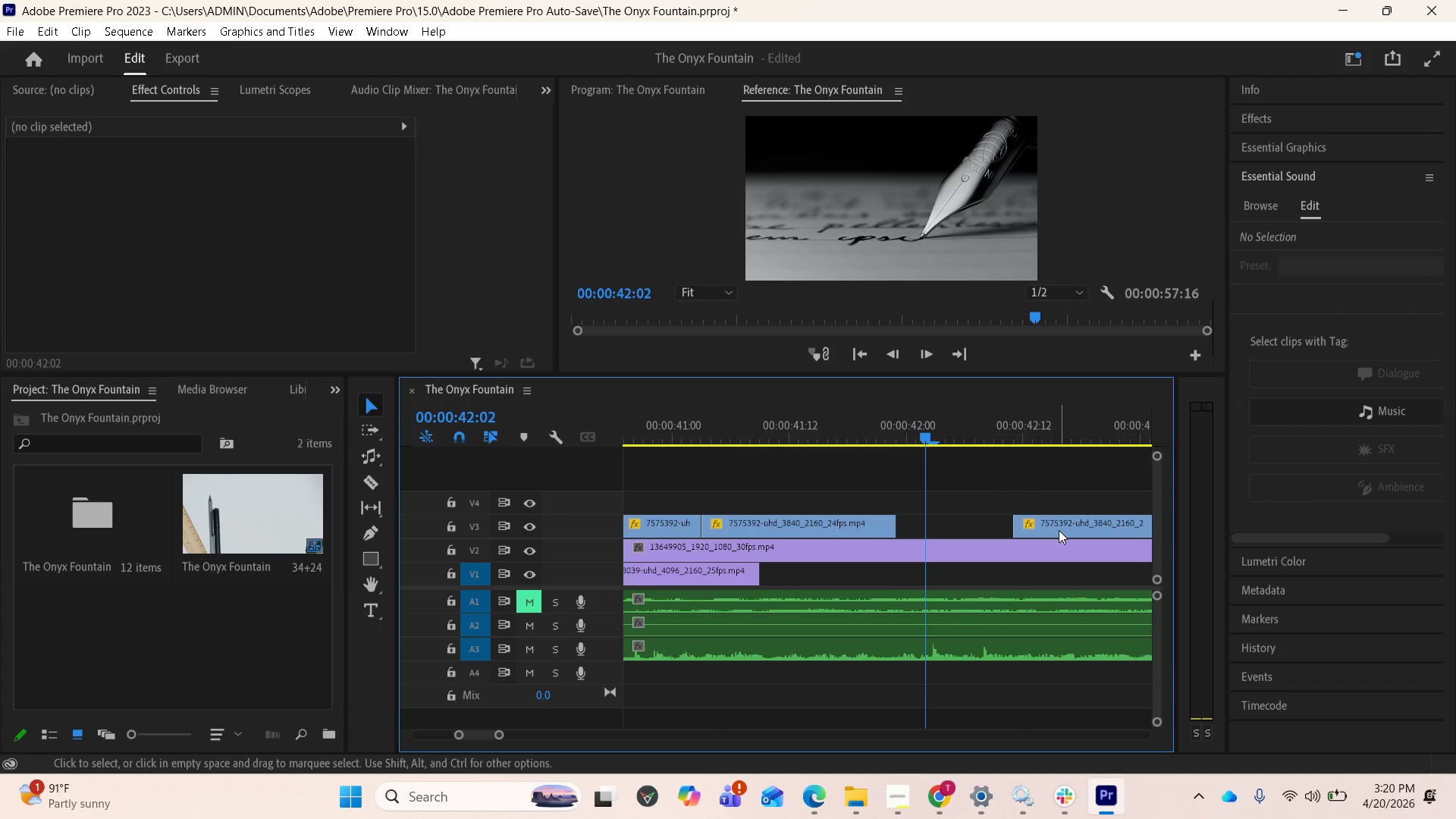 
left_click_drag(start_coordinate=[1059, 530], to_coordinate=[940, 529])
 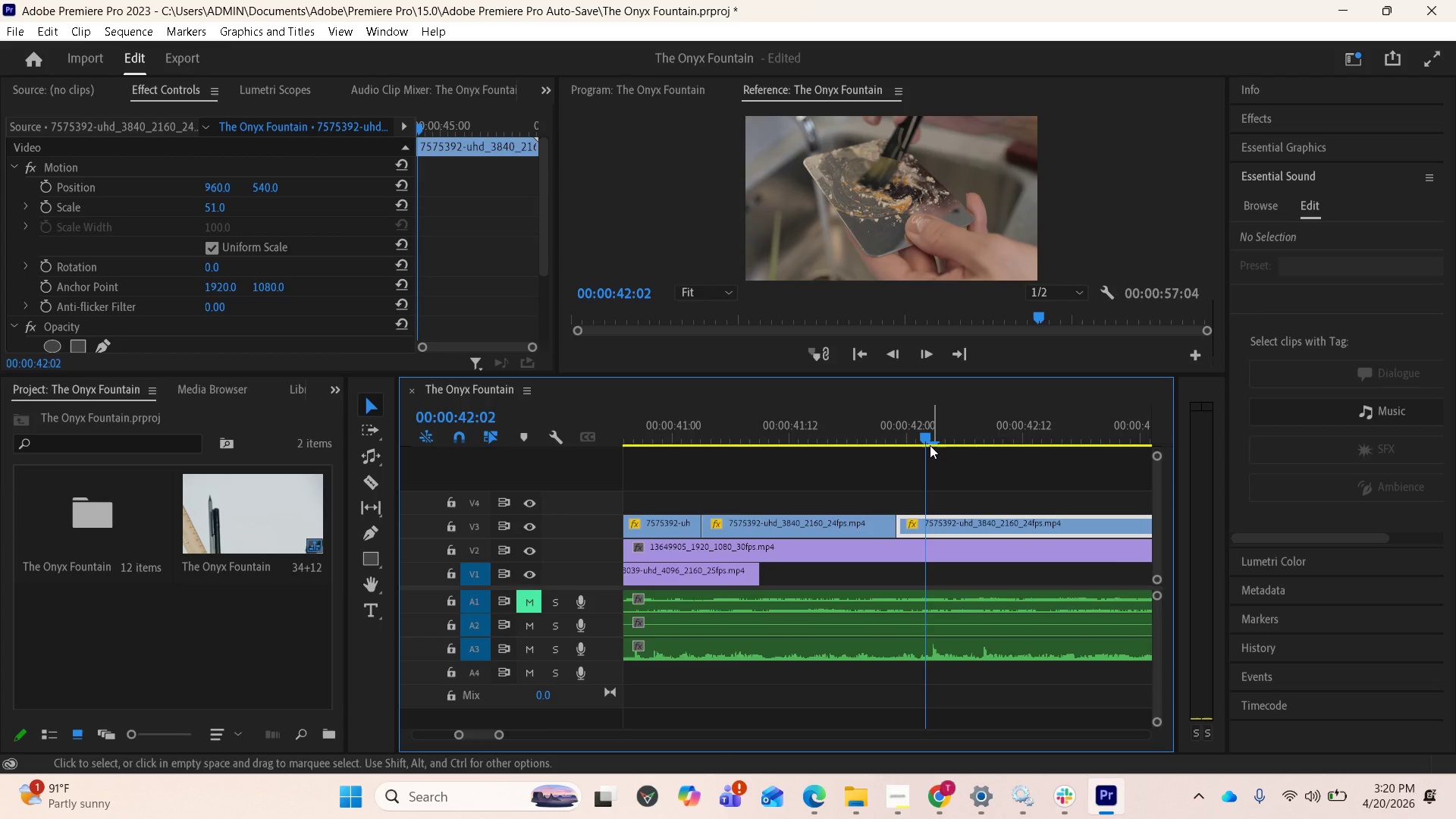 
left_click_drag(start_coordinate=[924, 442], to_coordinate=[628, 425])
 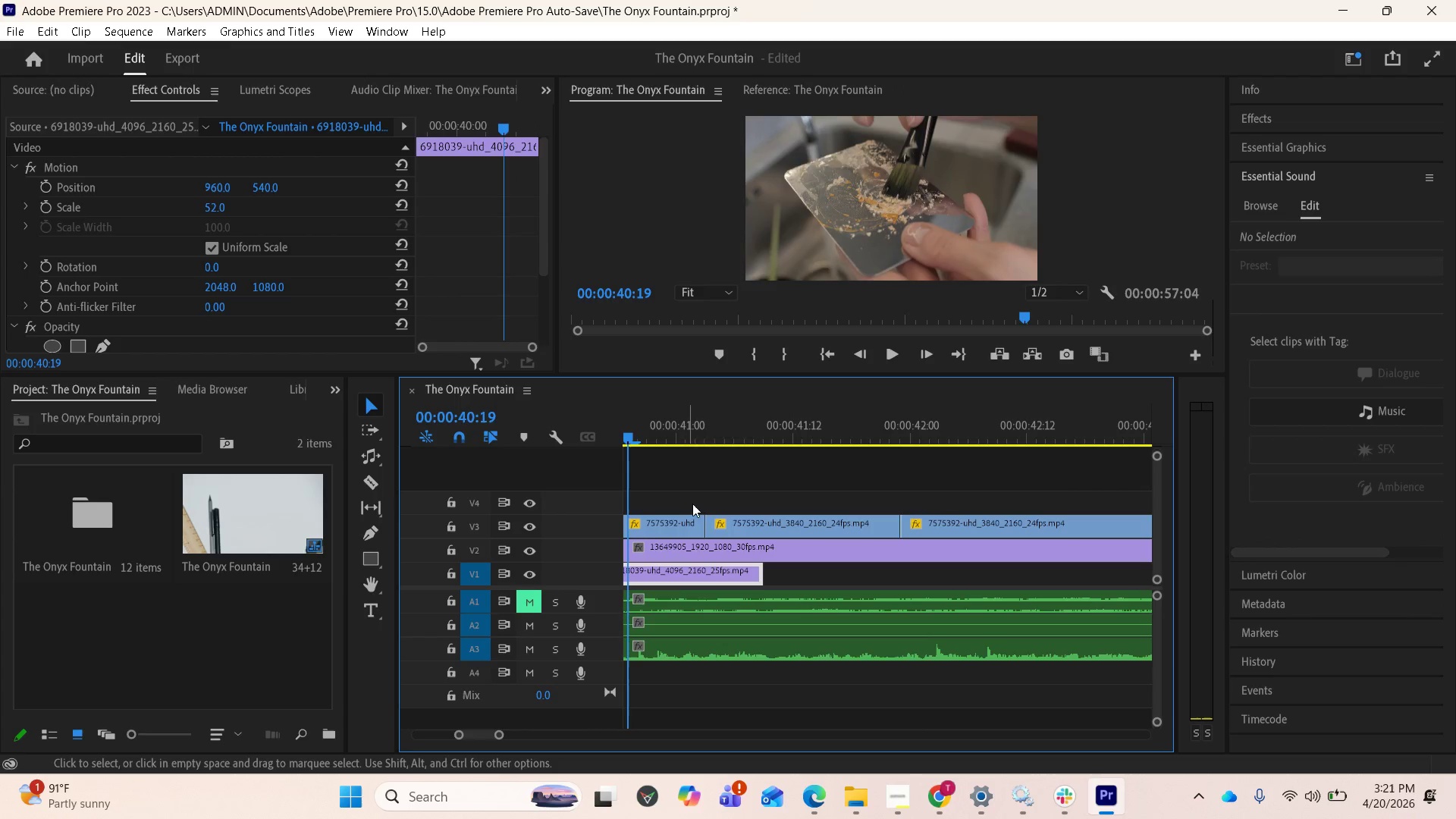 
key(Space)
 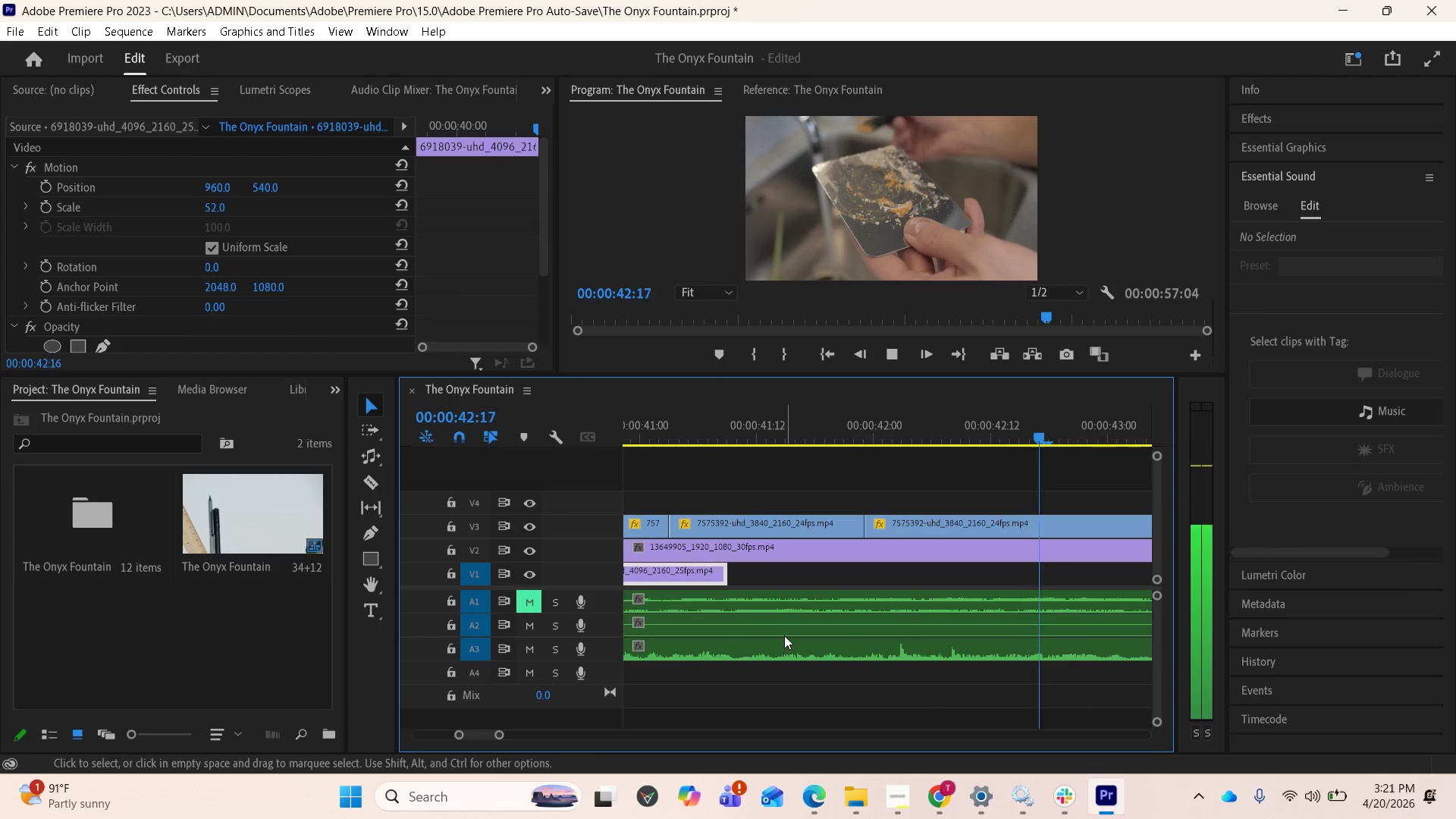 
key(Space)
 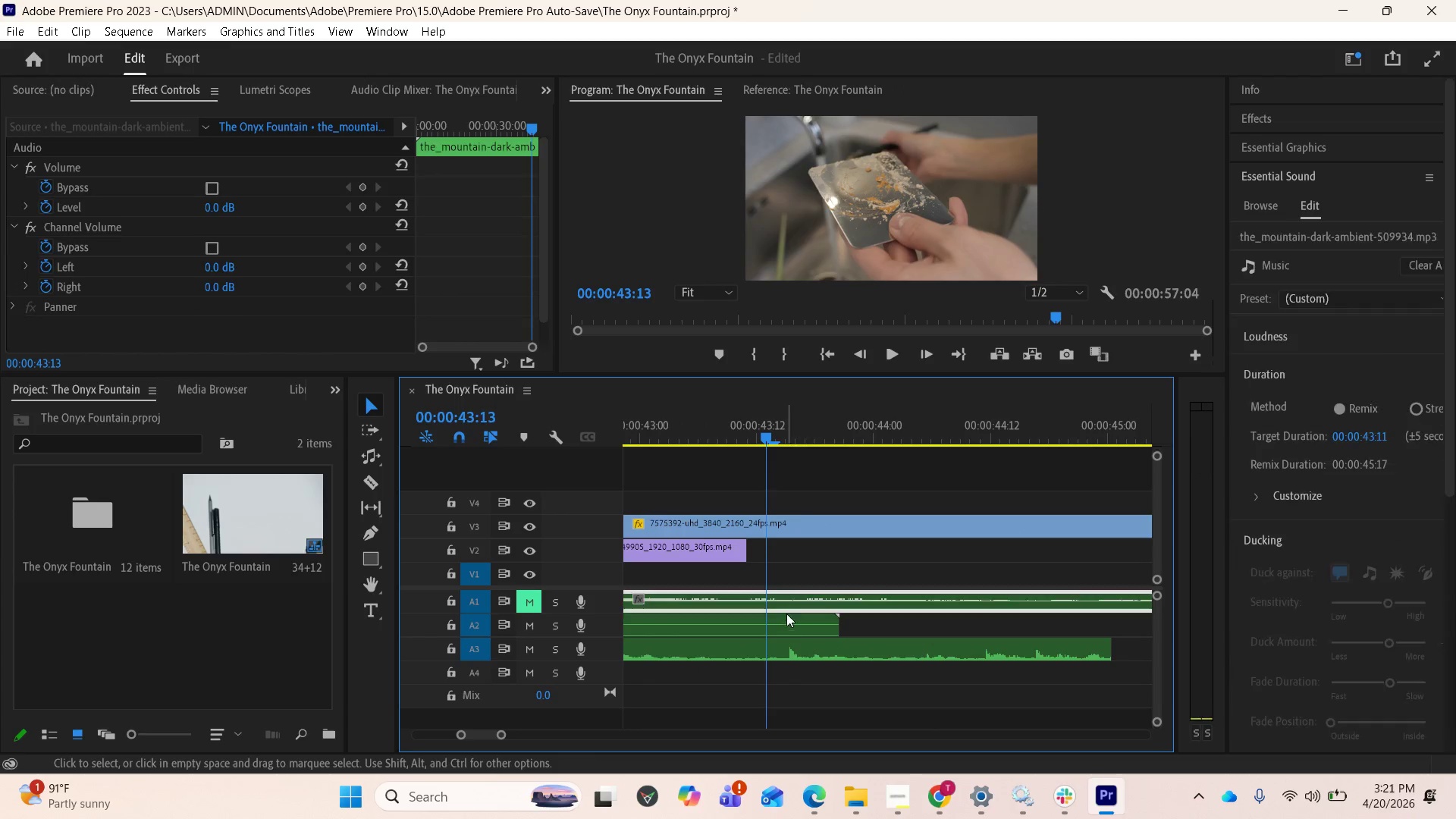 
scroll: coordinate [918, 573], scroll_direction: up, amount: 14.0
 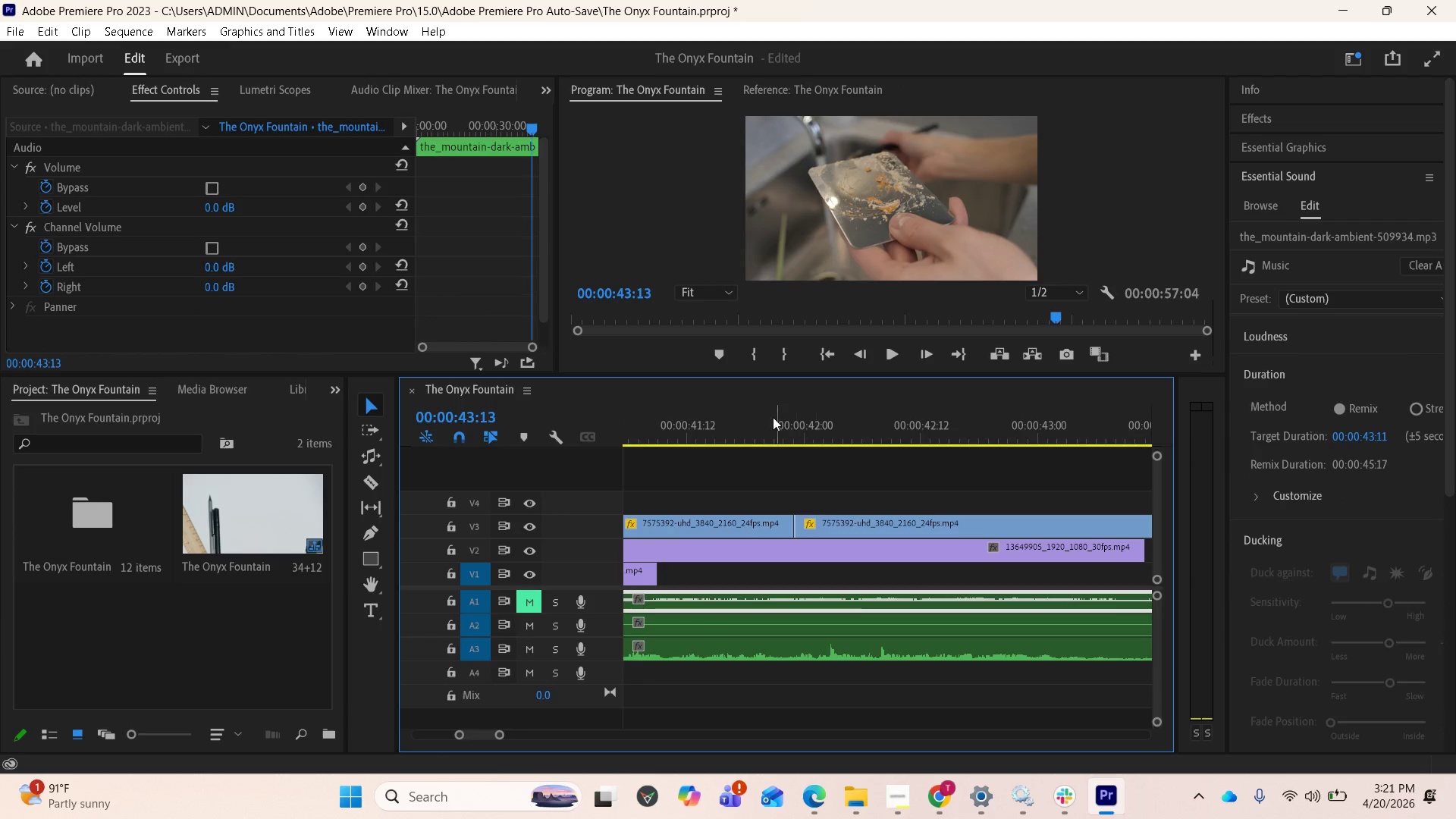 
left_click([770, 417])
 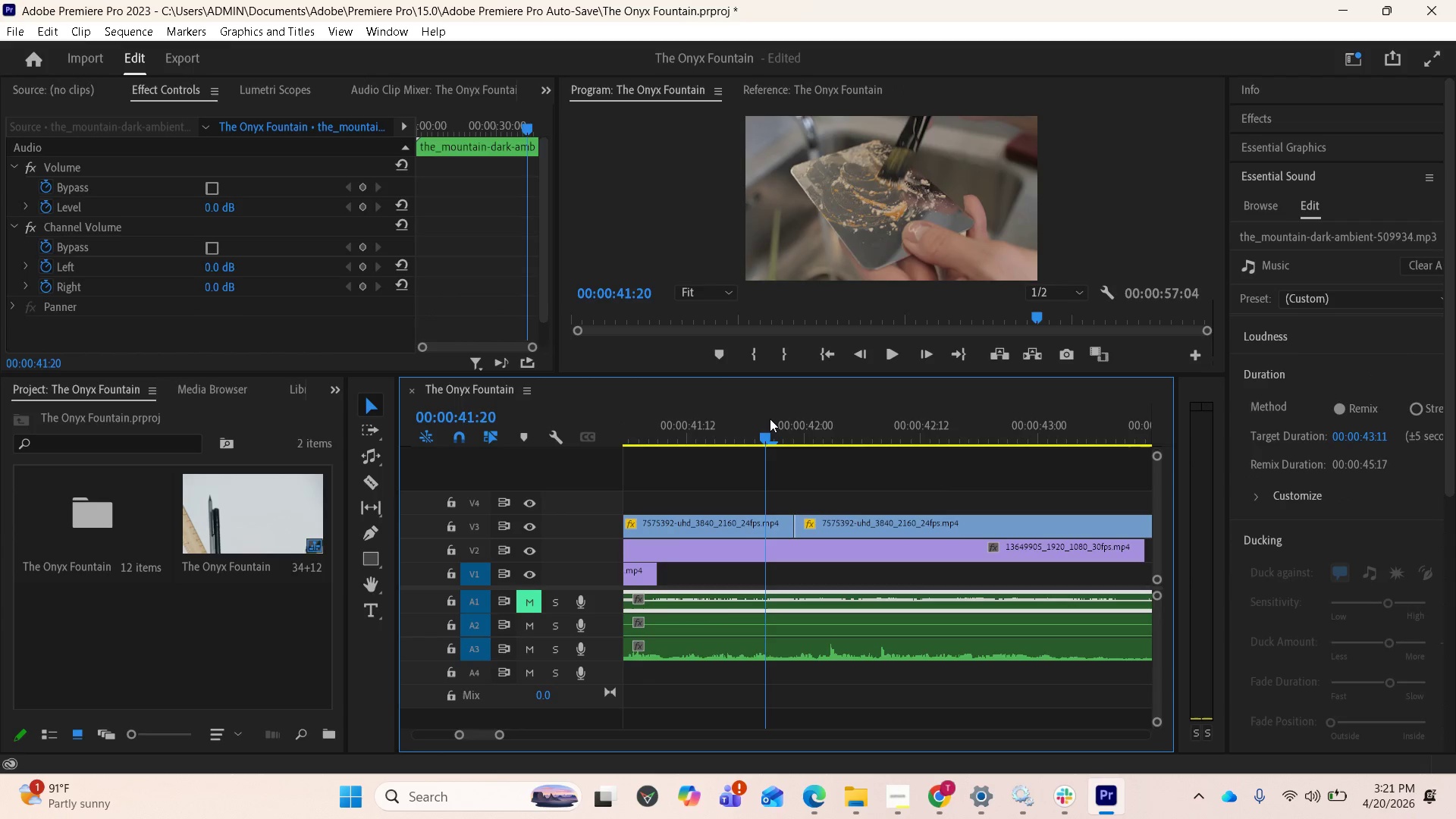 
left_click_drag(start_coordinate=[764, 424], to_coordinate=[596, 467])
 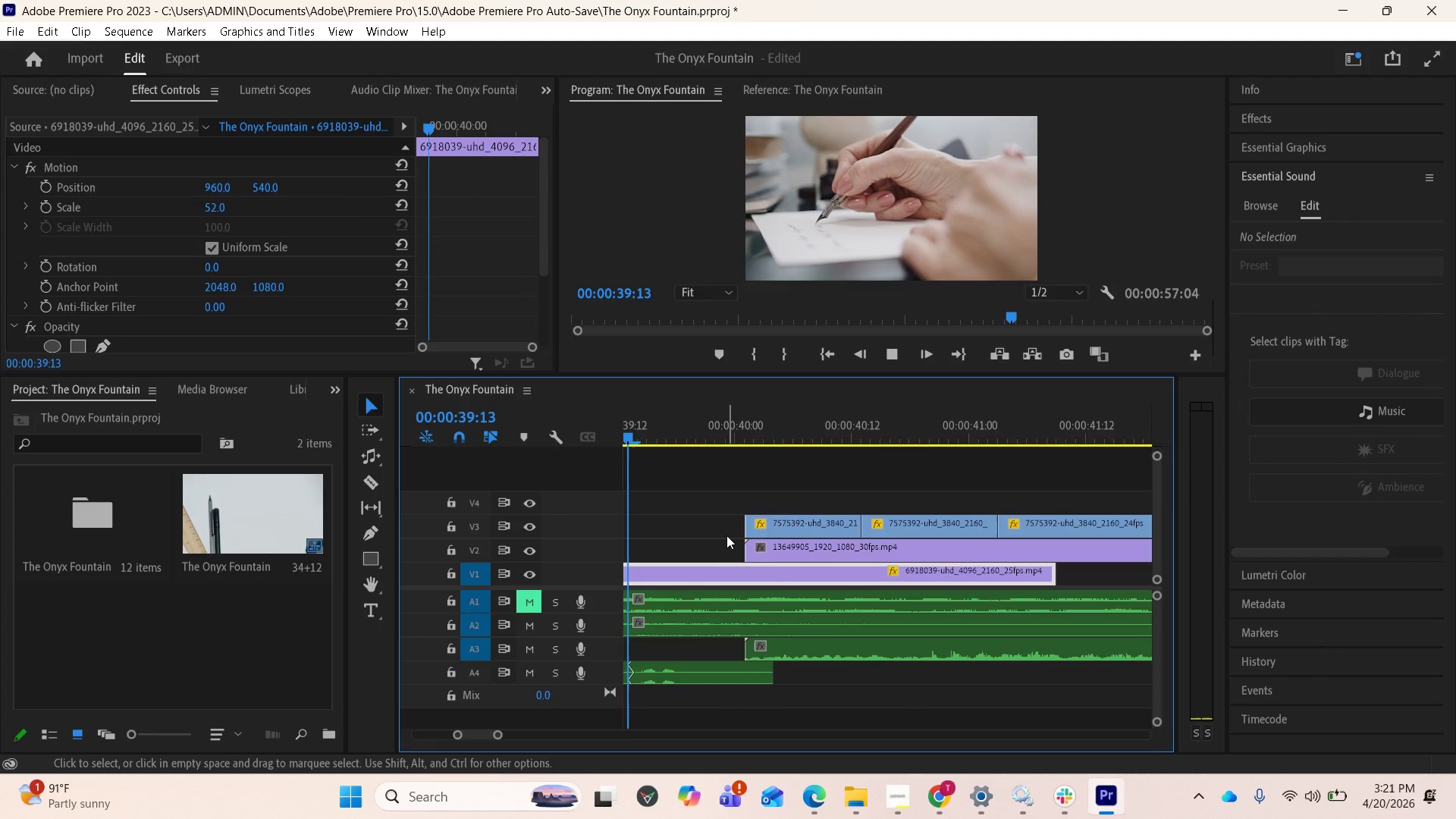 
key(Space)
 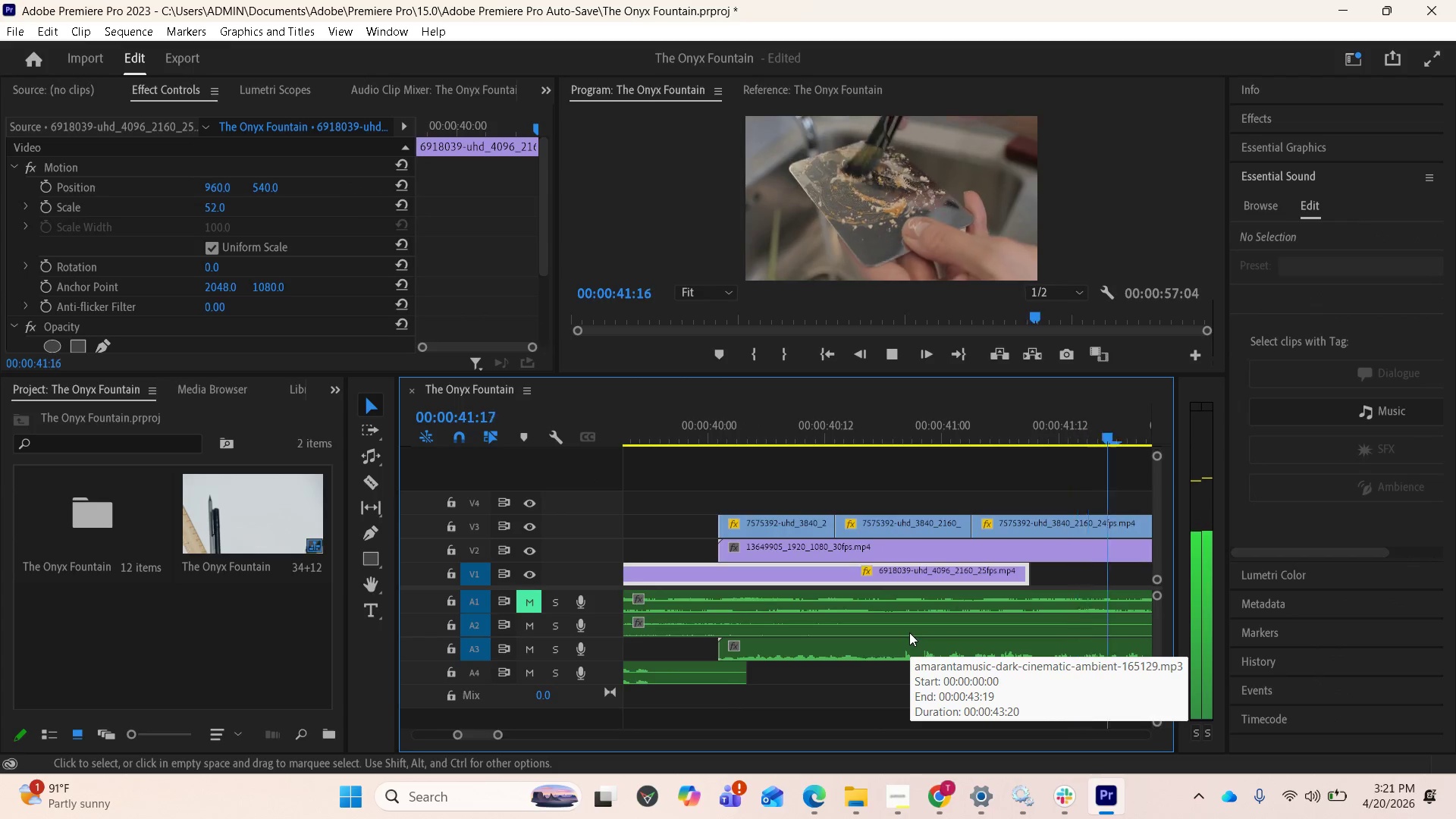 
key(Space)
 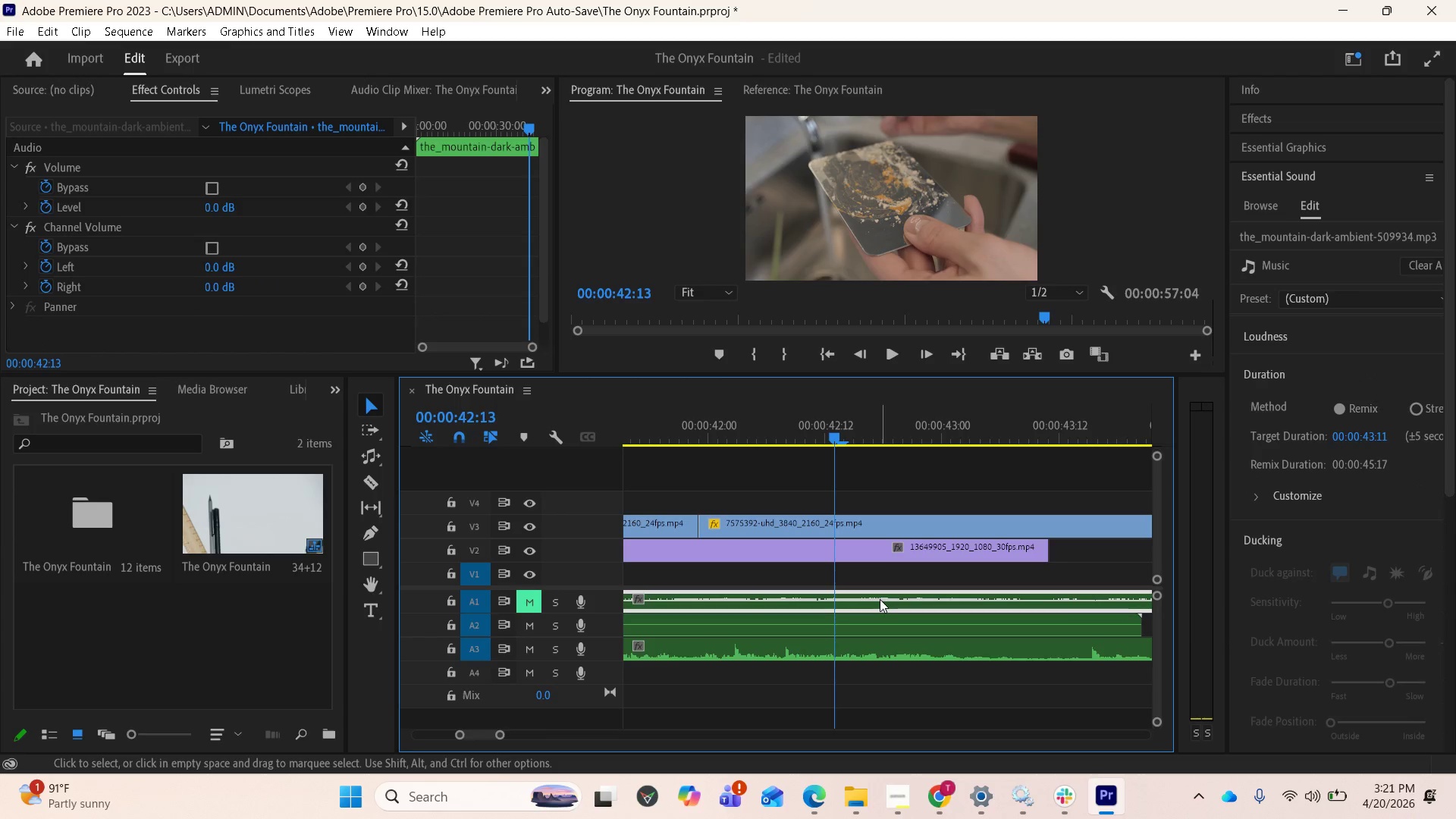 
key(Space)
 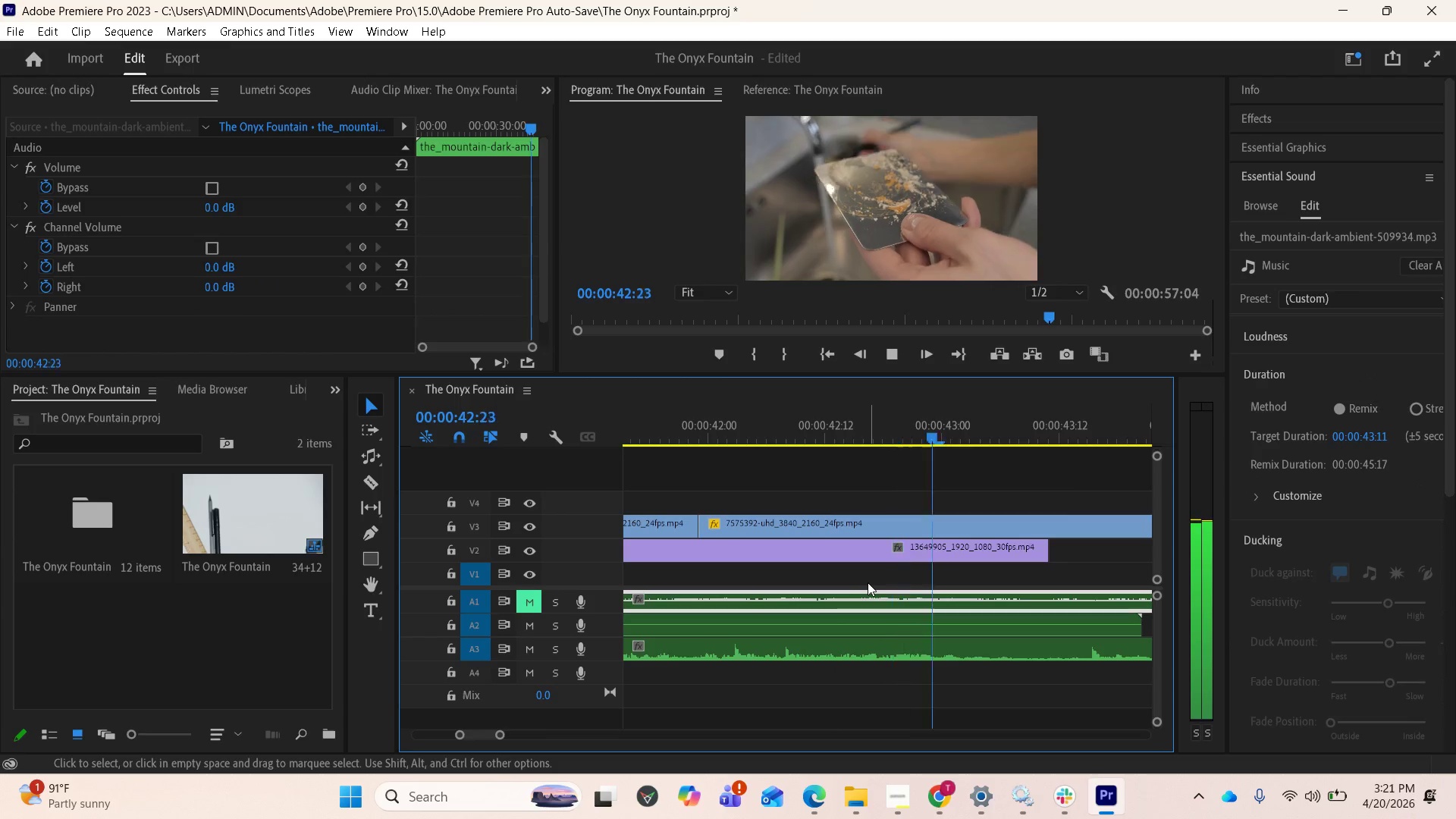 
key(Space)
 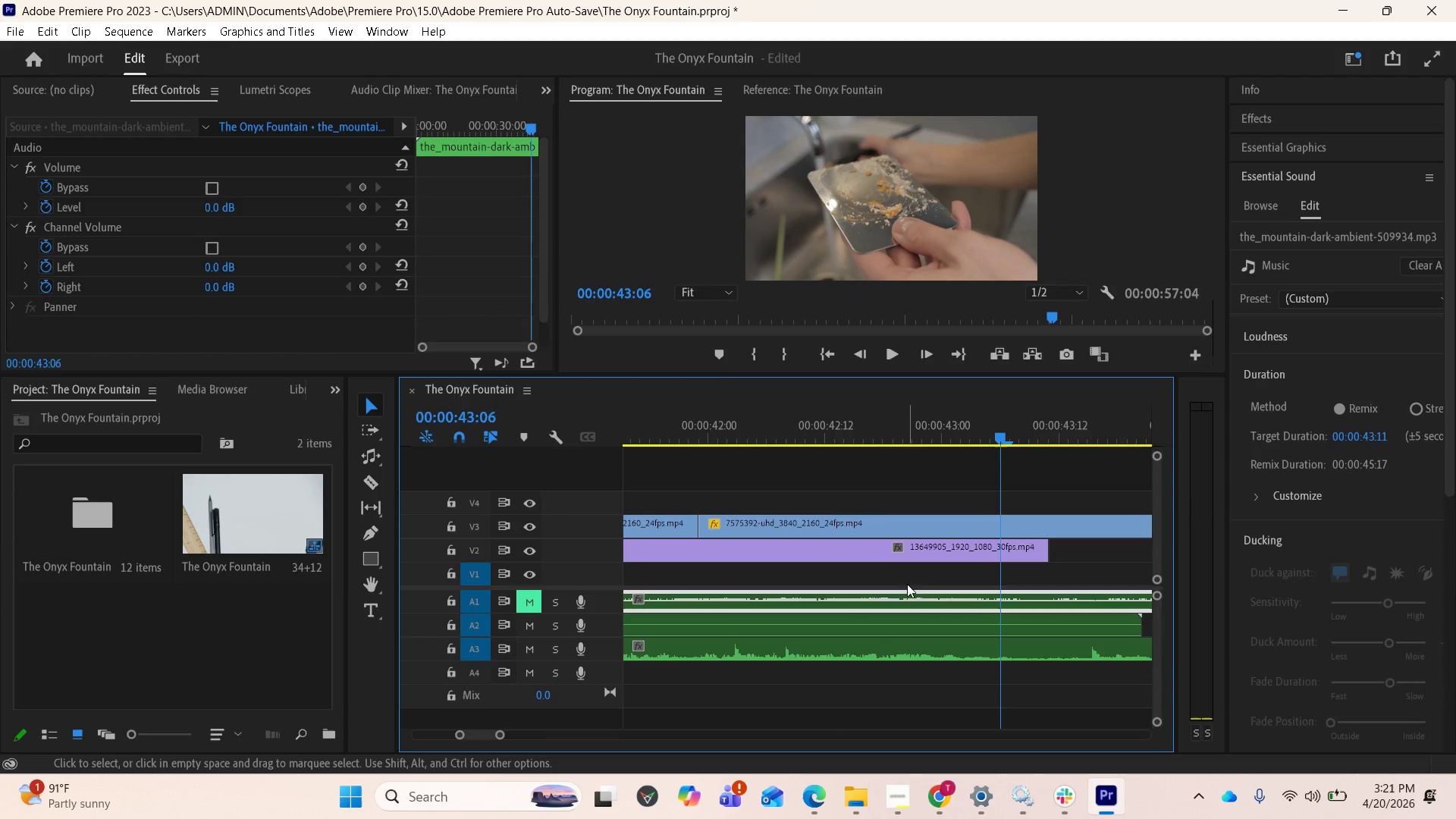 
scroll: coordinate [912, 588], scroll_direction: down, amount: 17.0
 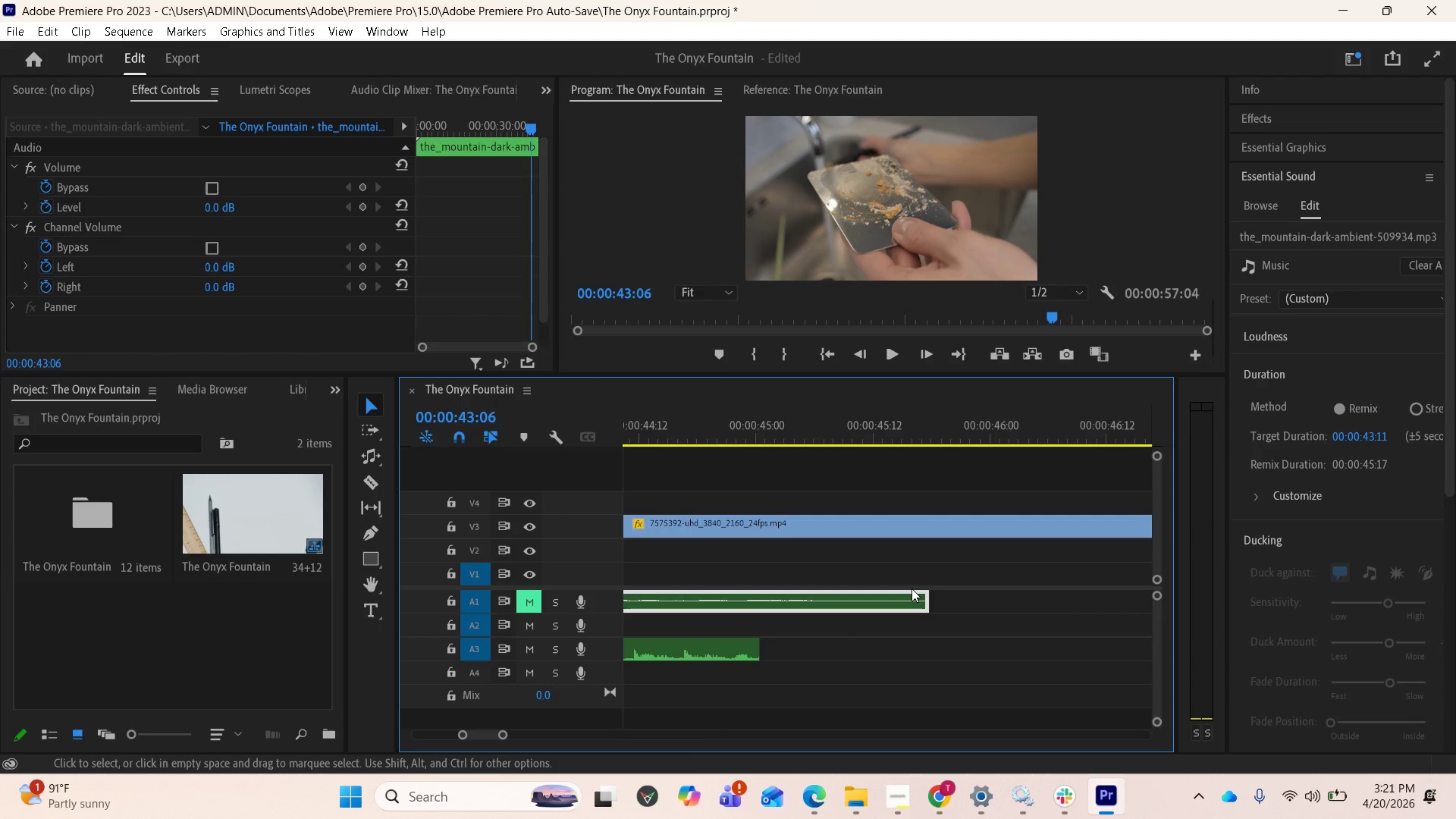 
scroll: coordinate [905, 572], scroll_direction: up, amount: 25.0
 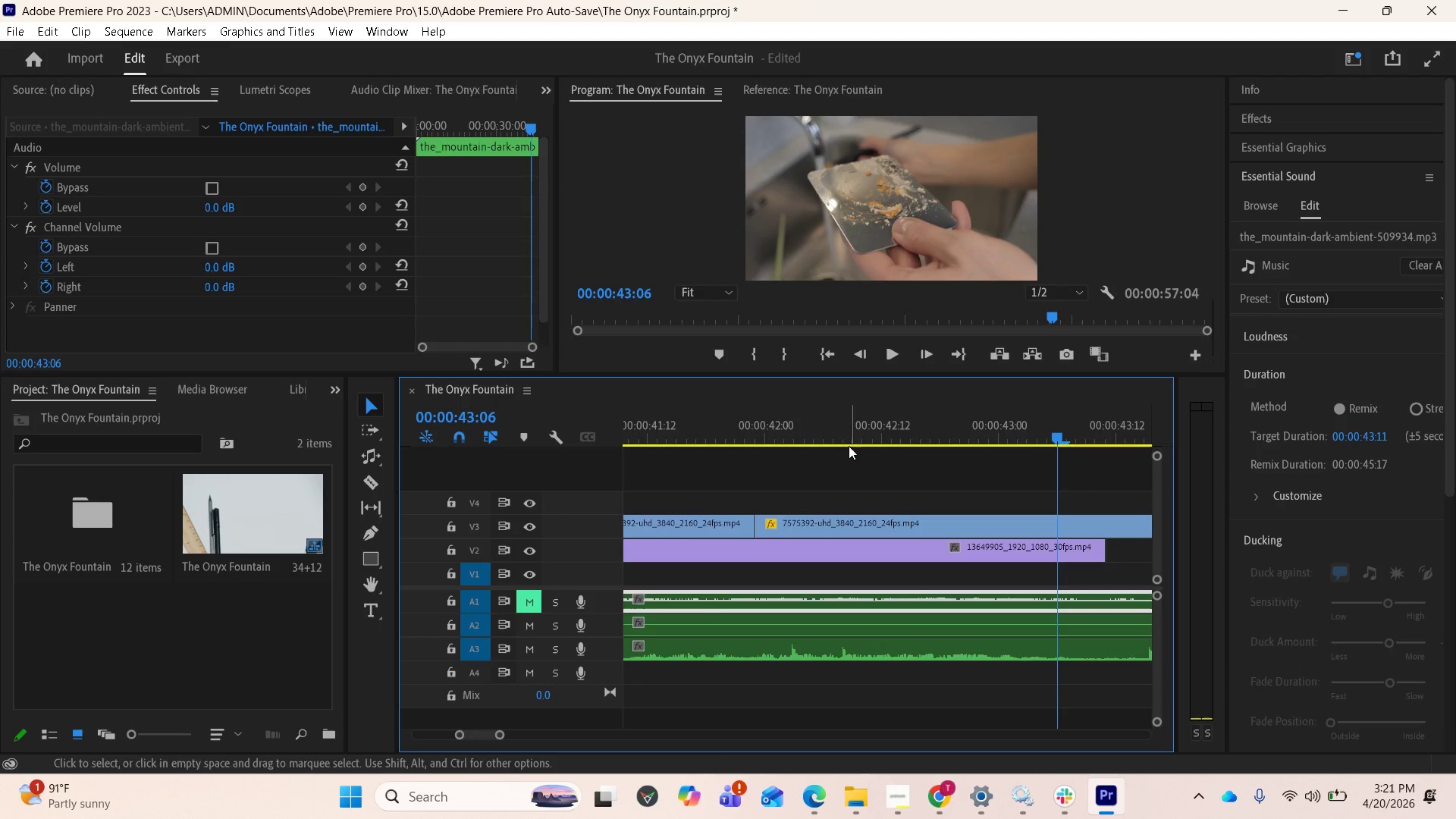 
left_click([850, 428])
 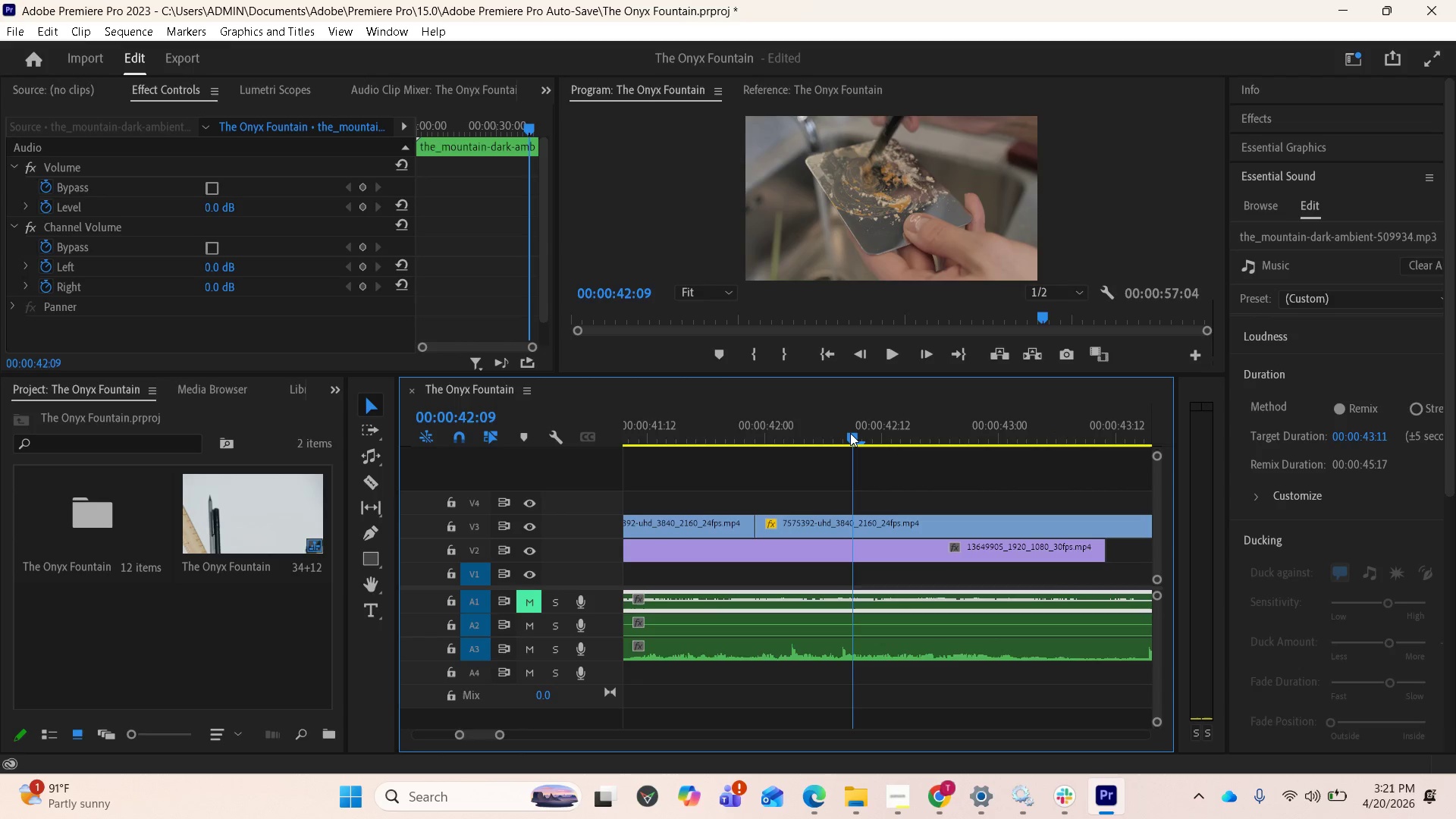 
left_click_drag(start_coordinate=[850, 433], to_coordinate=[888, 430])
 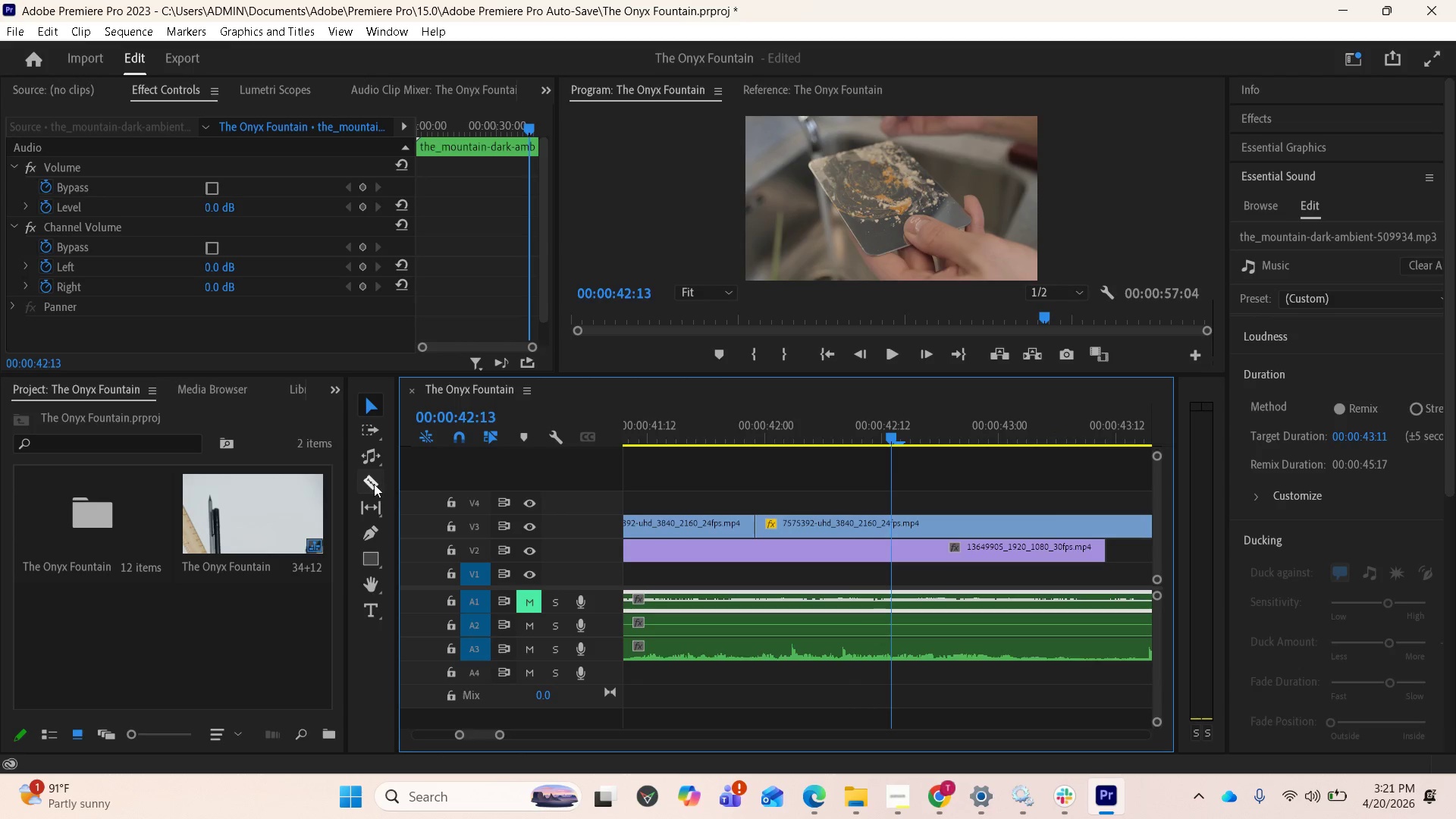 
left_click([373, 485])
 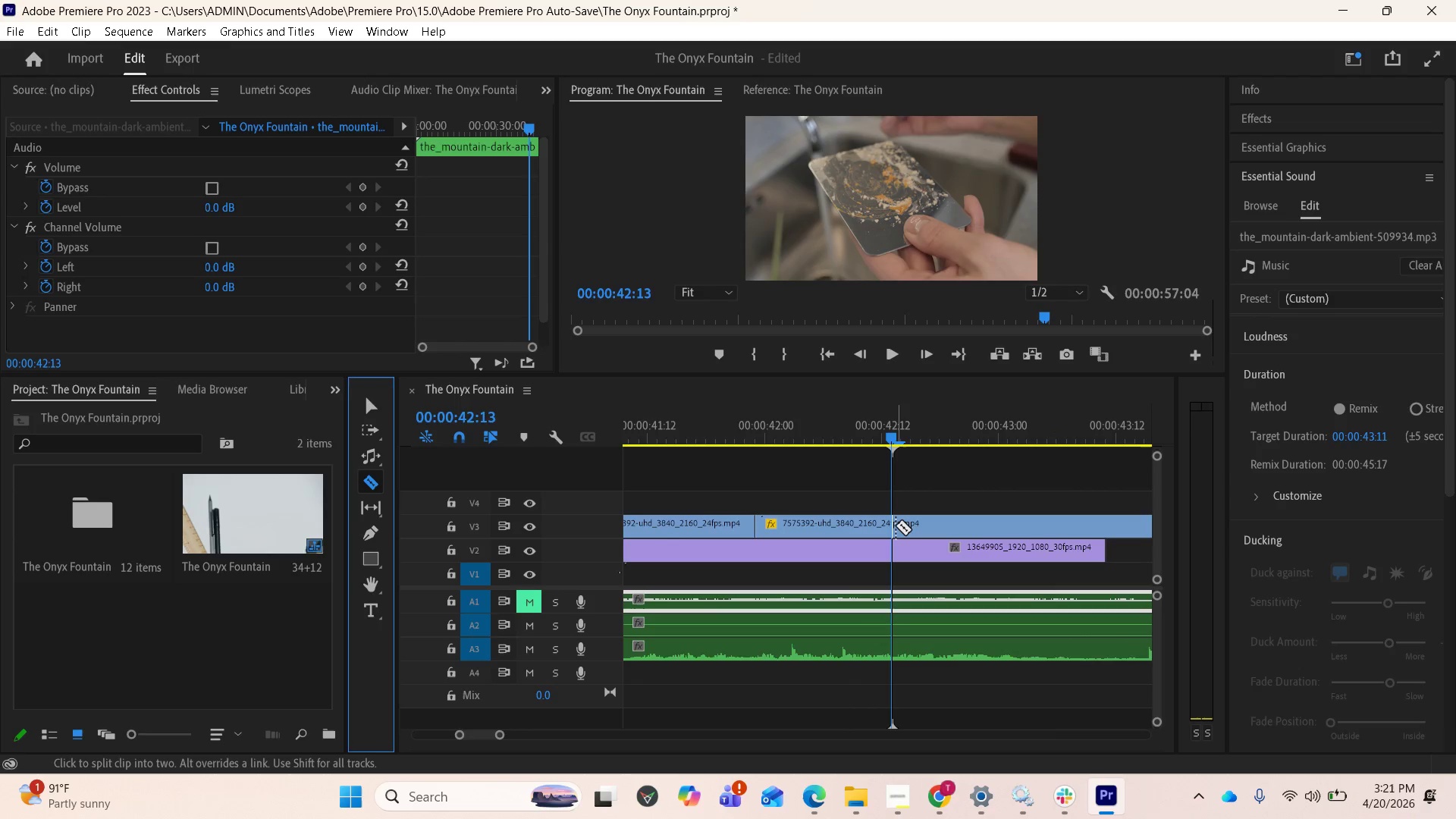 
left_click([896, 526])
 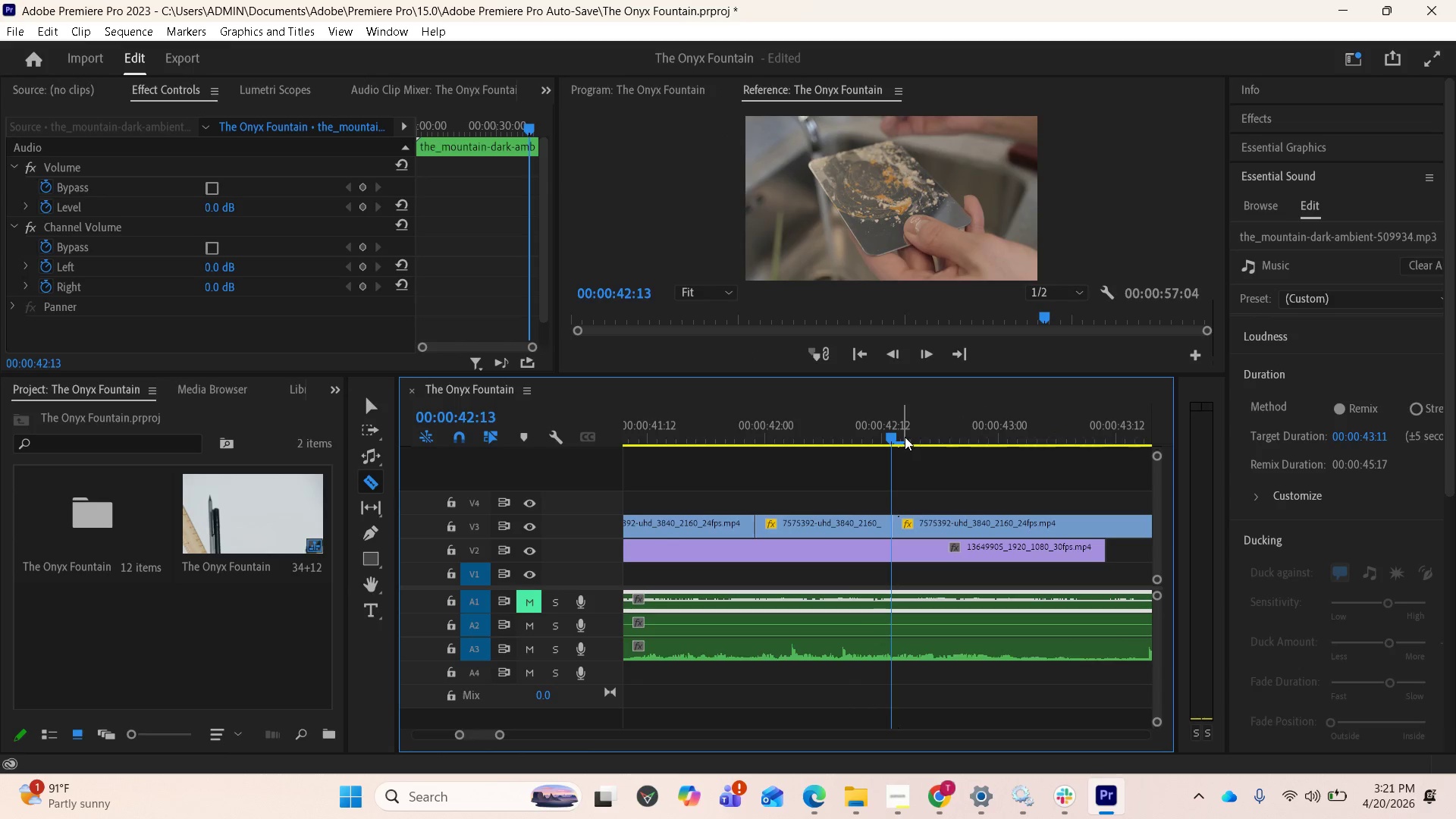 
left_click_drag(start_coordinate=[896, 437], to_coordinate=[1073, 488])
 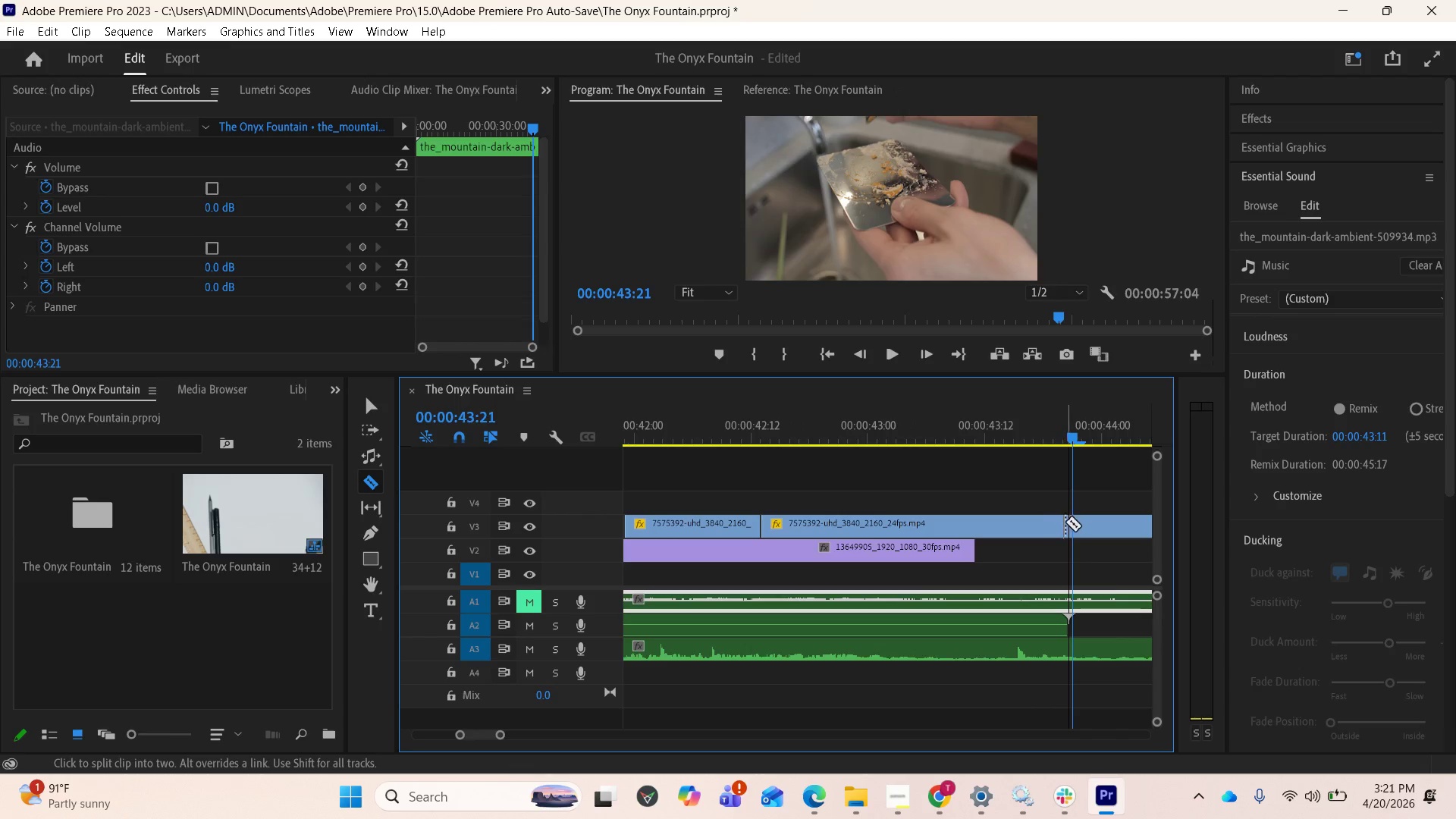 
left_click([1065, 522])
 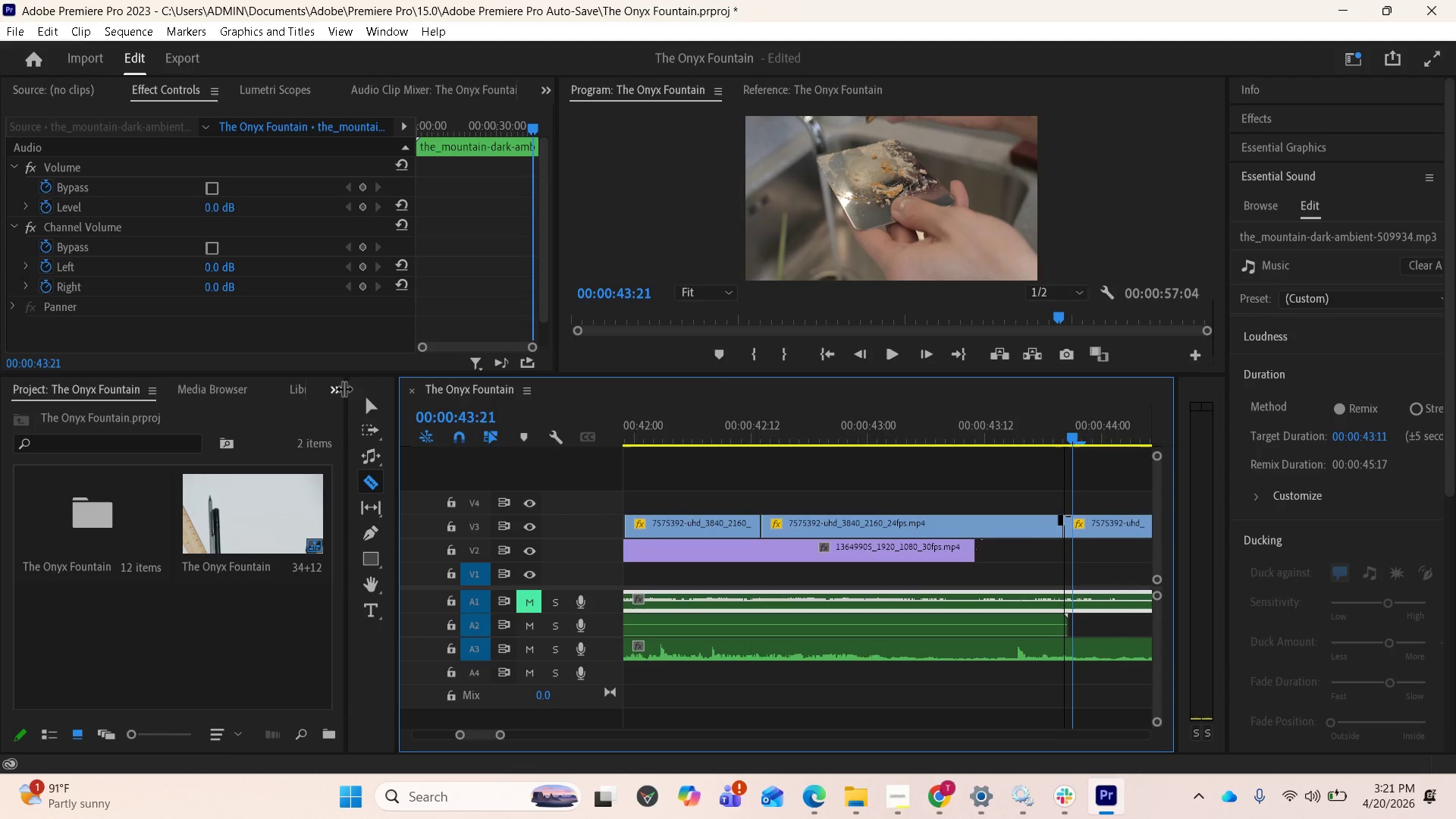 
left_click([367, 406])
 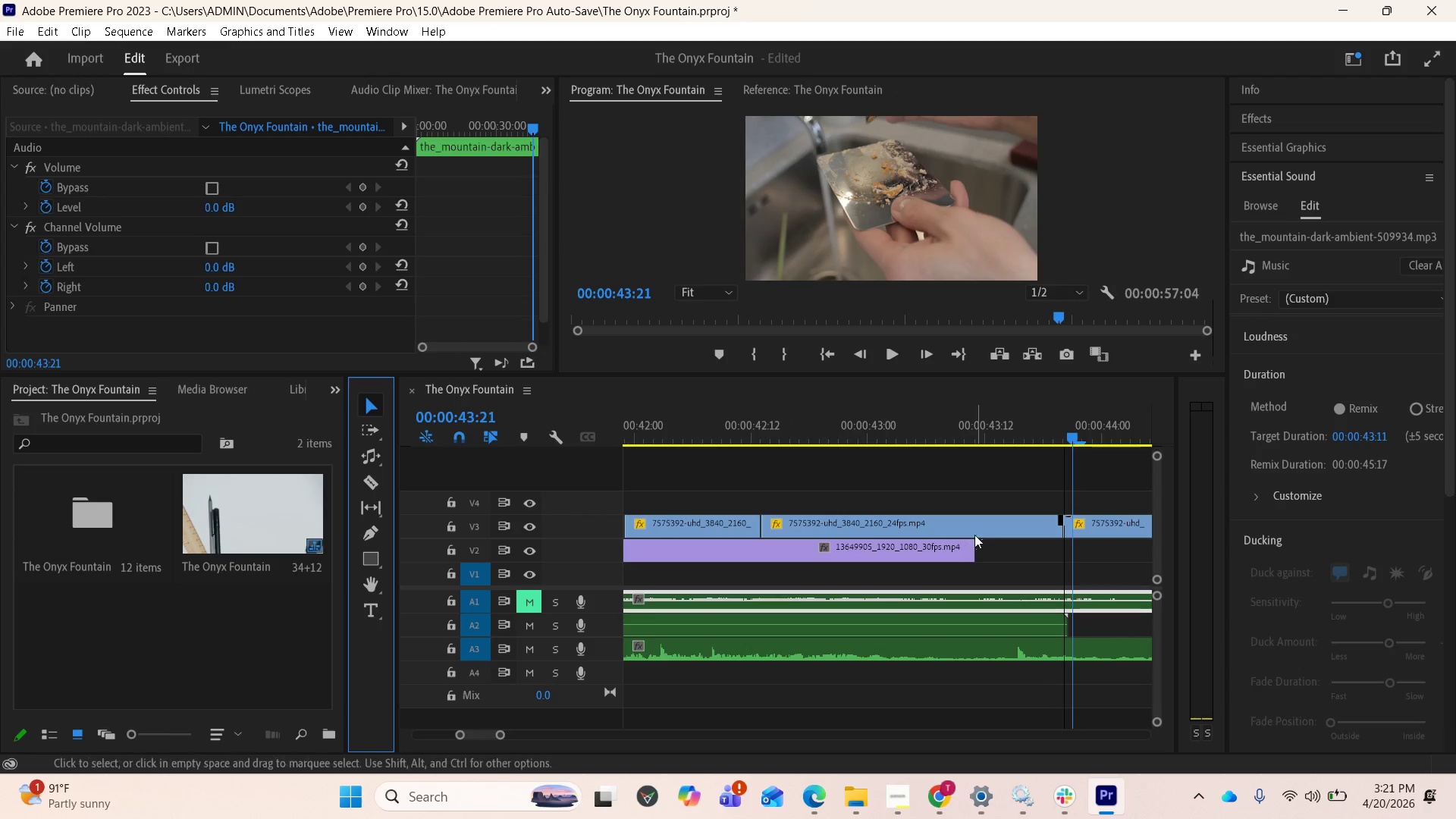 
left_click([974, 526])
 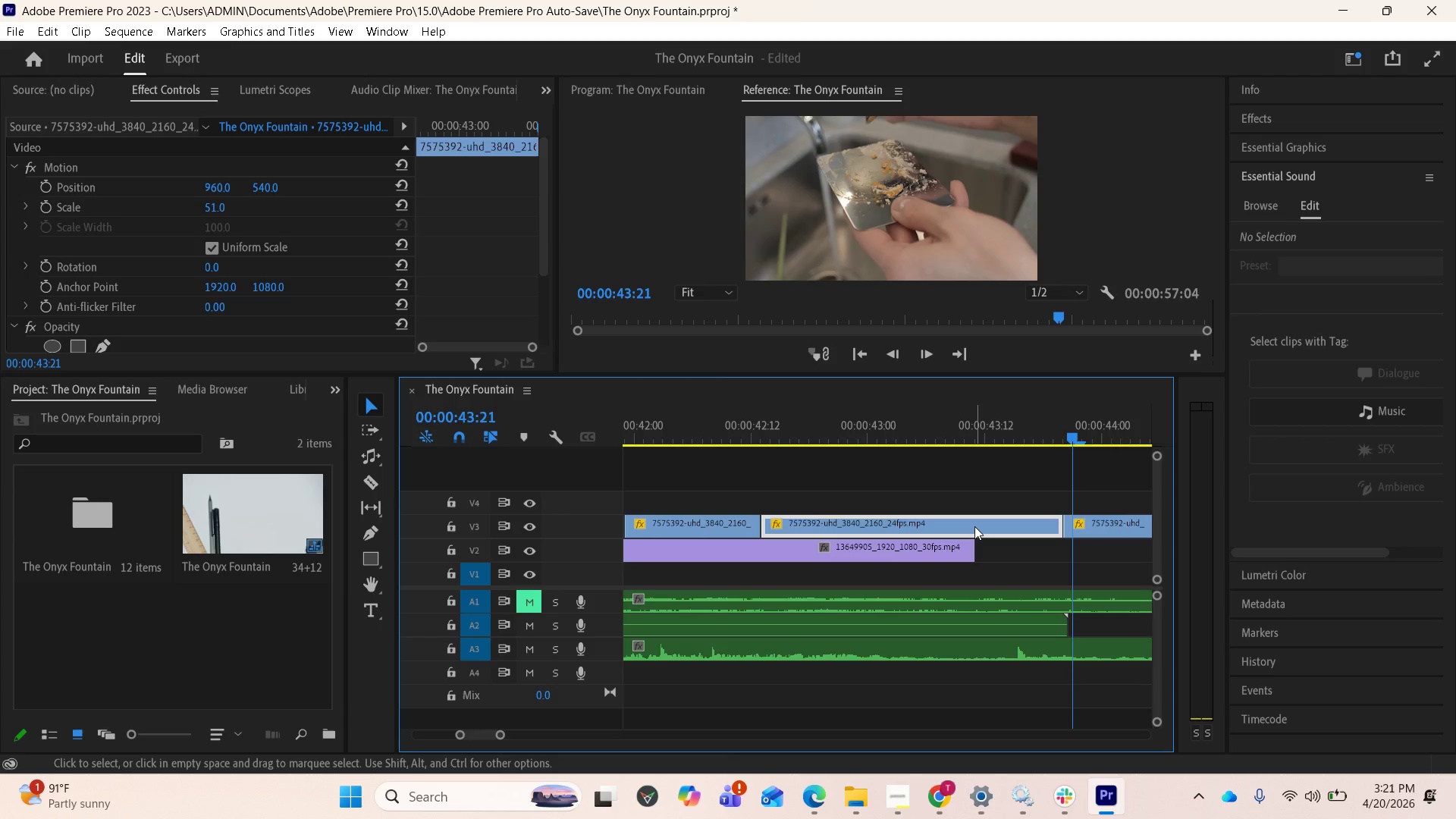 
key(Delete)
 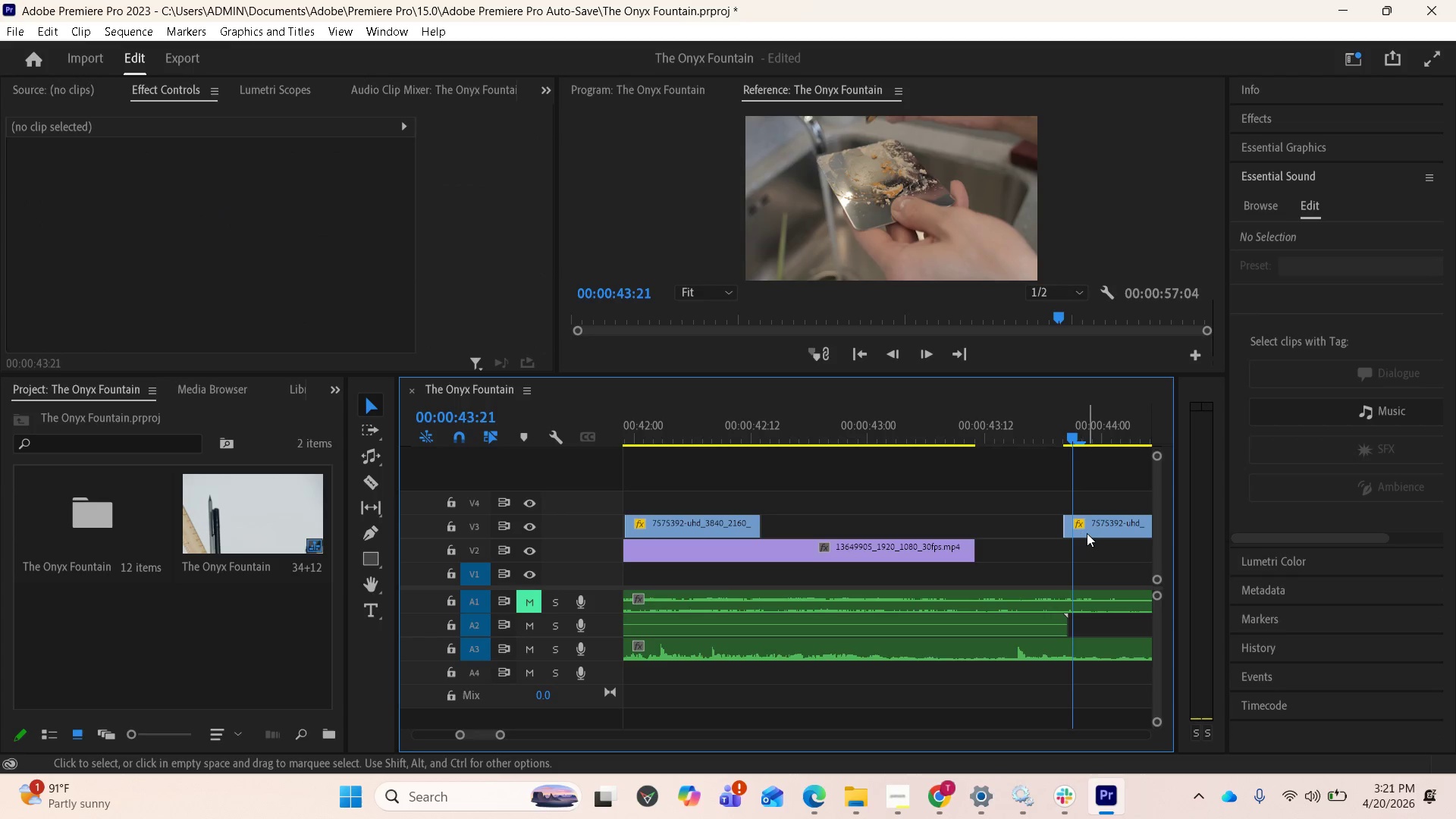 
left_click_drag(start_coordinate=[1088, 533], to_coordinate=[783, 522])
 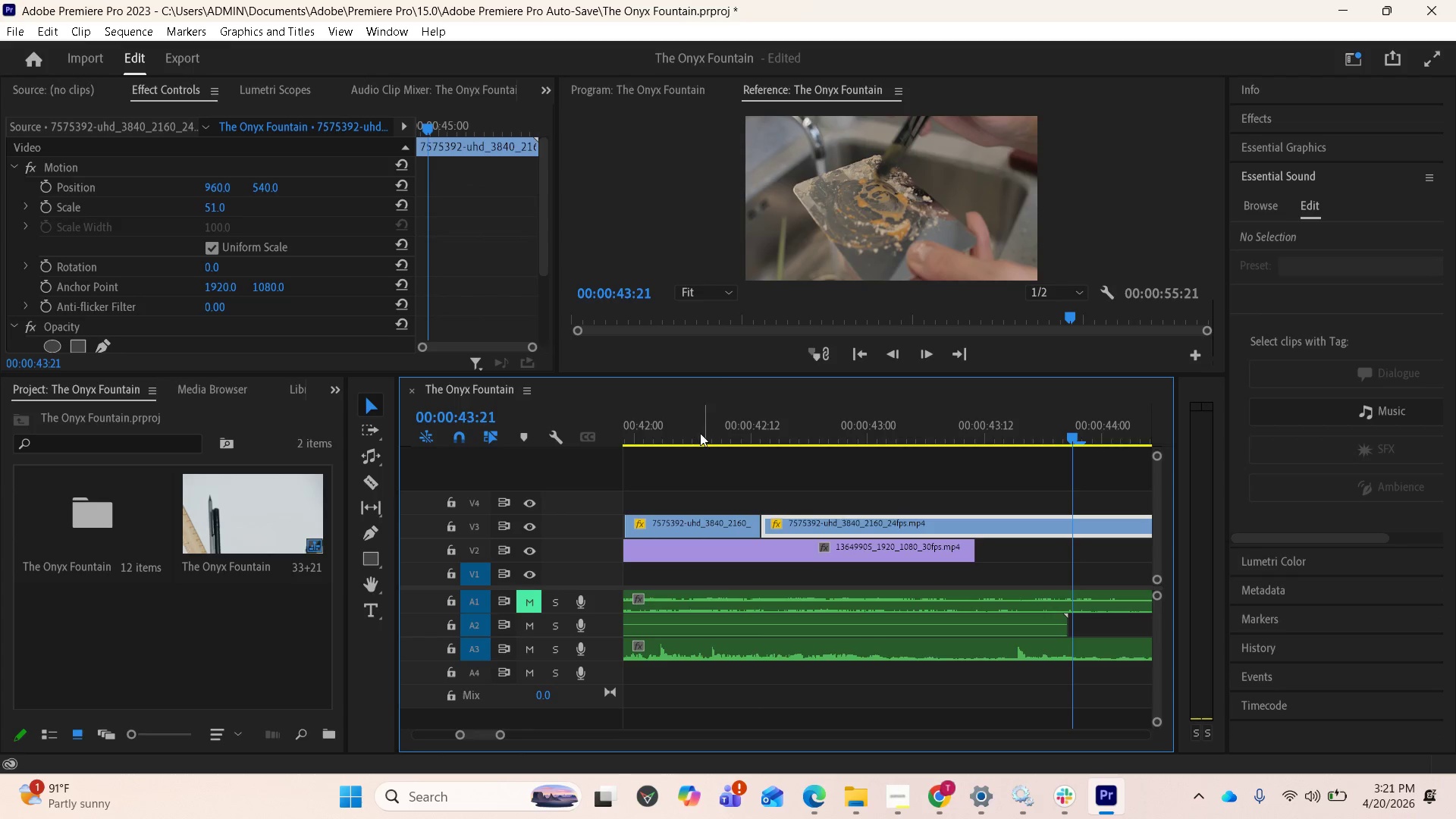 
left_click([690, 426])
 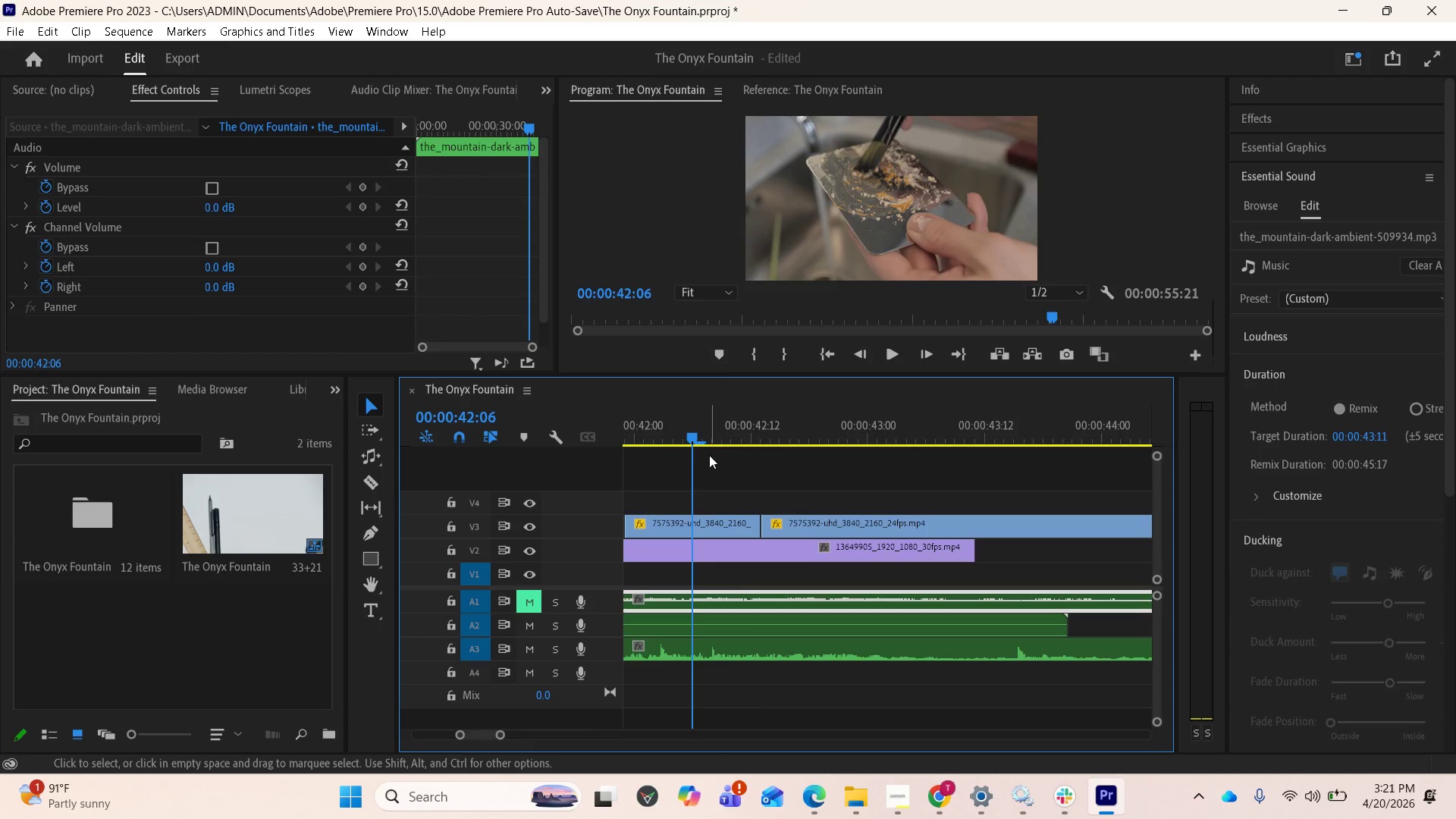 
key(Space)
 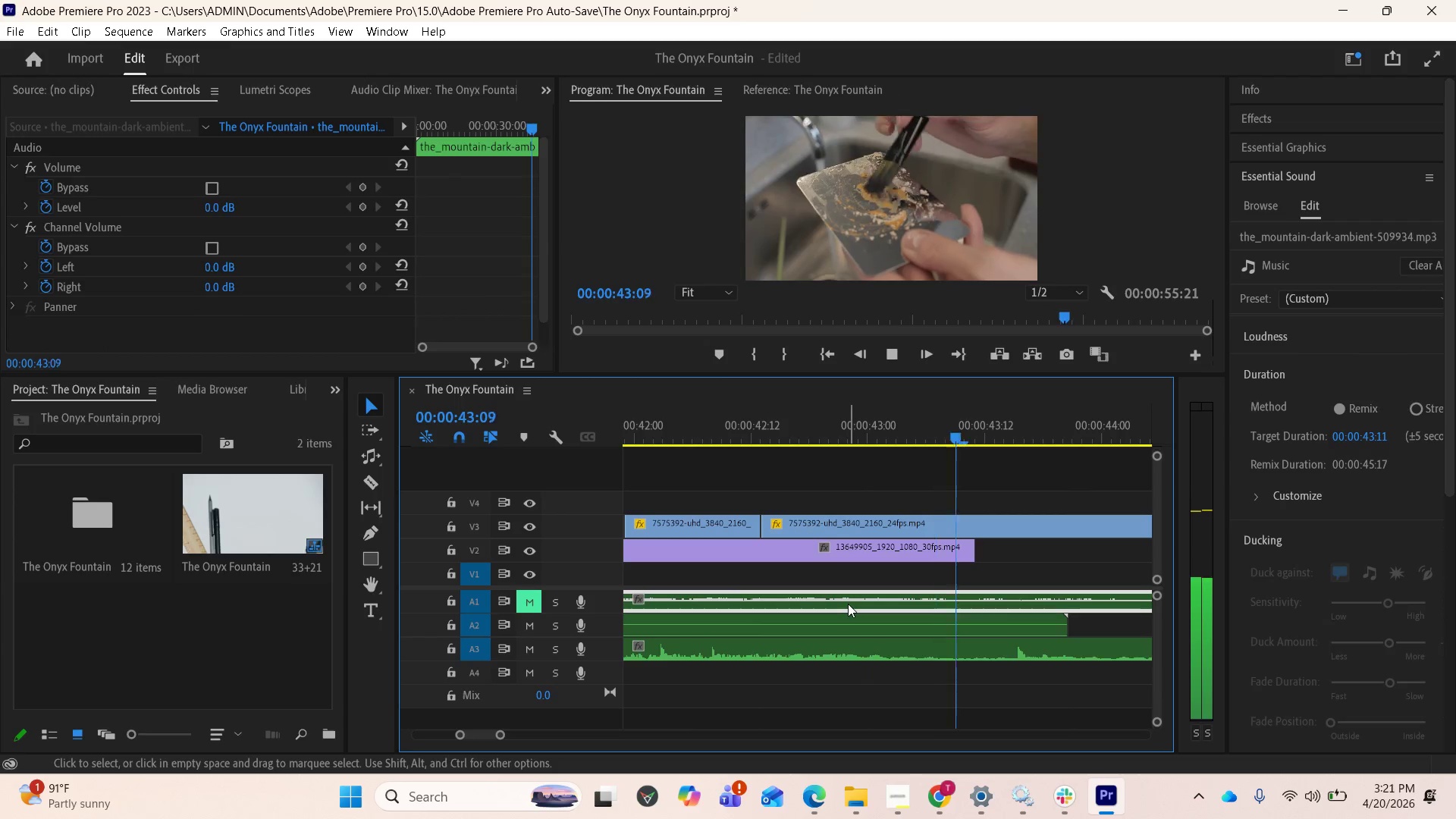 
key(Space)
 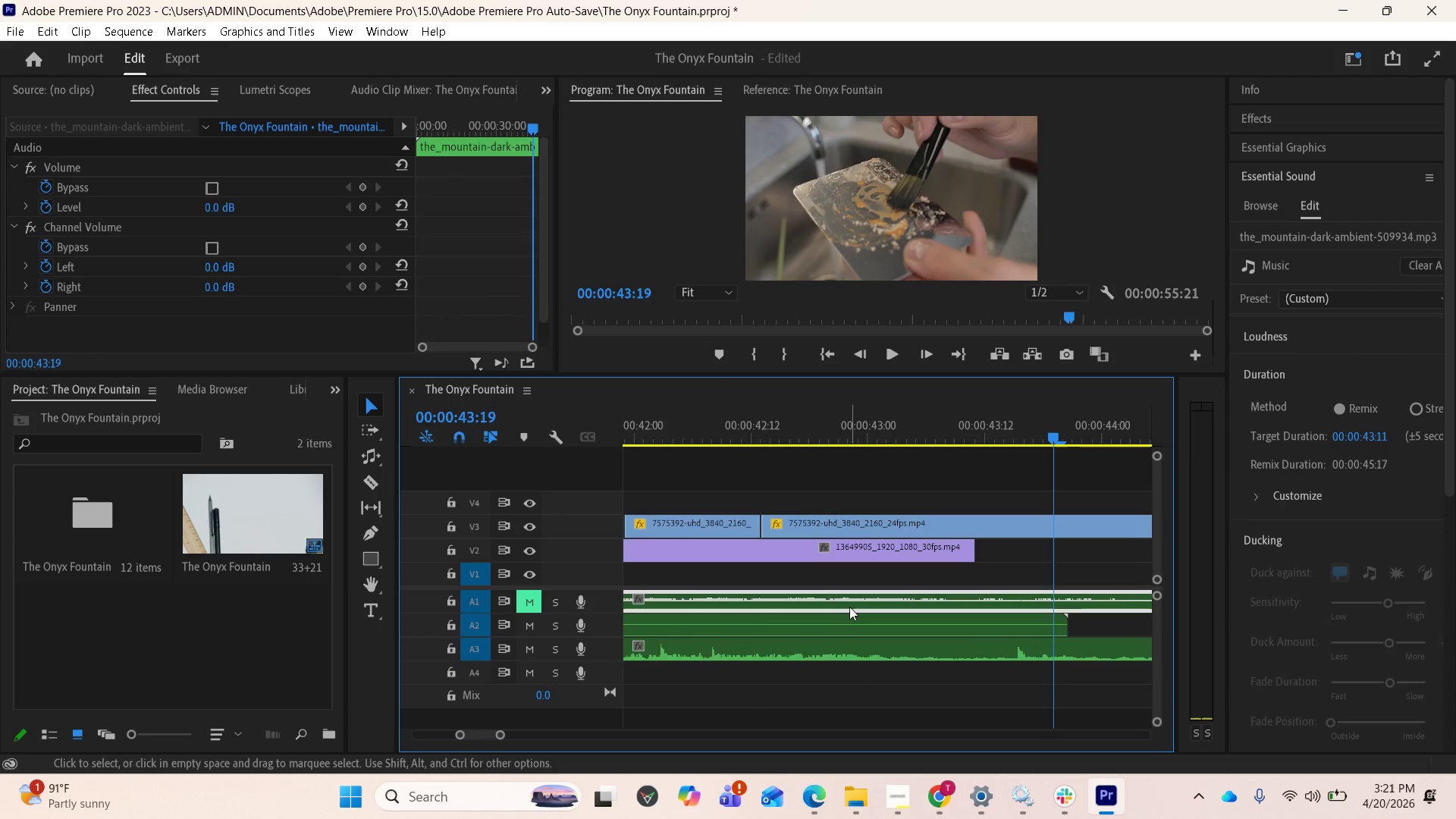 
scroll: coordinate [913, 616], scroll_direction: down, amount: 17.0
 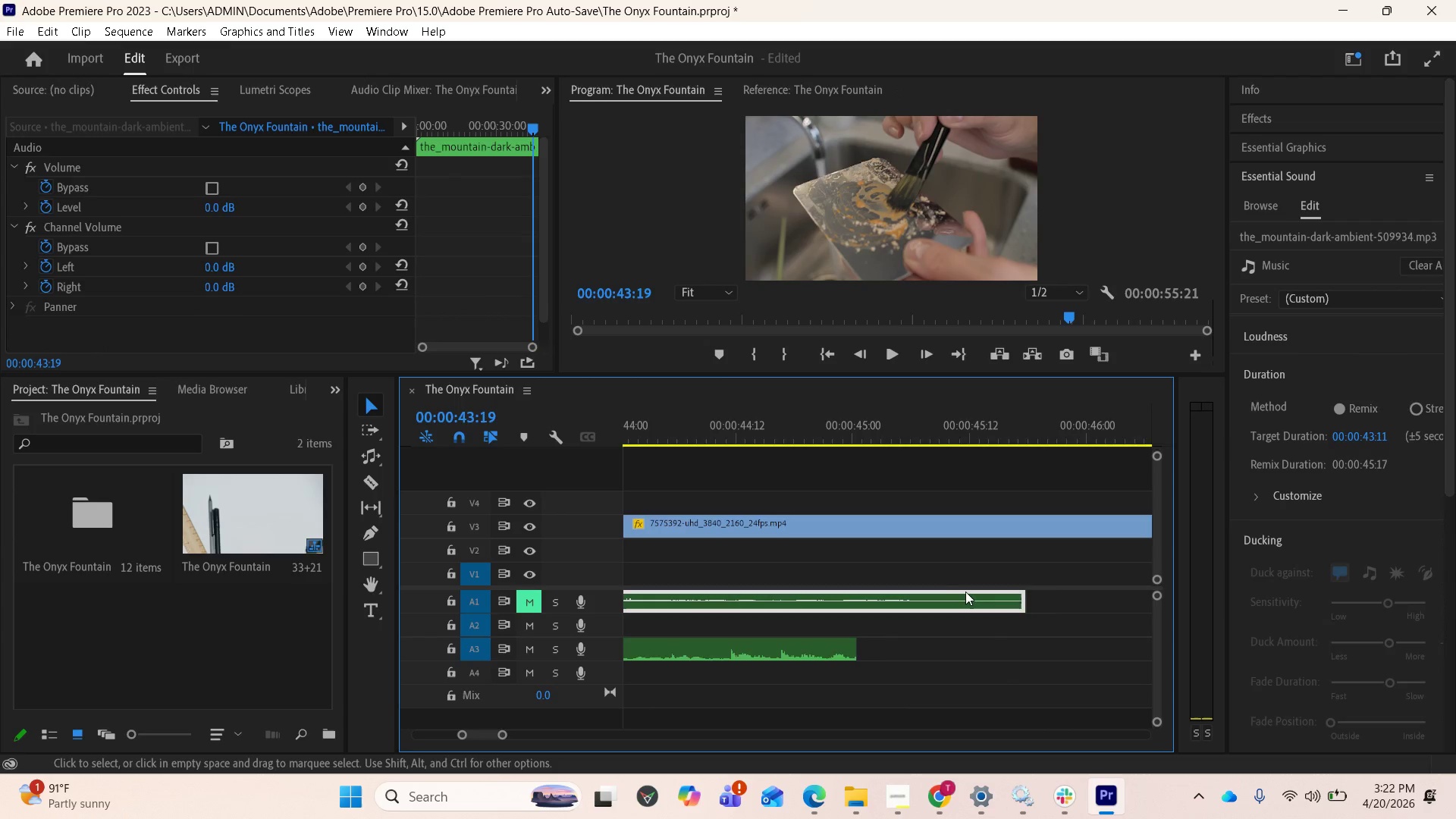 
scroll: coordinate [764, 544], scroll_direction: up, amount: 11.0
 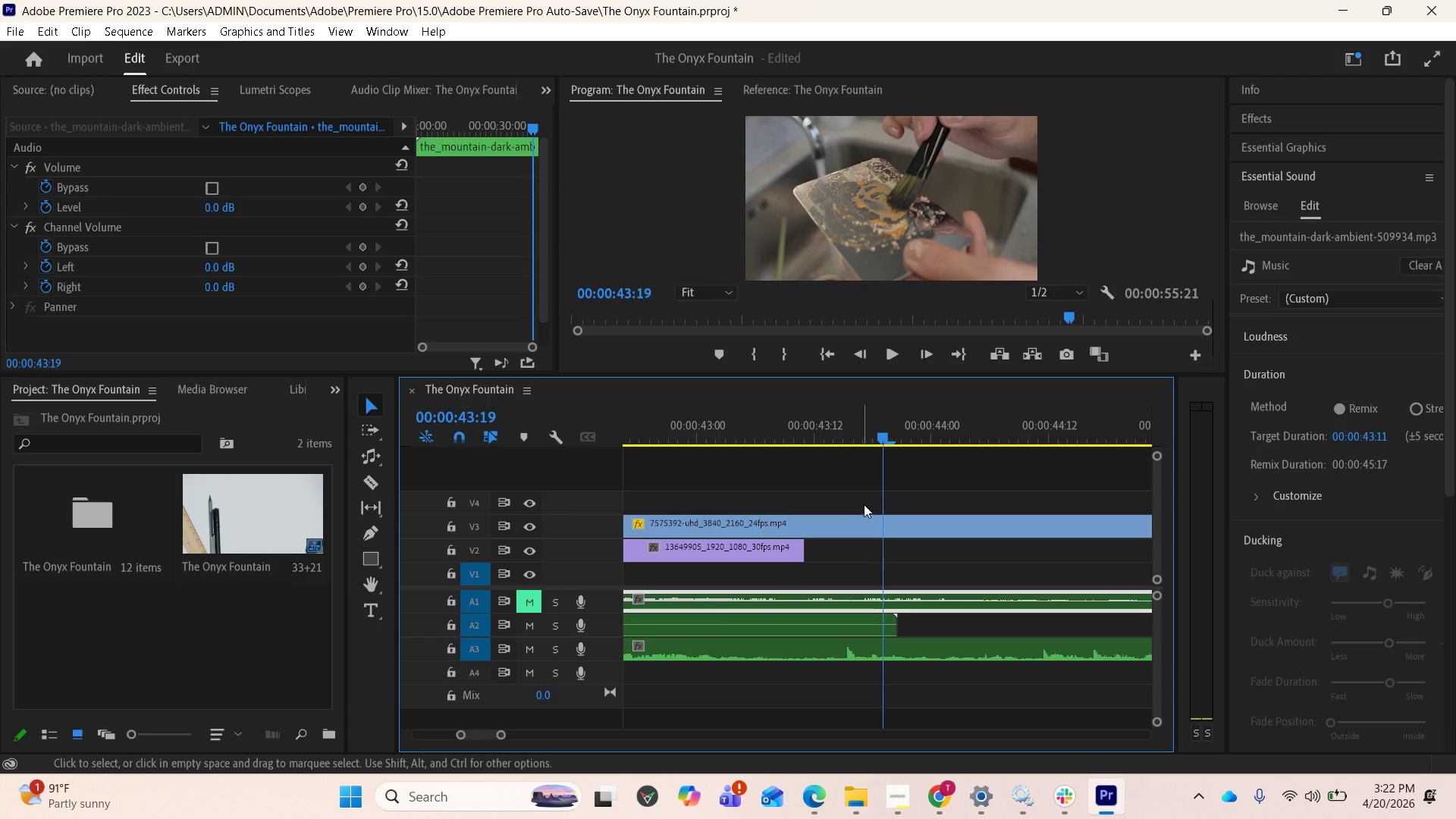 
left_click_drag(start_coordinate=[886, 444], to_coordinate=[890, 440])
 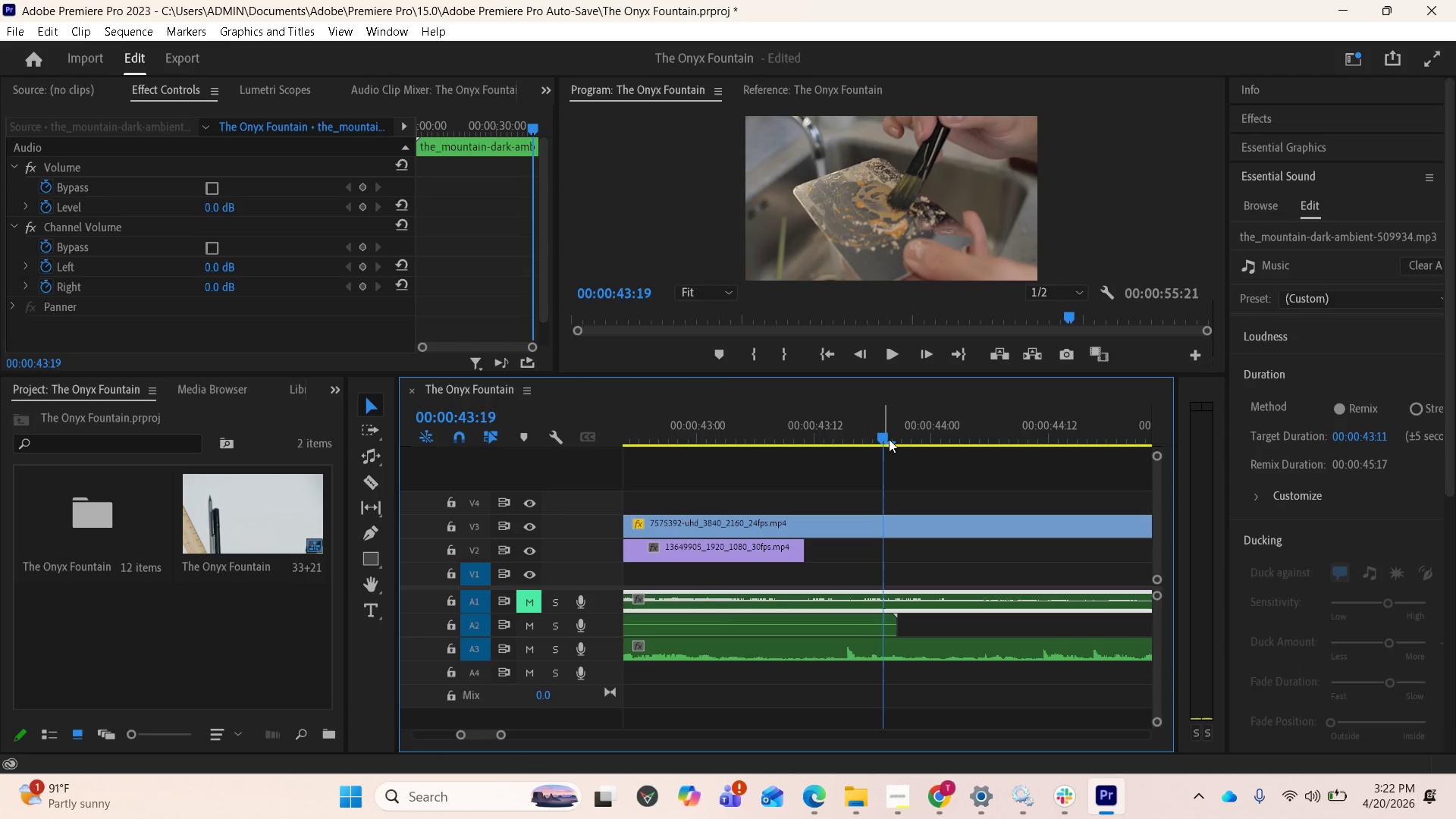 
left_click_drag(start_coordinate=[889, 439], to_coordinate=[1072, 475])
 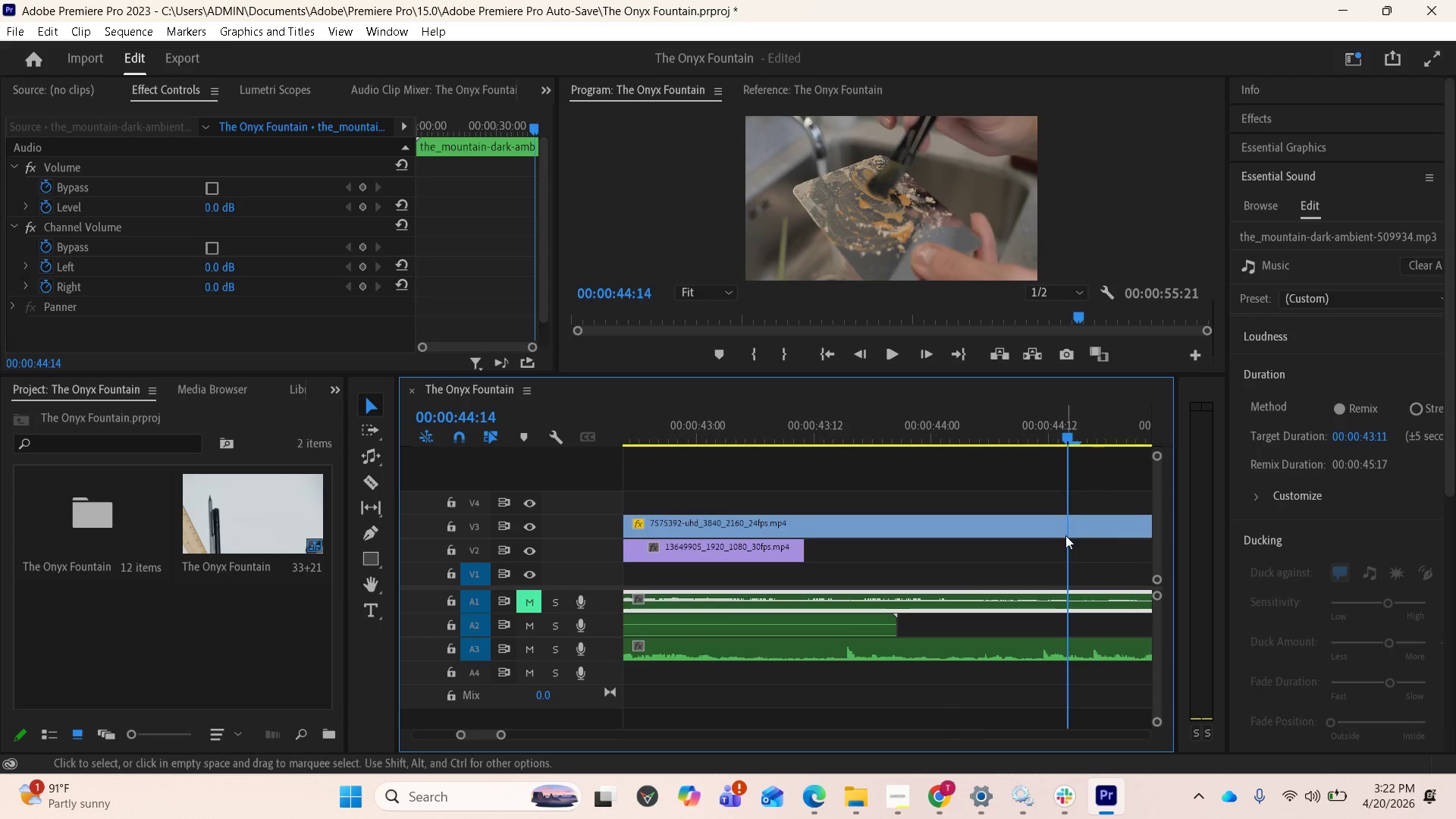 
scroll: coordinate [1084, 548], scroll_direction: down, amount: 3.0
 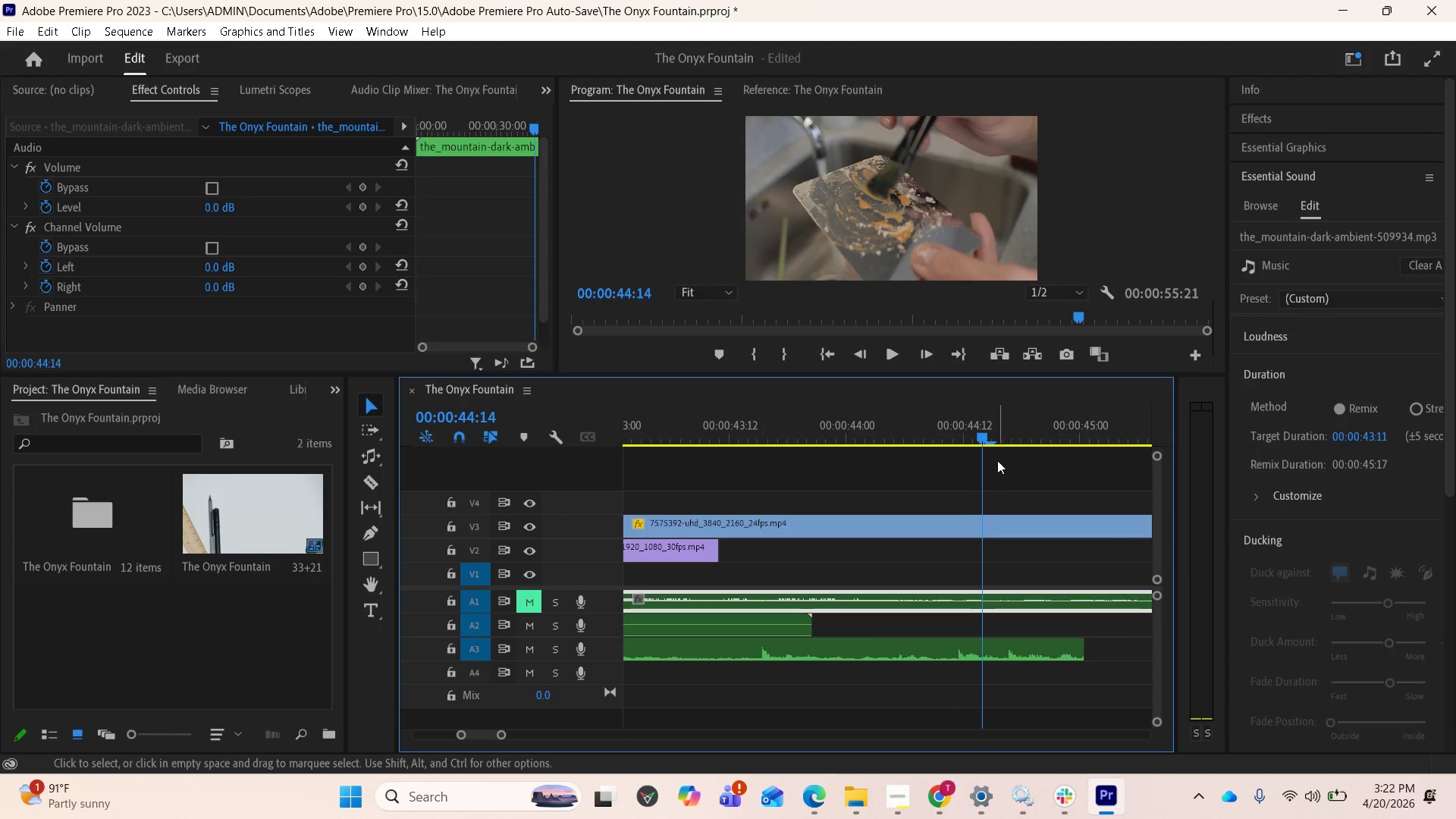 
left_click_drag(start_coordinate=[980, 443], to_coordinate=[753, 439])
 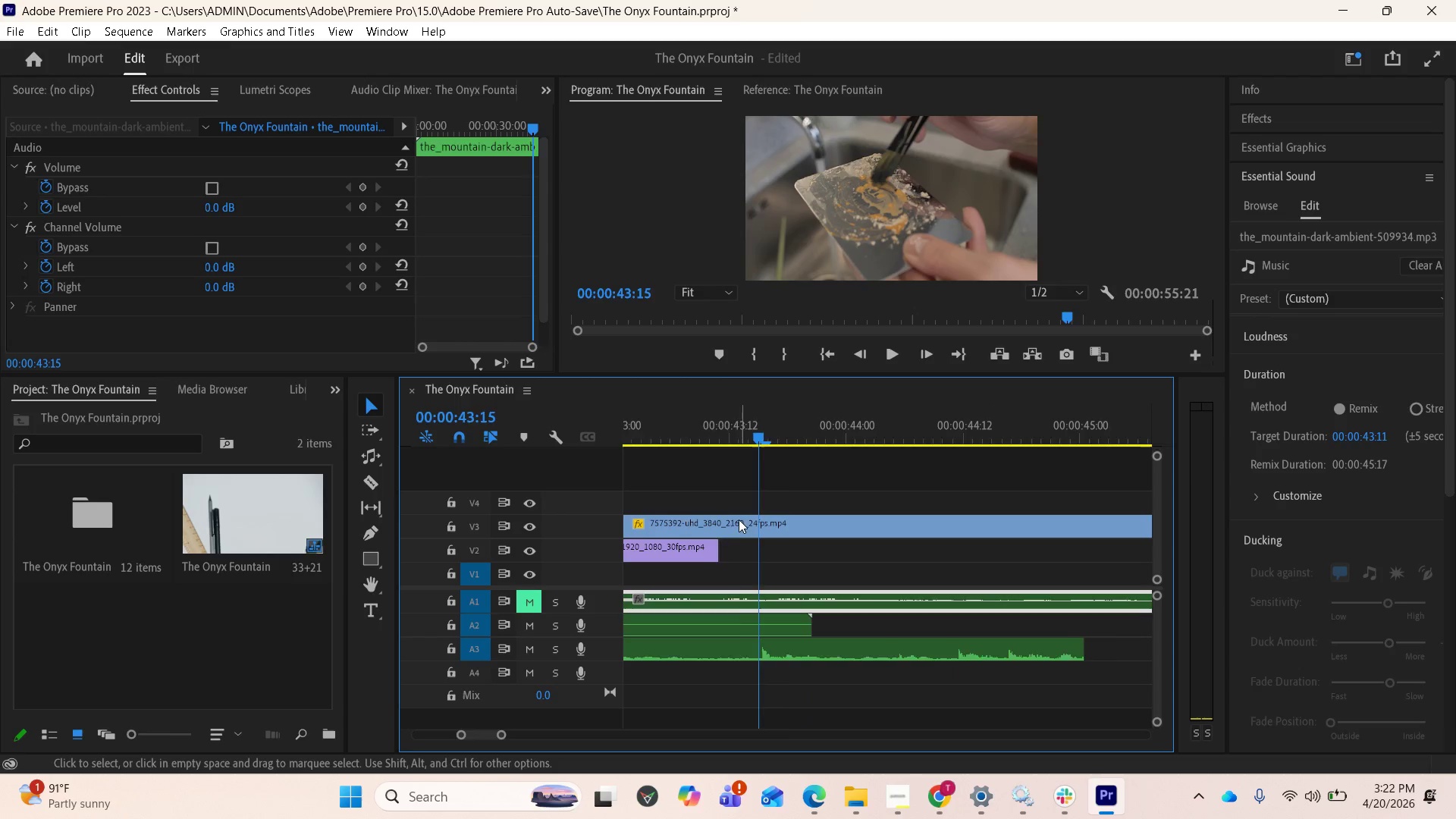 
scroll: coordinate [798, 545], scroll_direction: up, amount: 8.0
 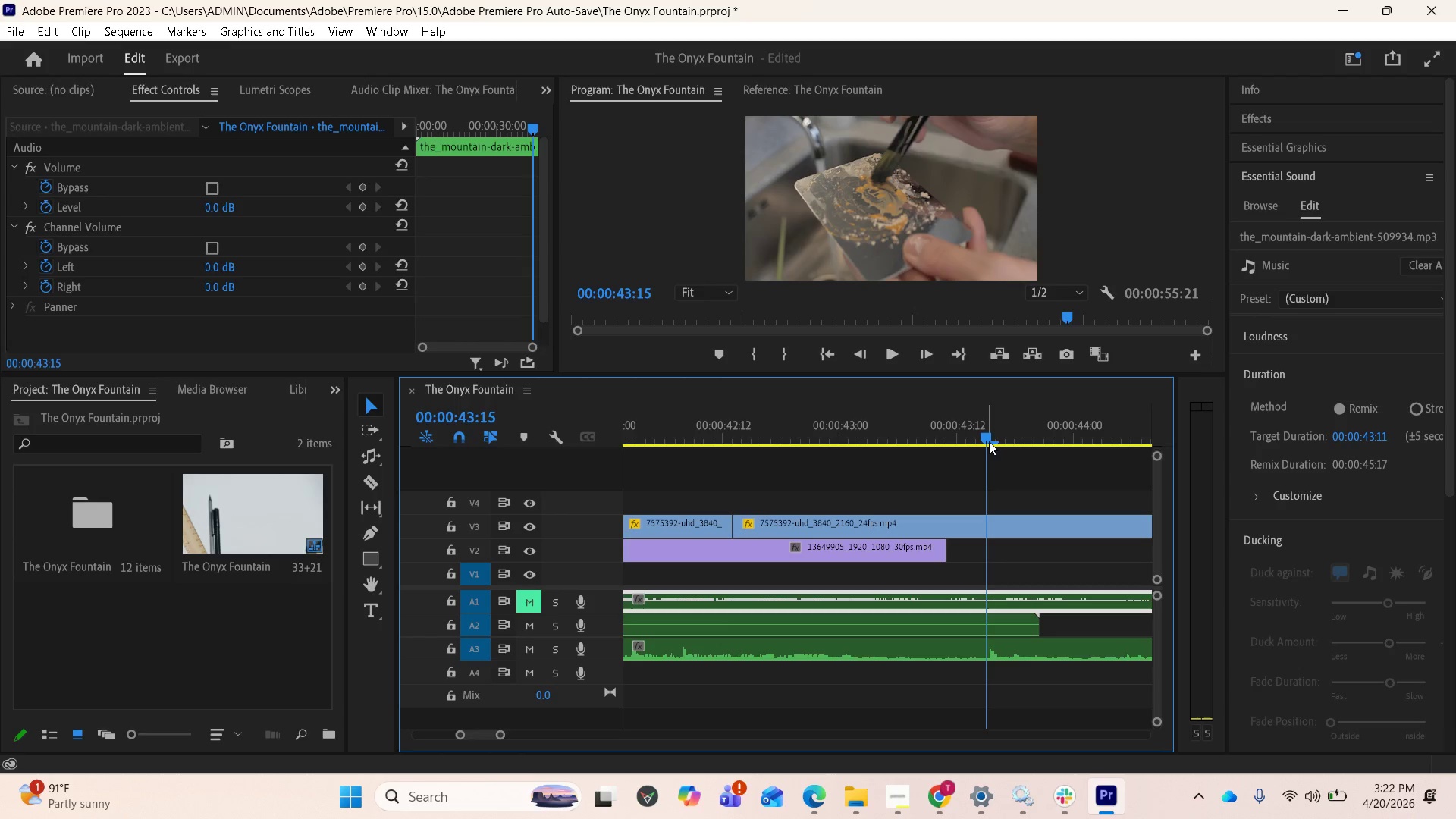 
left_click_drag(start_coordinate=[985, 438], to_coordinate=[948, 421])
 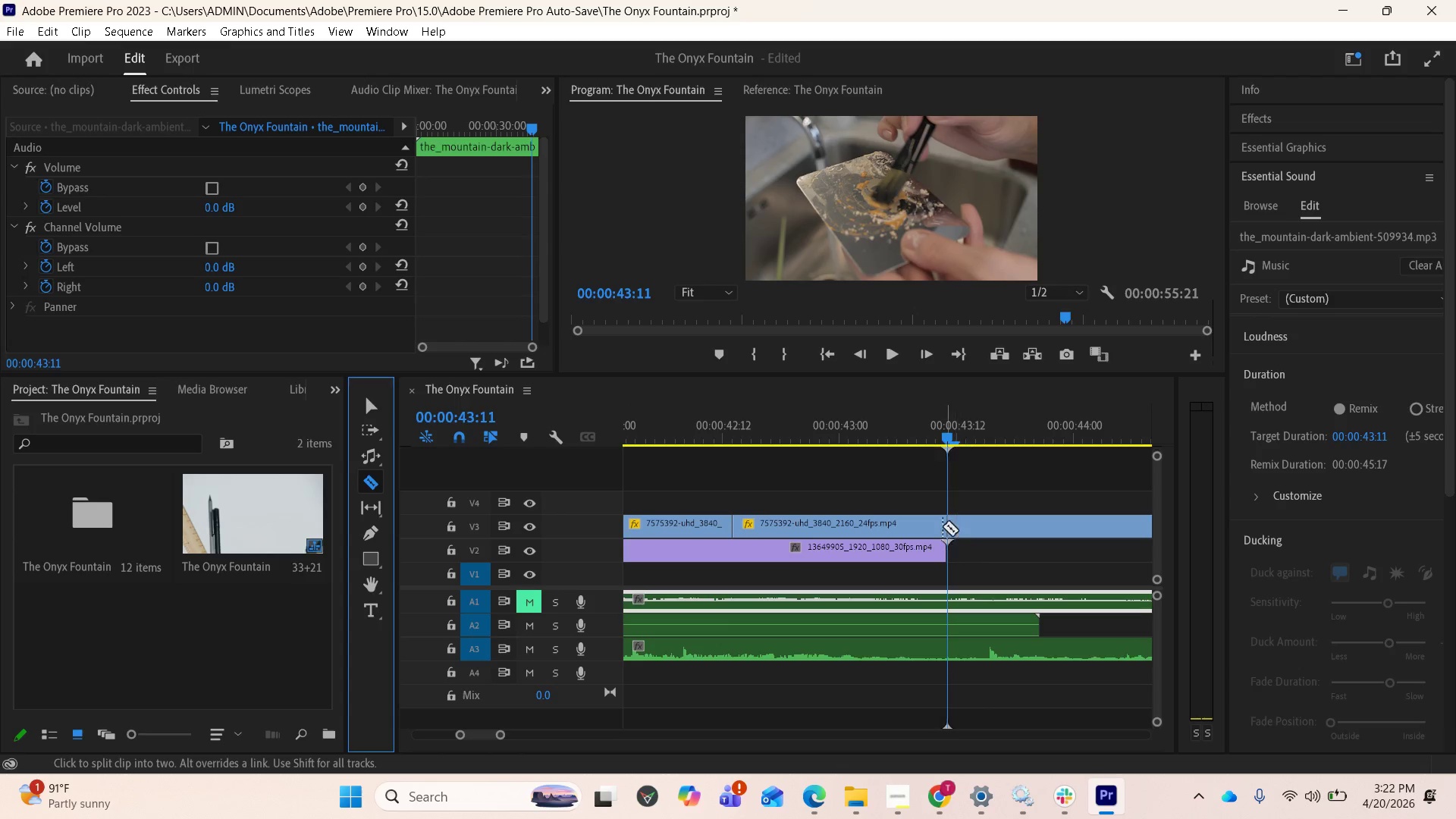 
left_click([946, 525])
 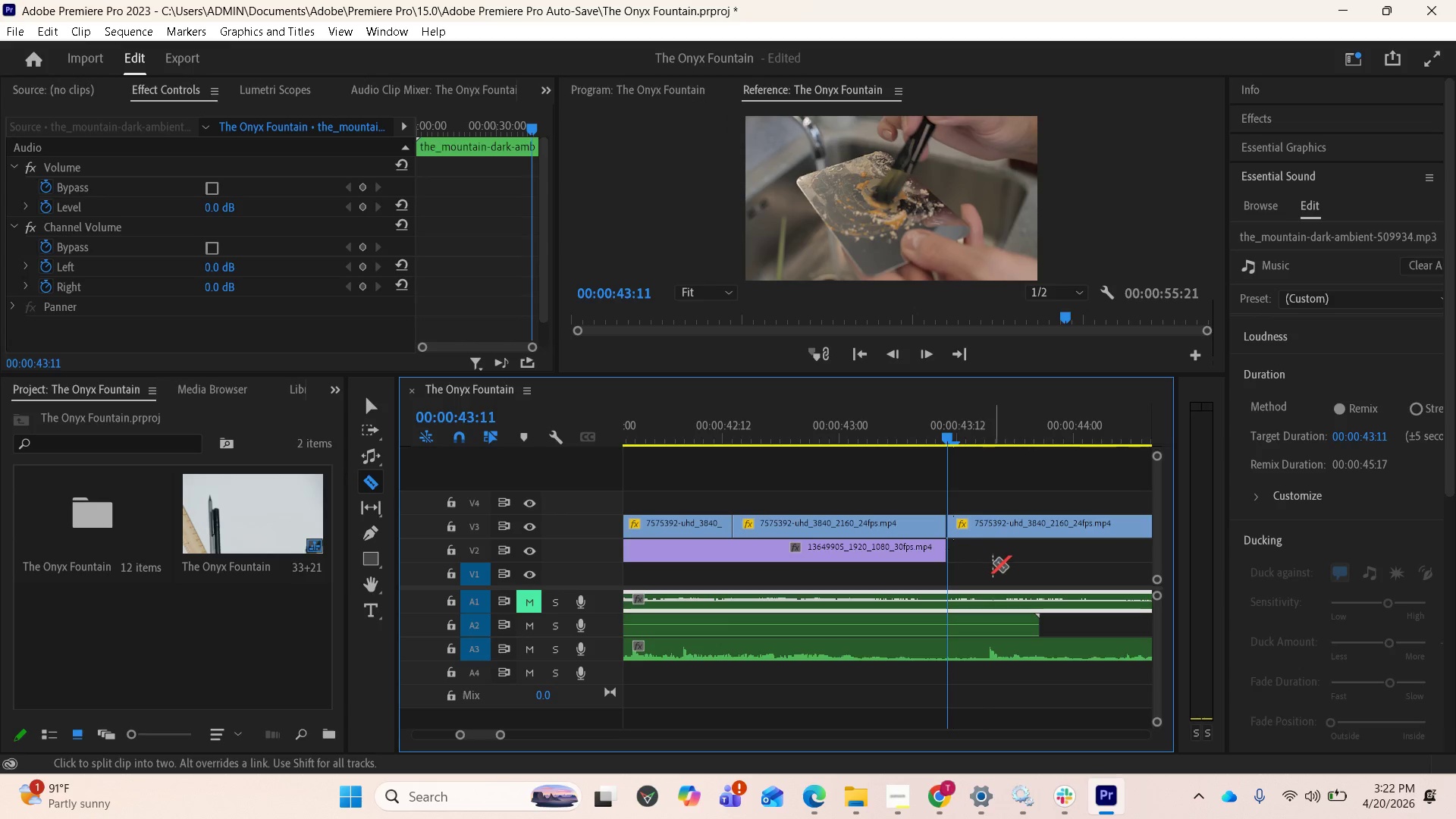 
scroll: coordinate [942, 552], scroll_direction: down, amount: 6.0
 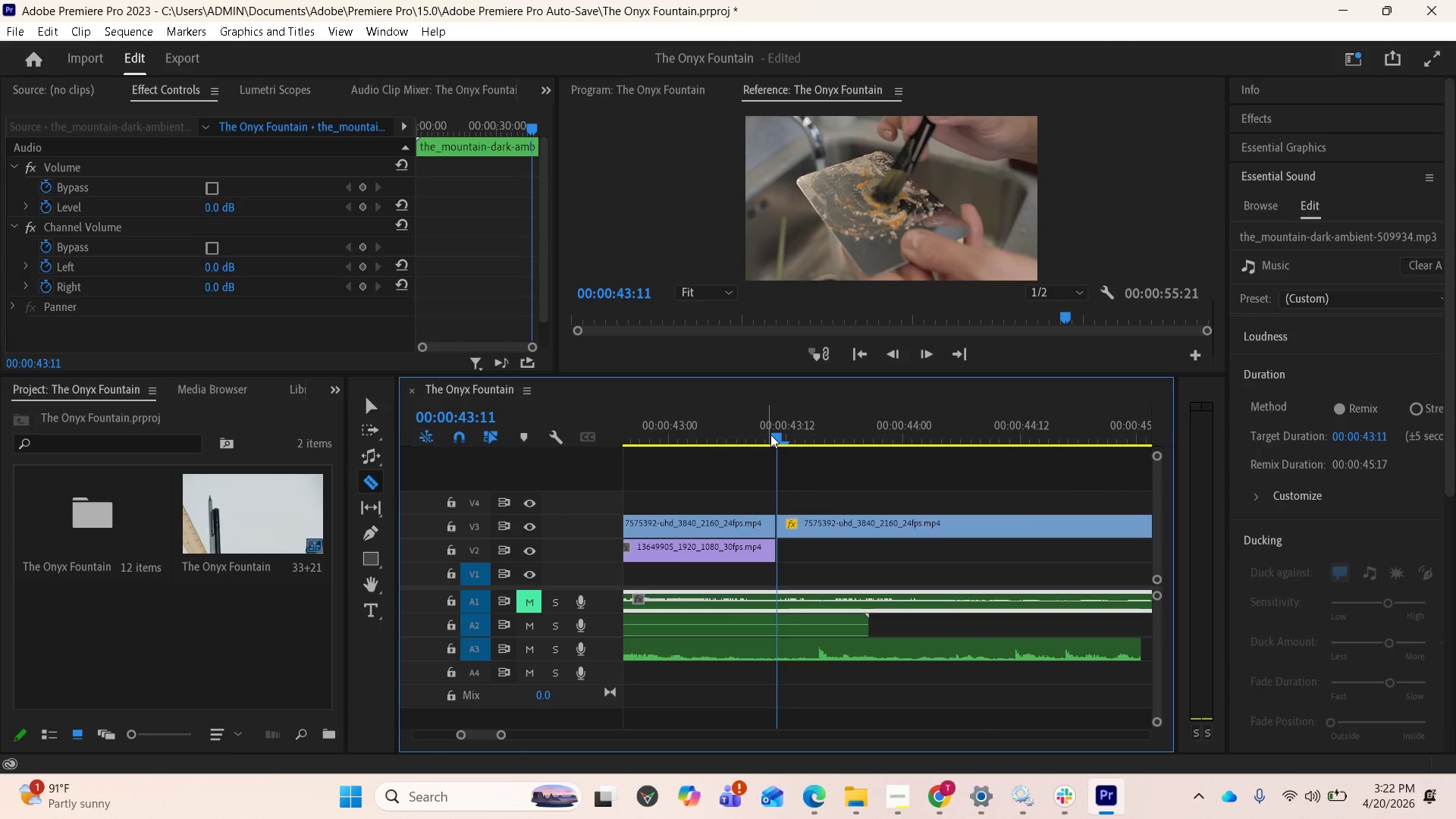 
left_click_drag(start_coordinate=[775, 435], to_coordinate=[965, 436])
 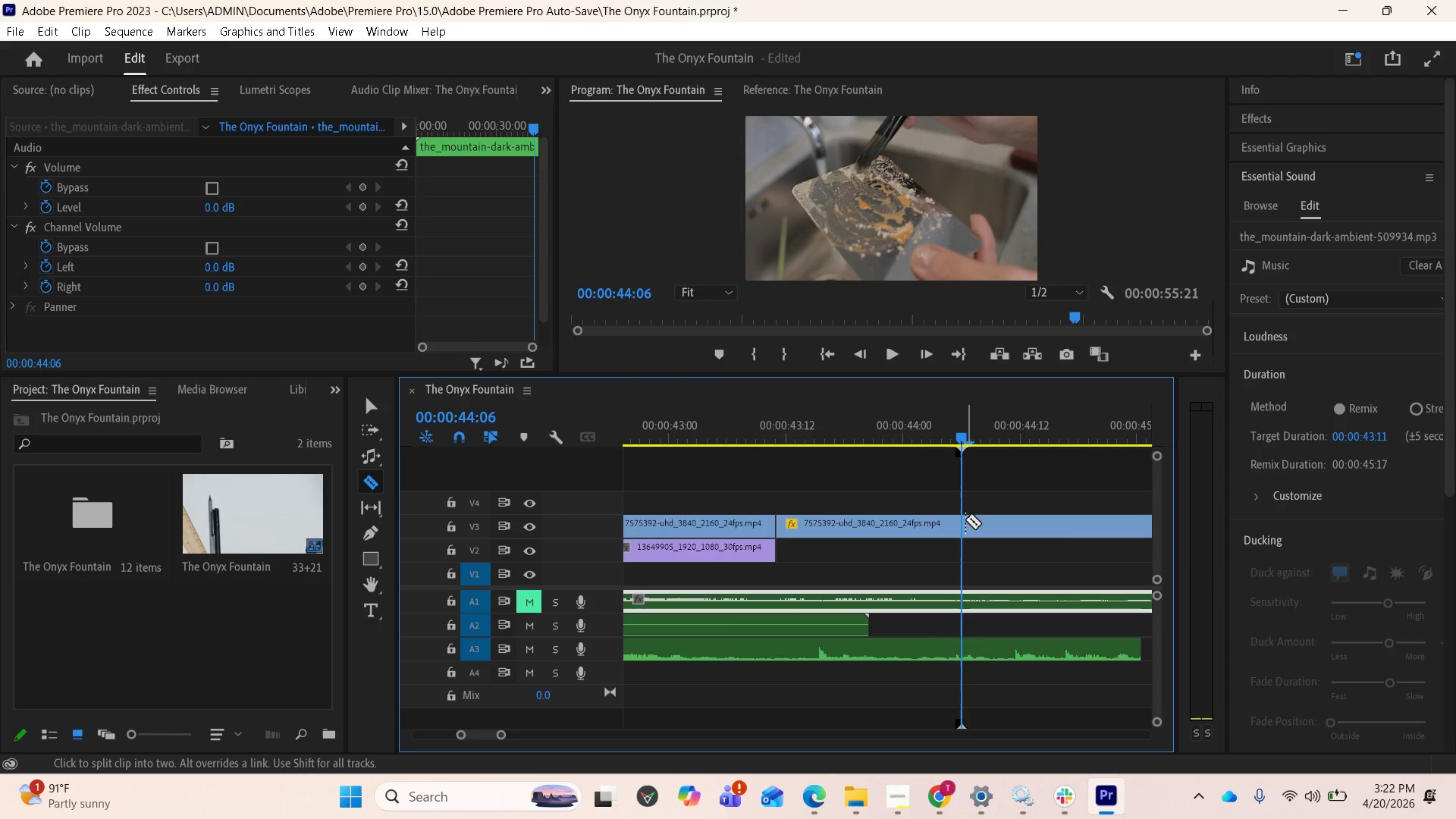 
left_click([965, 519])
 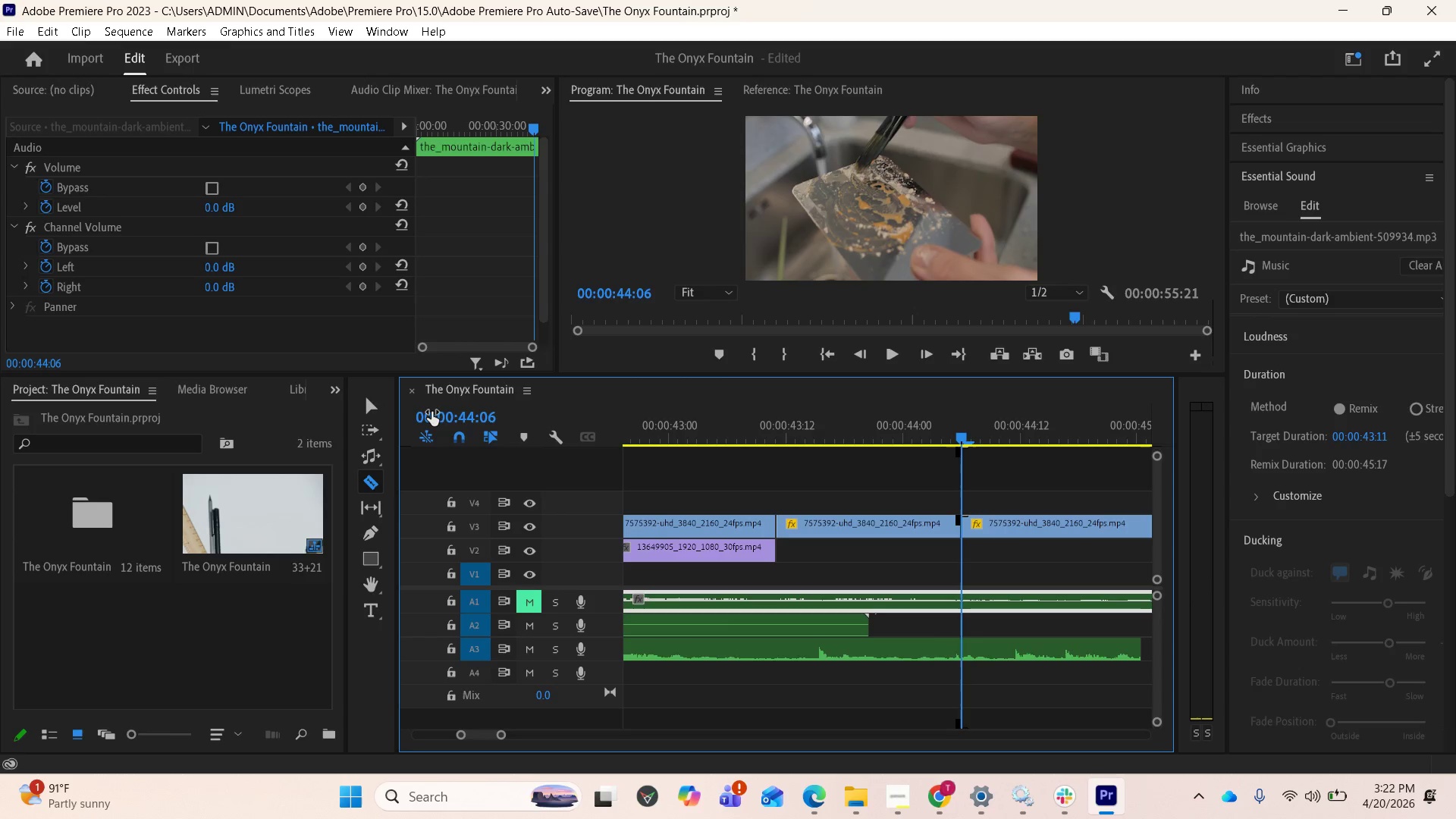 
left_click([372, 401])
 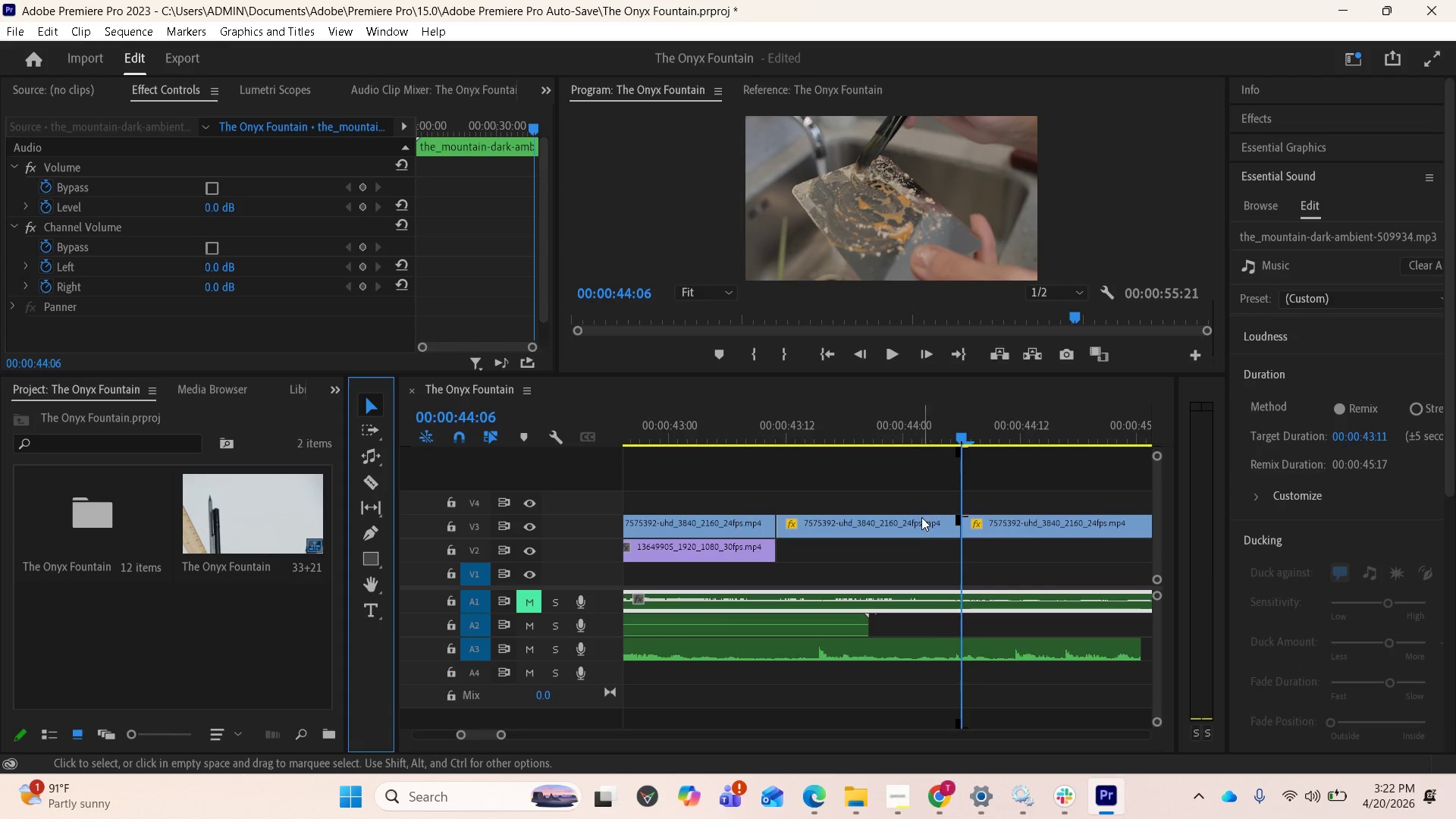 
left_click([908, 520])
 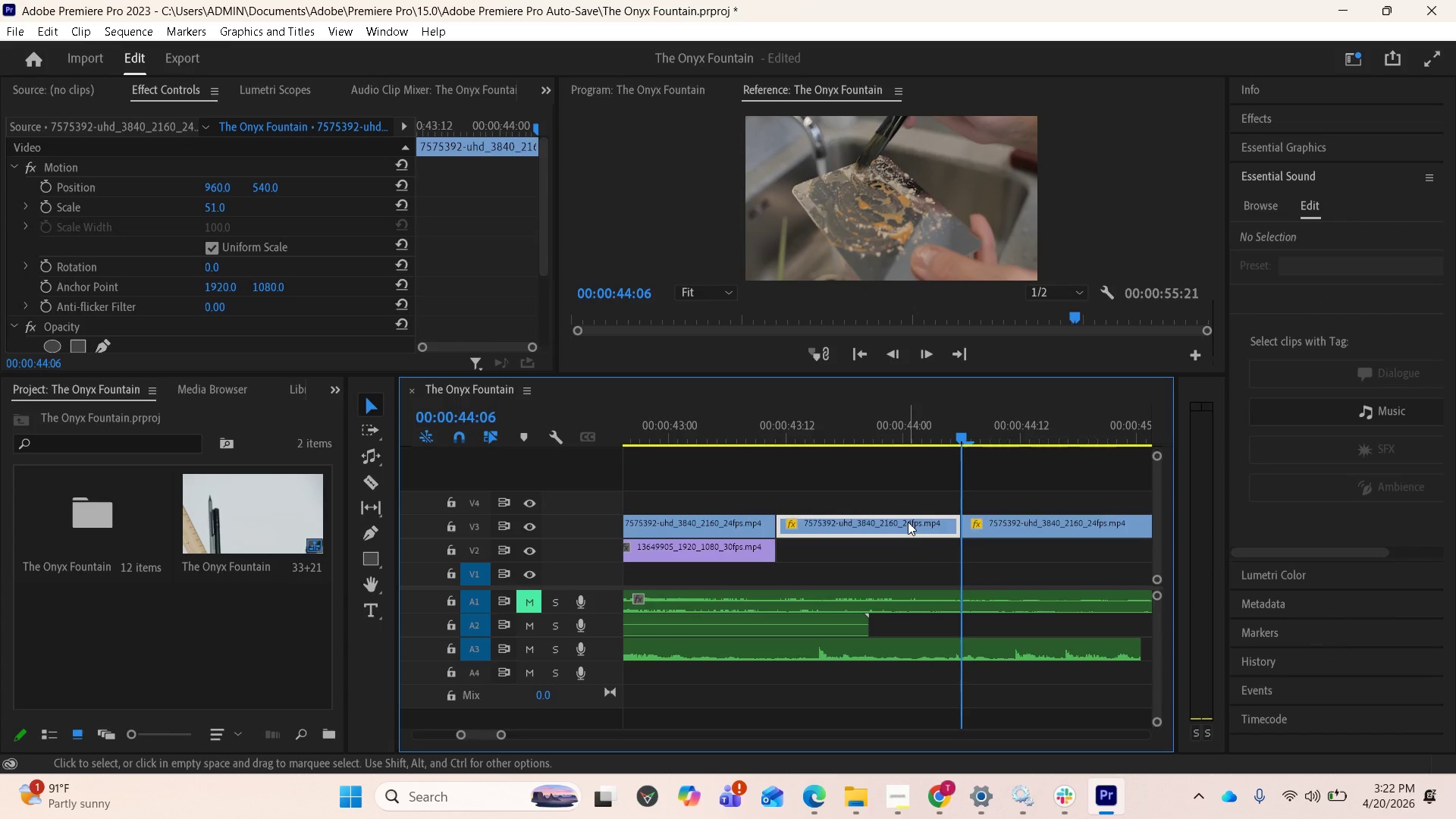 
key(Delete)
 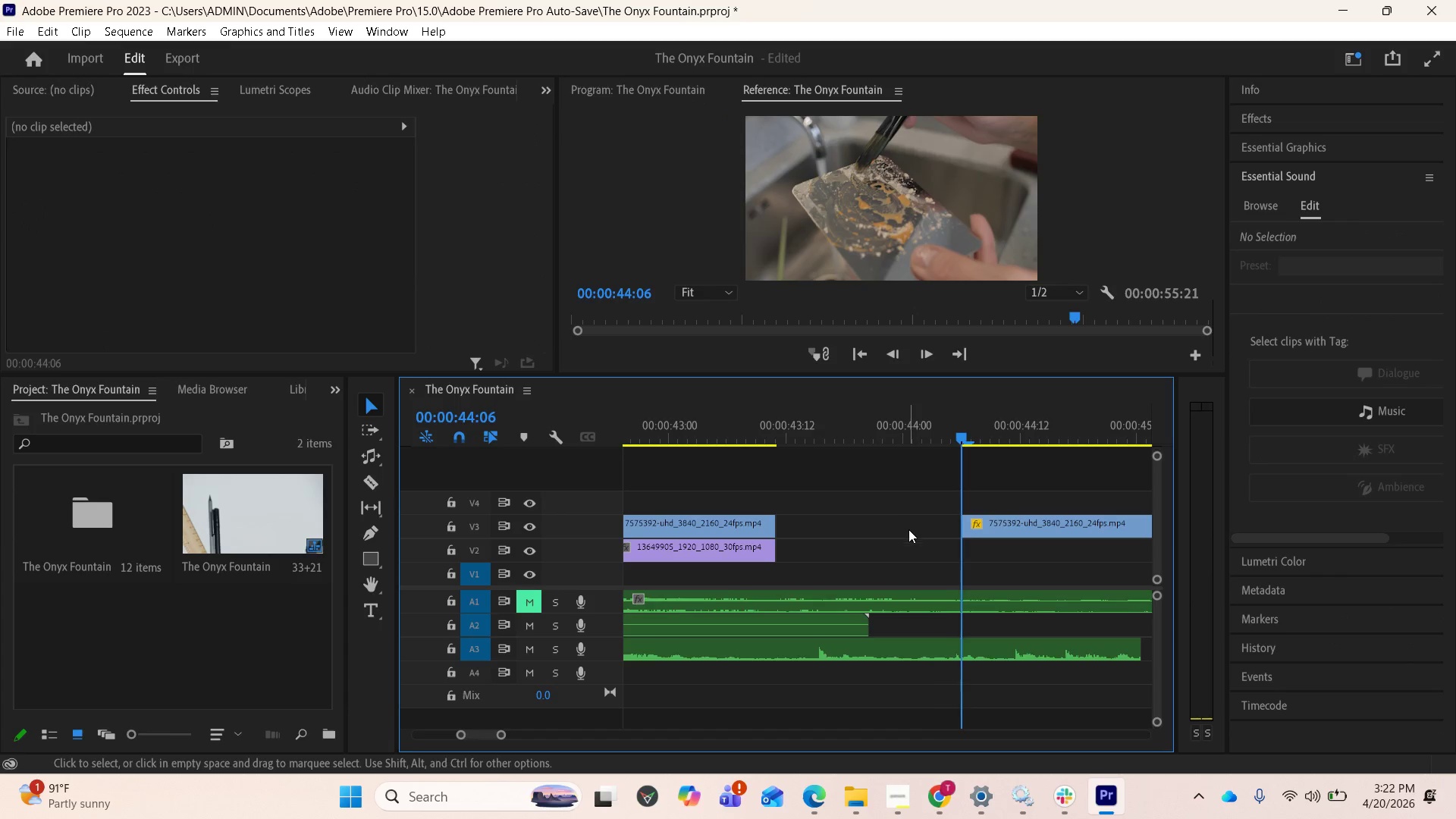 
scroll: coordinate [910, 533], scroll_direction: down, amount: 4.0
 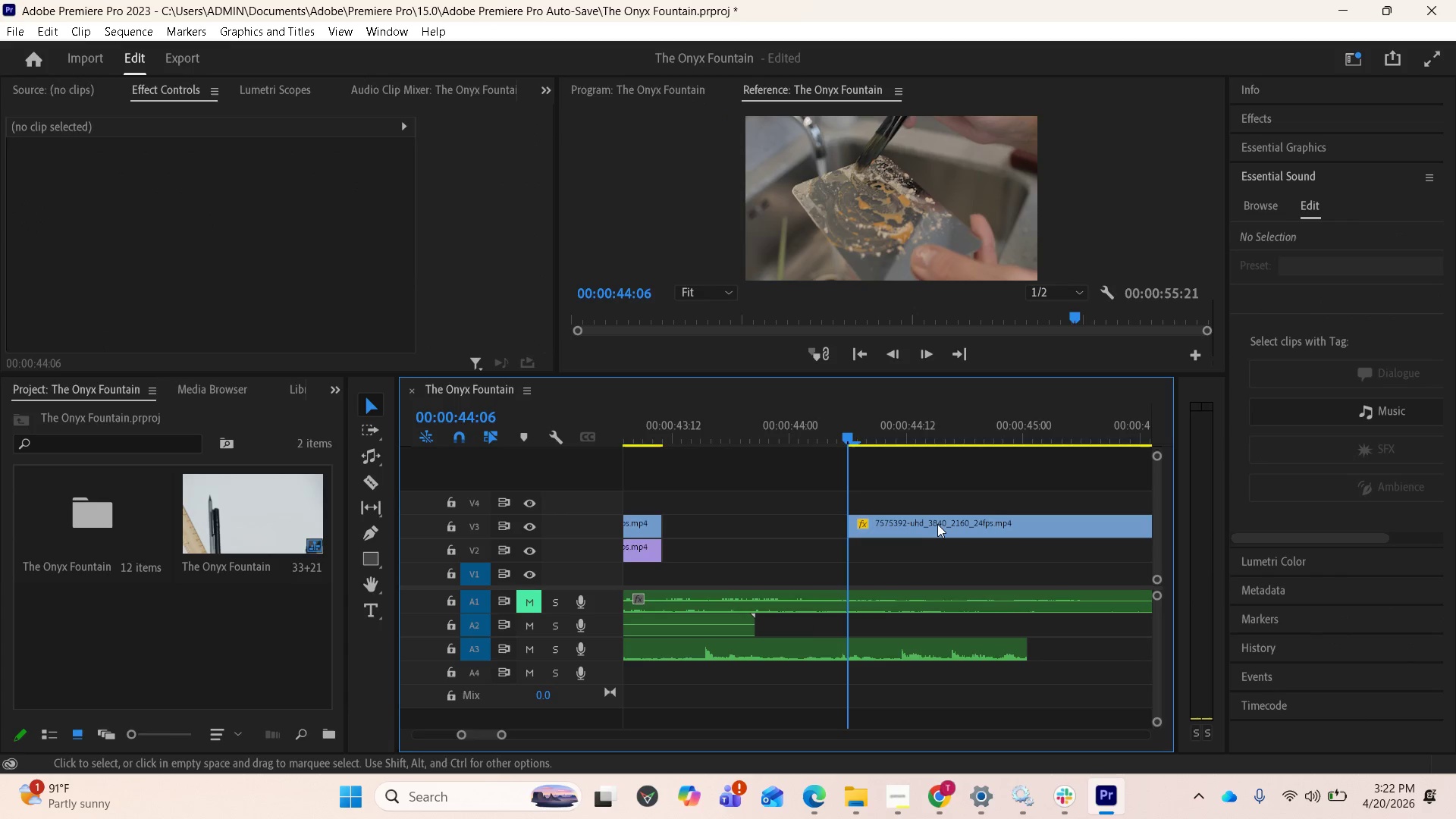 
left_click_drag(start_coordinate=[937, 524], to_coordinate=[752, 530])
 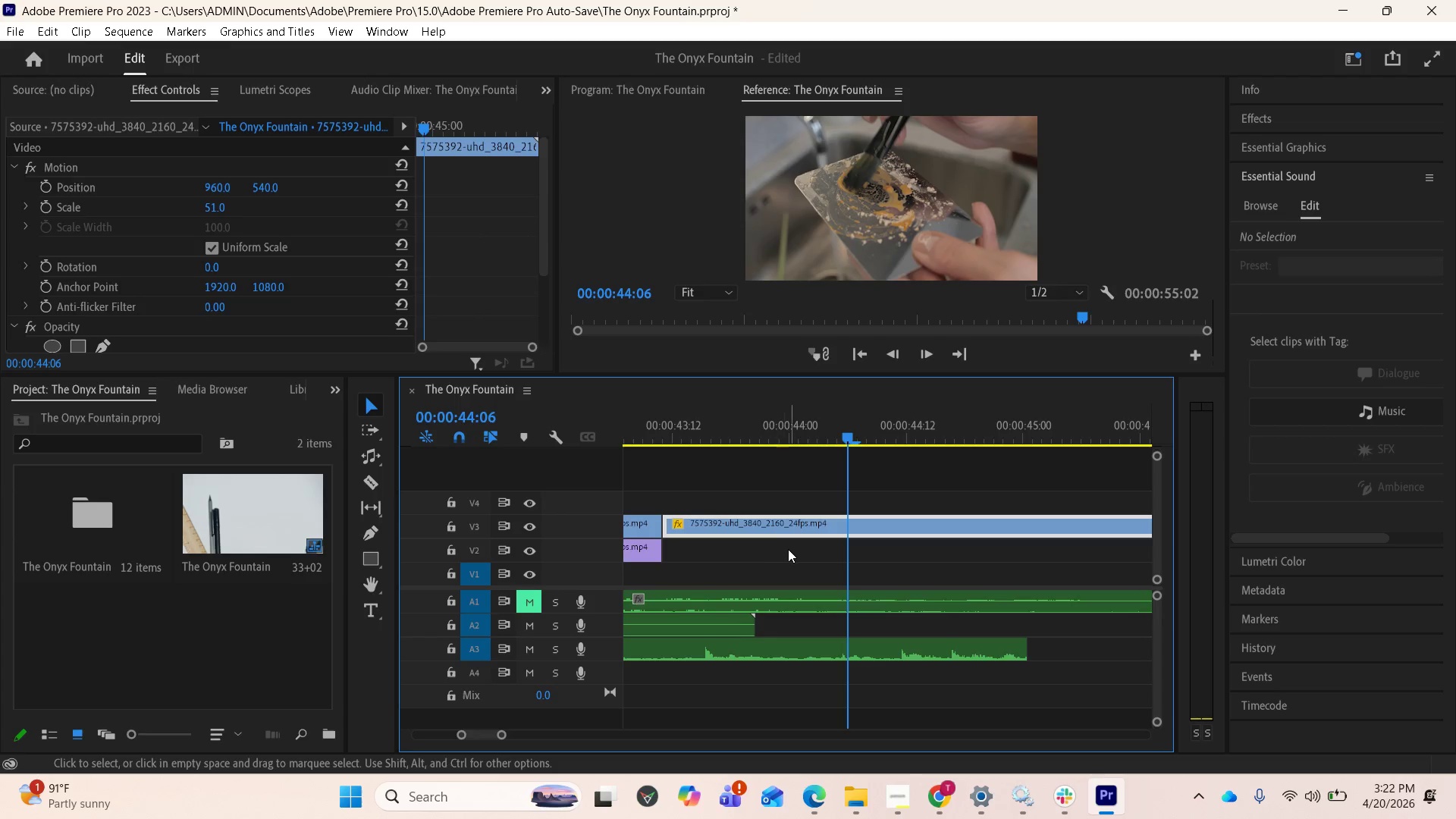 
scroll: coordinate [836, 568], scroll_direction: down, amount: 8.0
 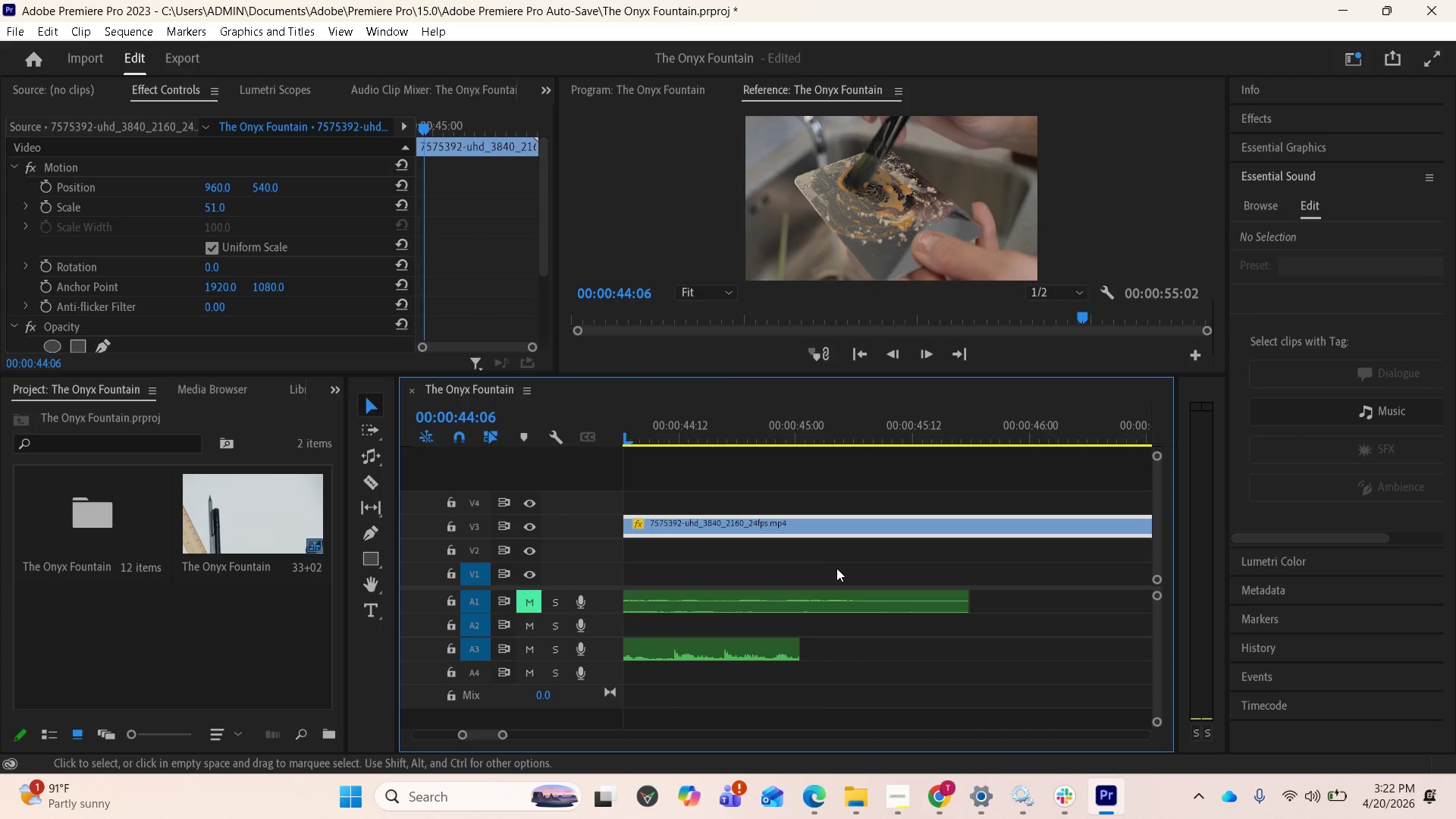 
scroll: coordinate [838, 579], scroll_direction: up, amount: 4.0
 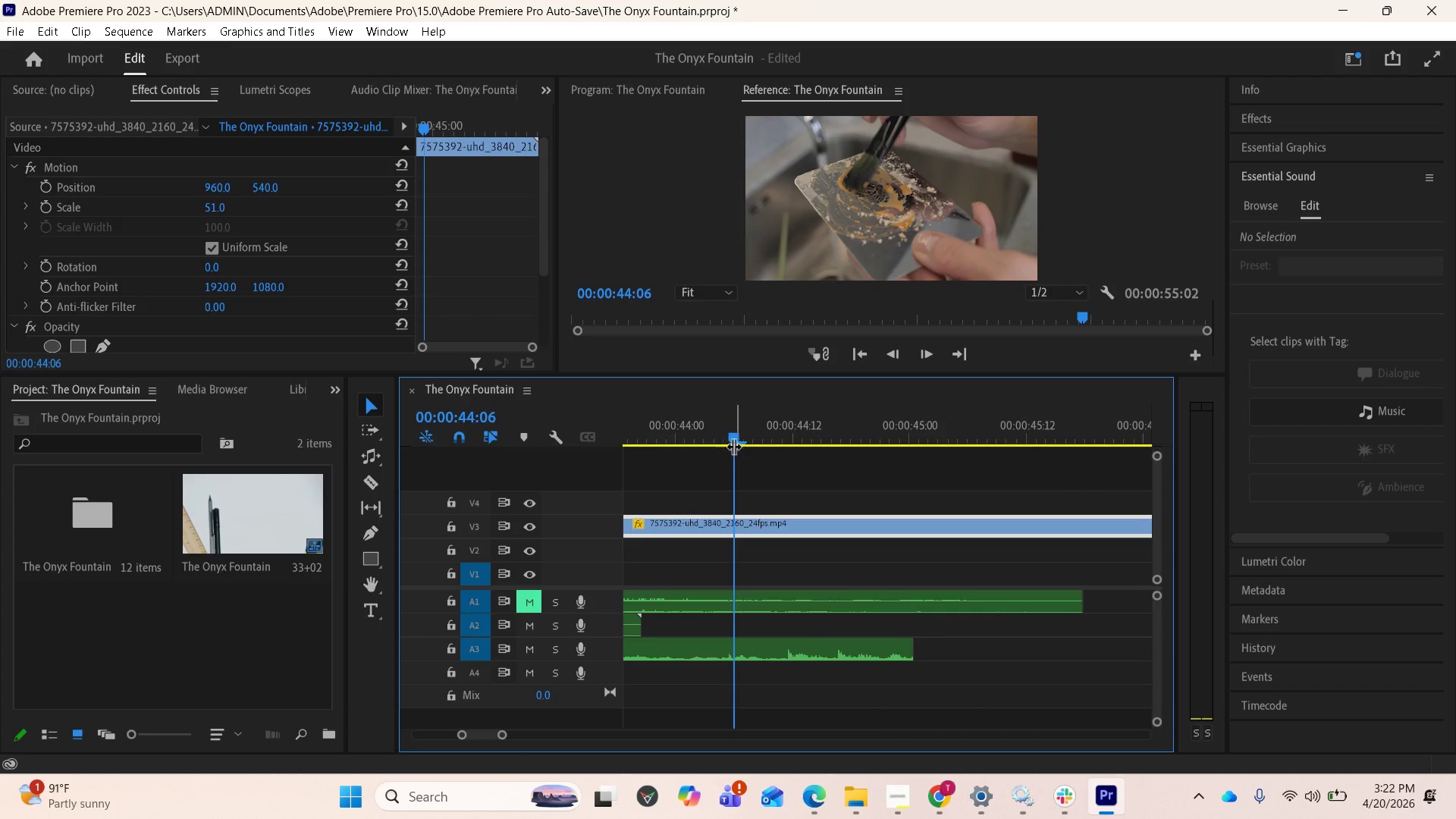 
left_click_drag(start_coordinate=[733, 438], to_coordinate=[908, 451])
 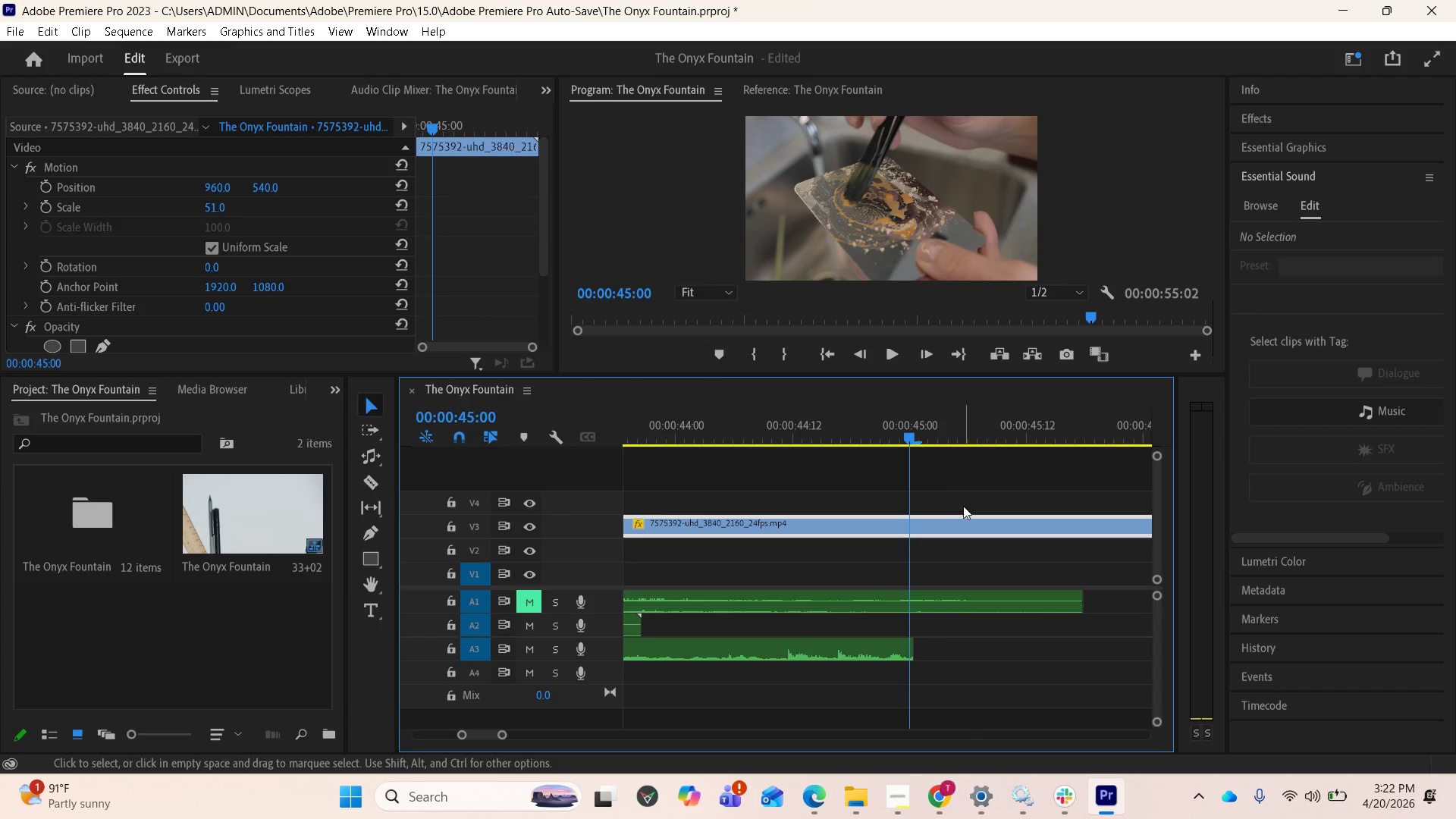 
scroll: coordinate [960, 533], scroll_direction: down, amount: 8.0
 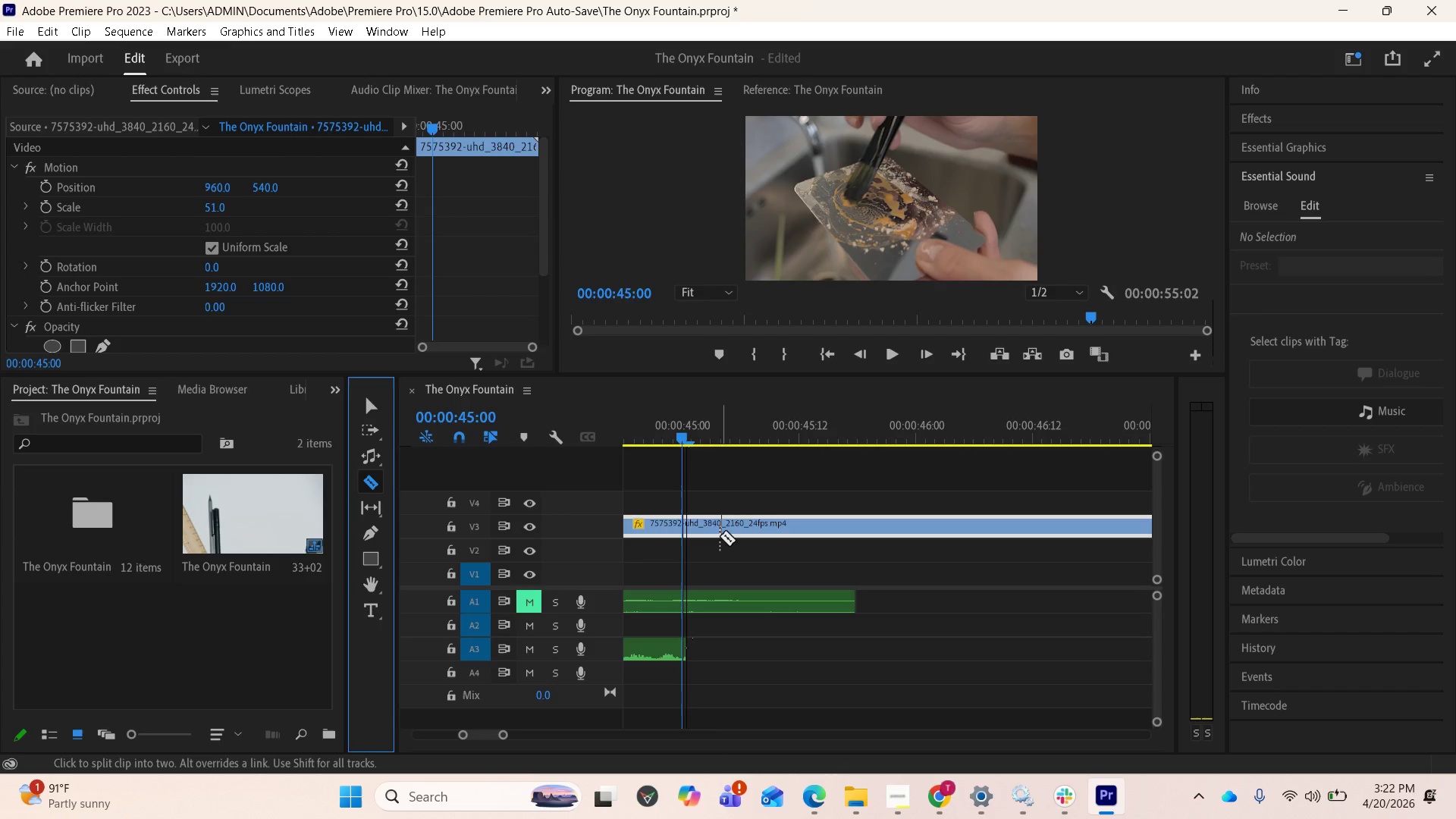 
left_click([688, 526])
 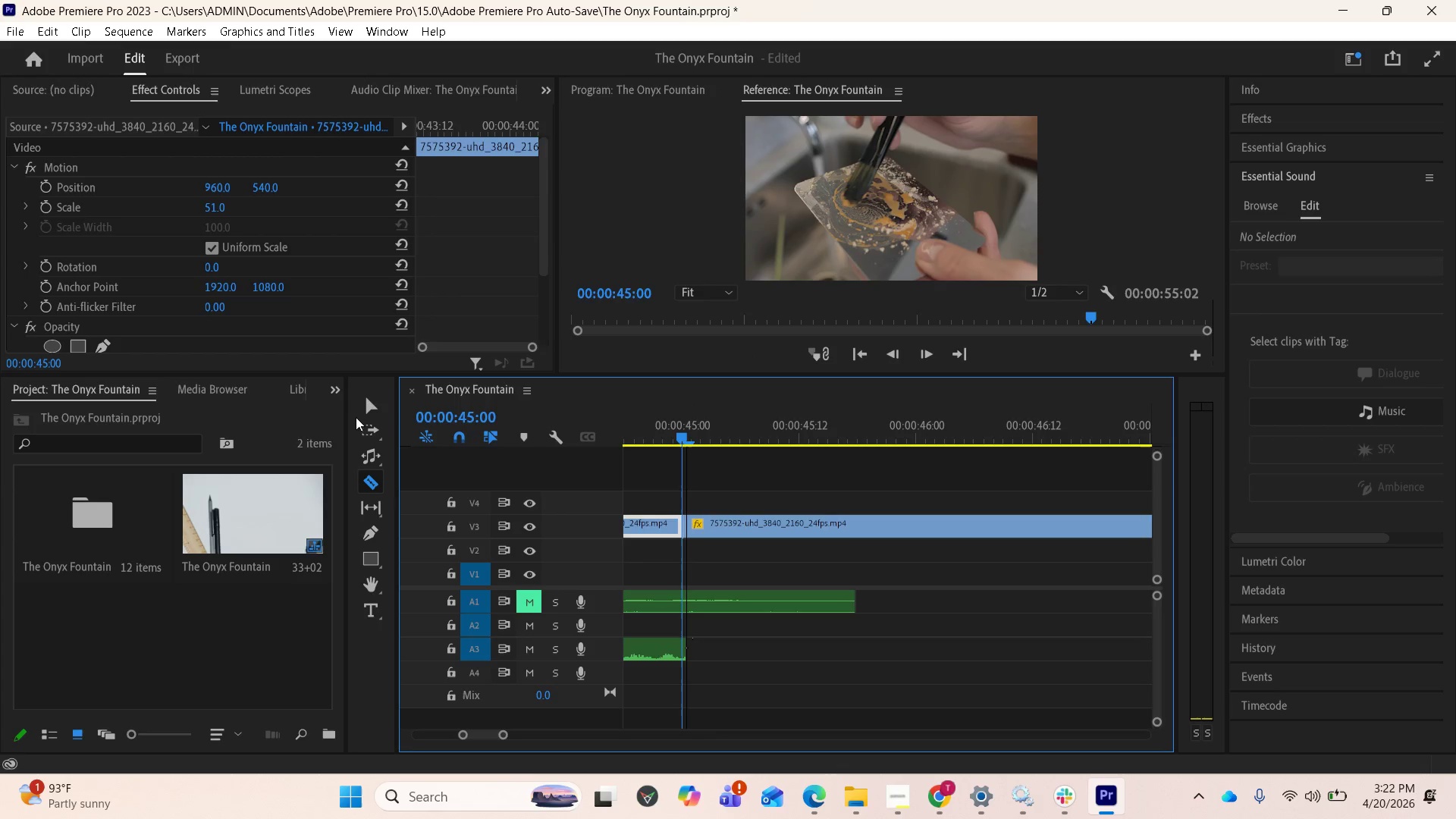 
left_click([364, 411])
 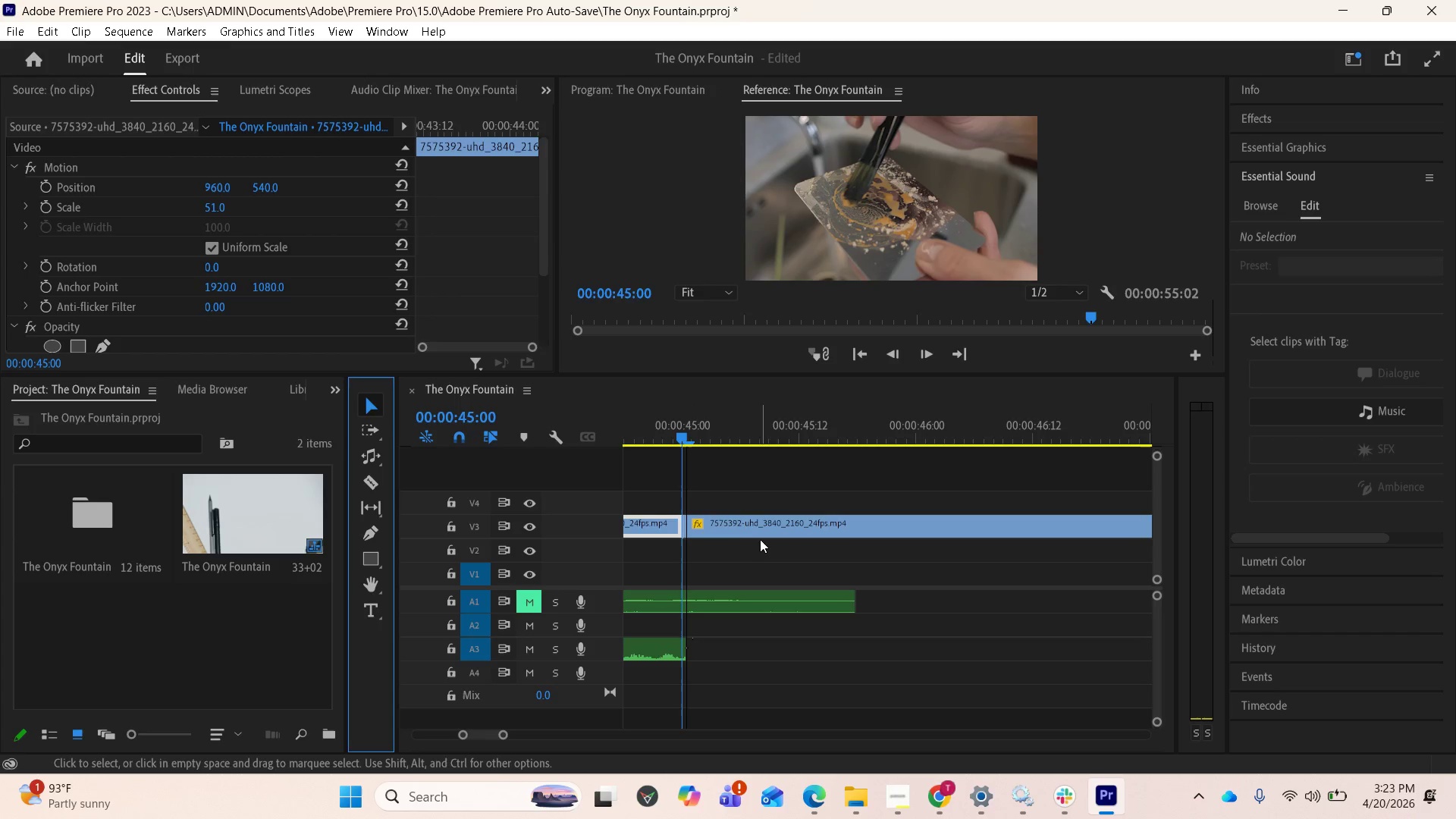 
left_click([762, 535])
 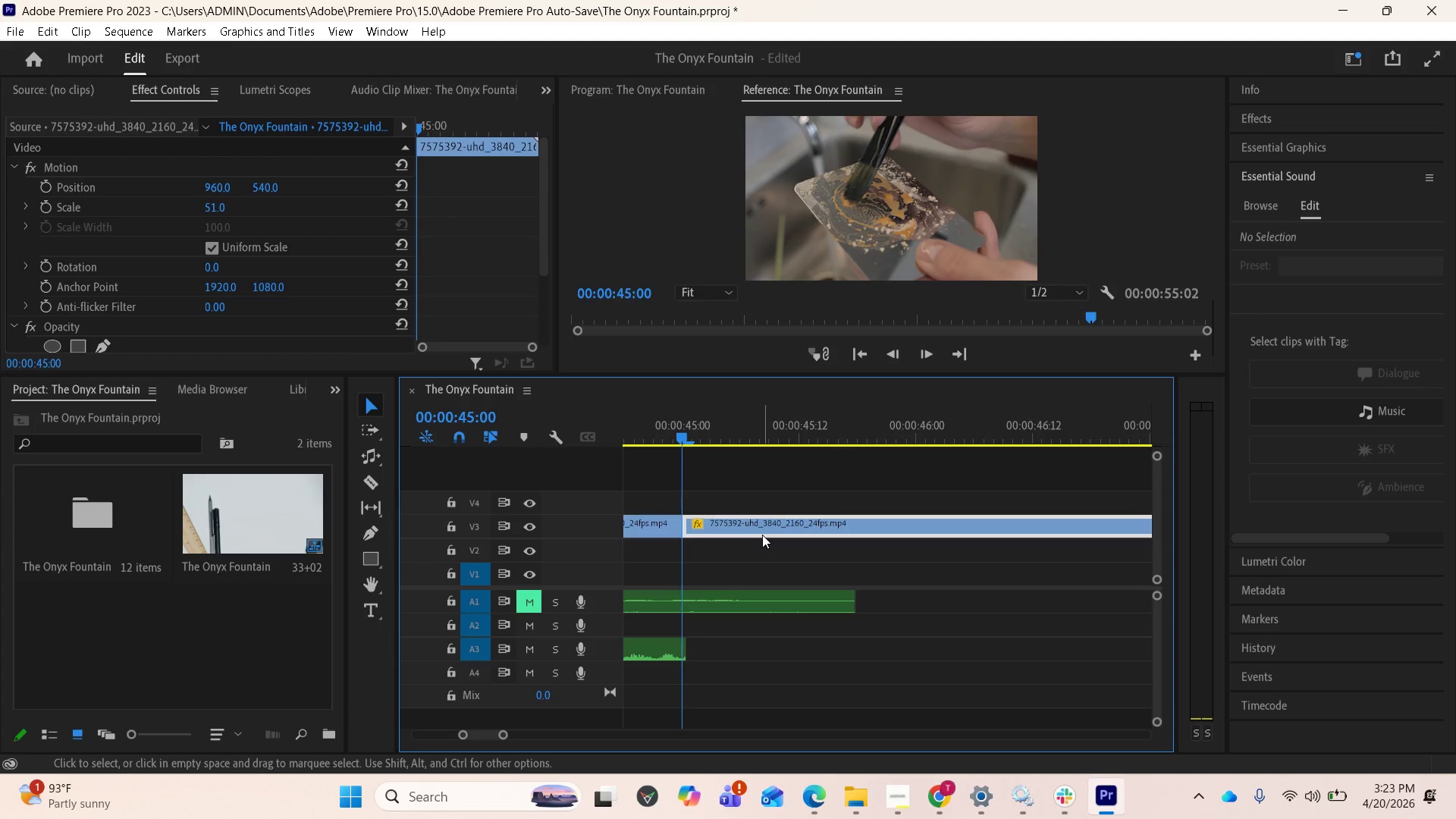 
key(Delete)
 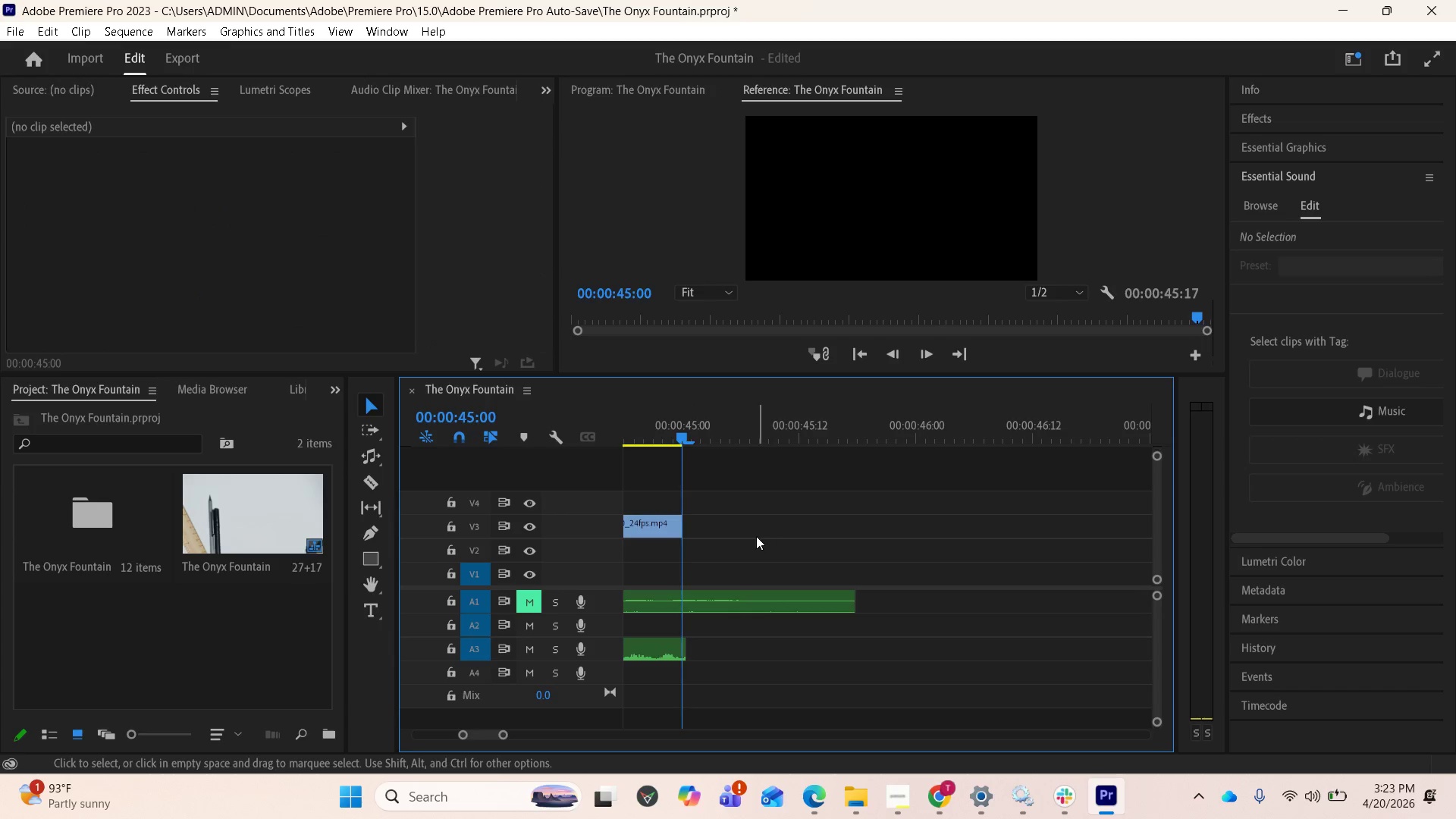 
scroll: coordinate [707, 507], scroll_direction: up, amount: 44.0
 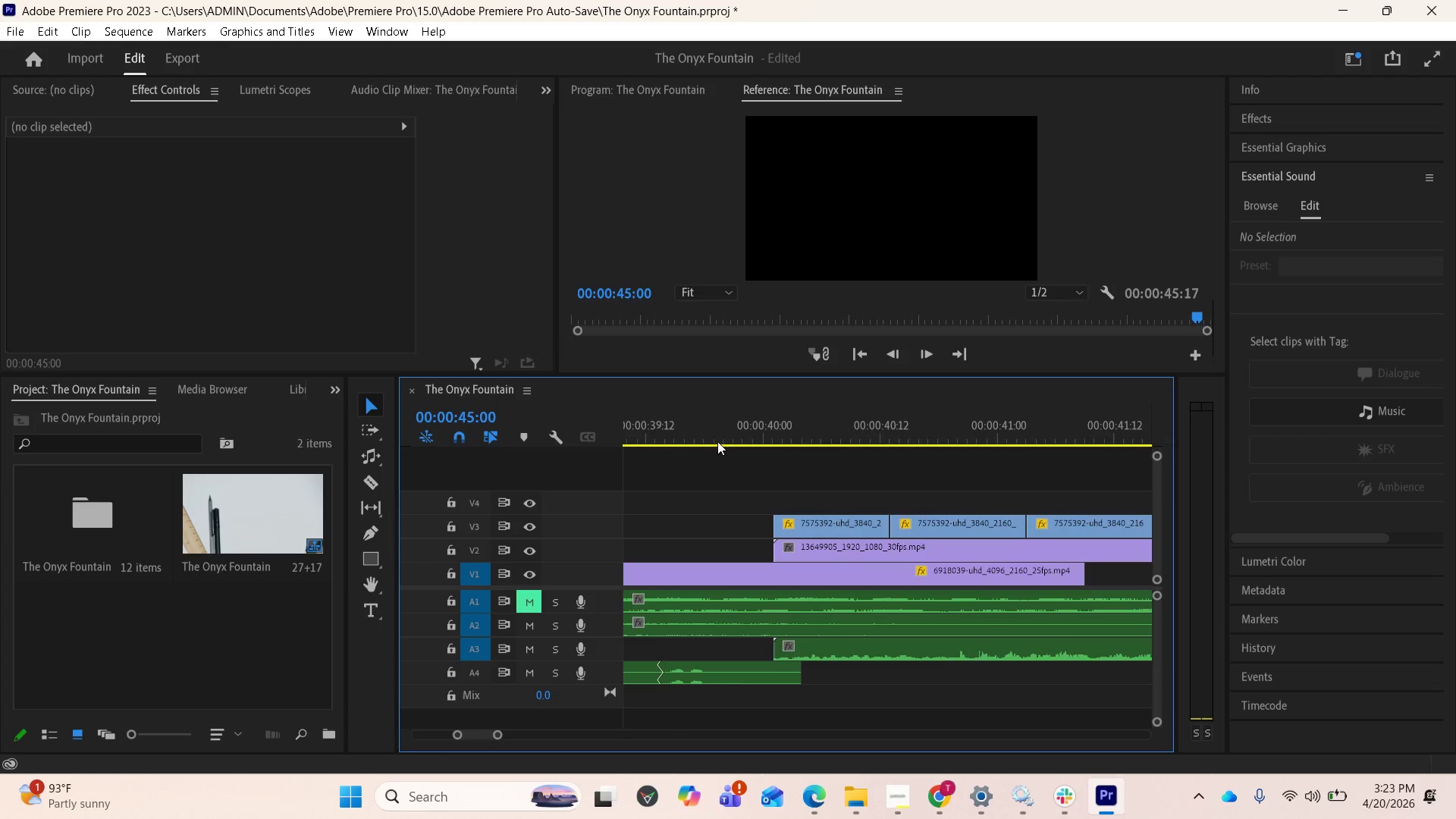 
left_click([714, 425])
 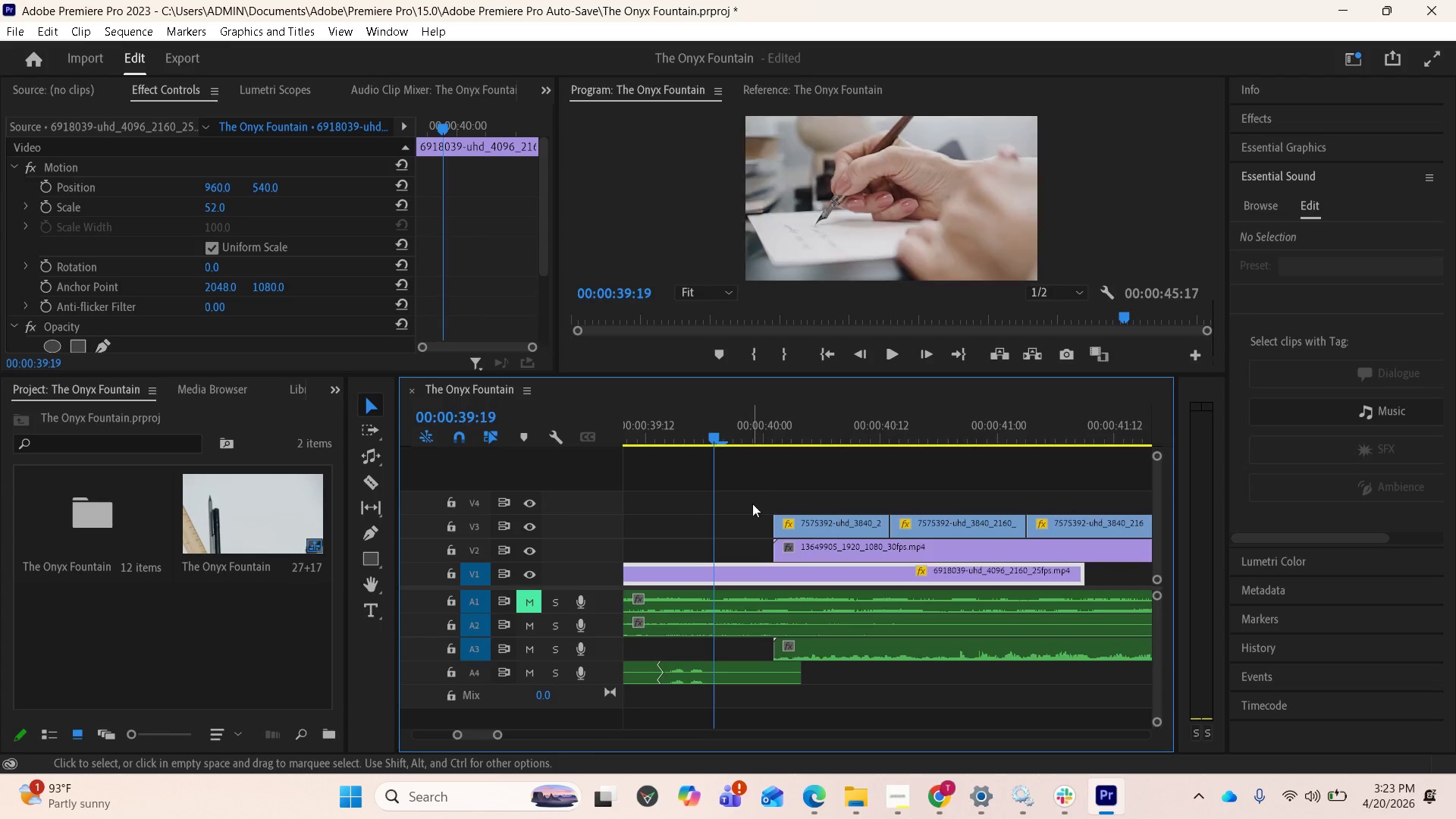 
key(Space)
 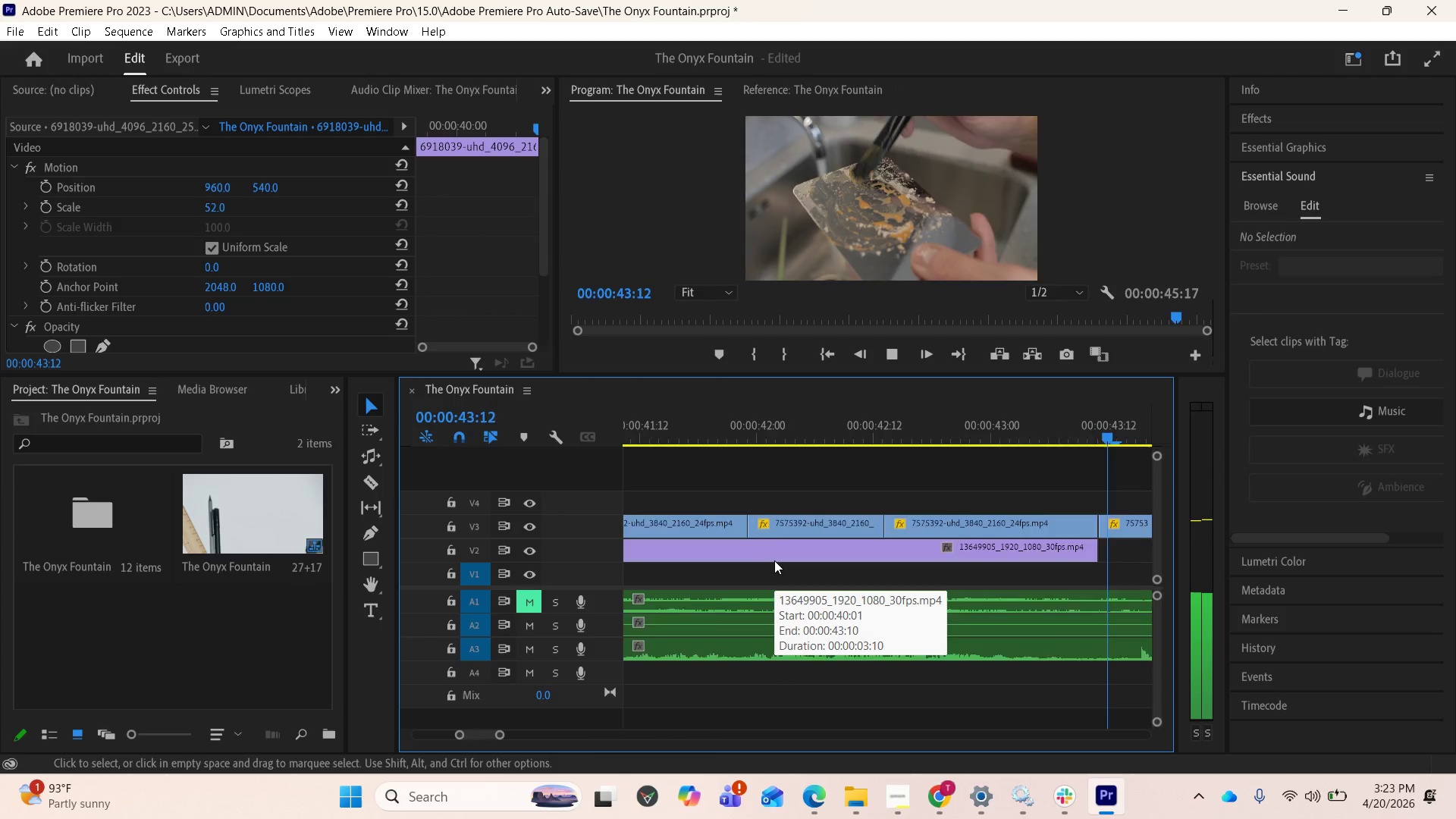 
wait(5.36)
 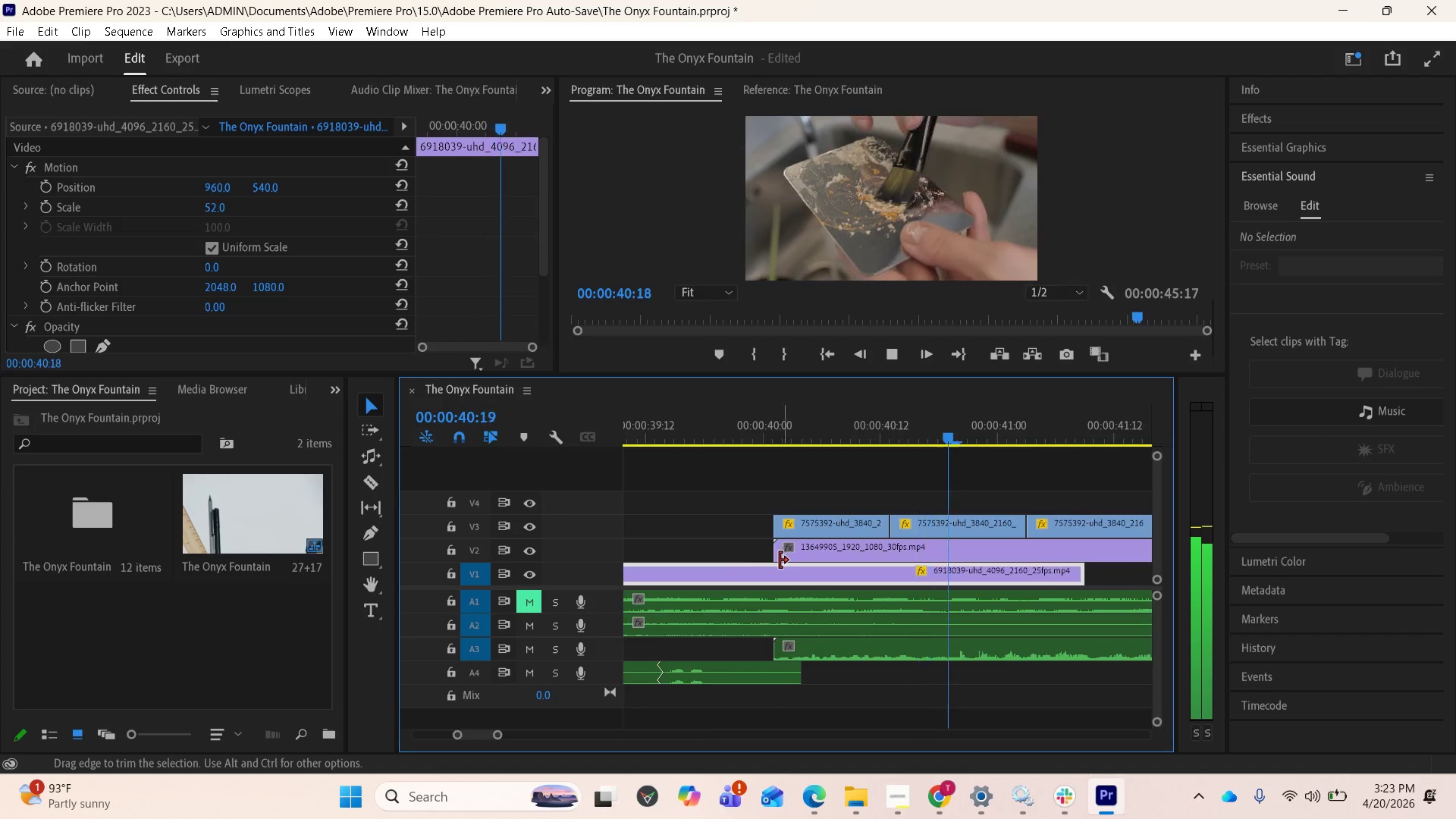 
key(Space)
 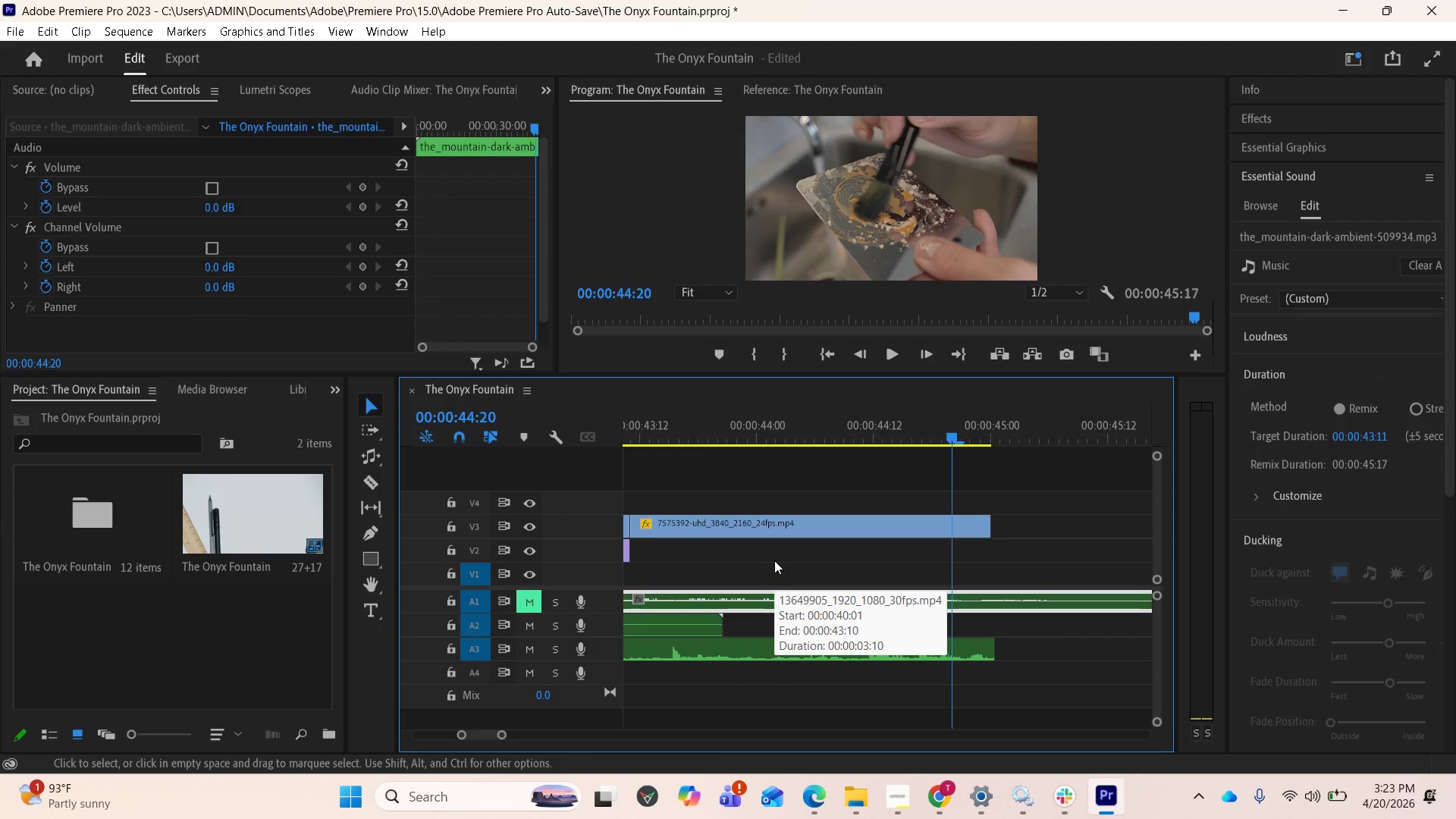 
key(Space)
 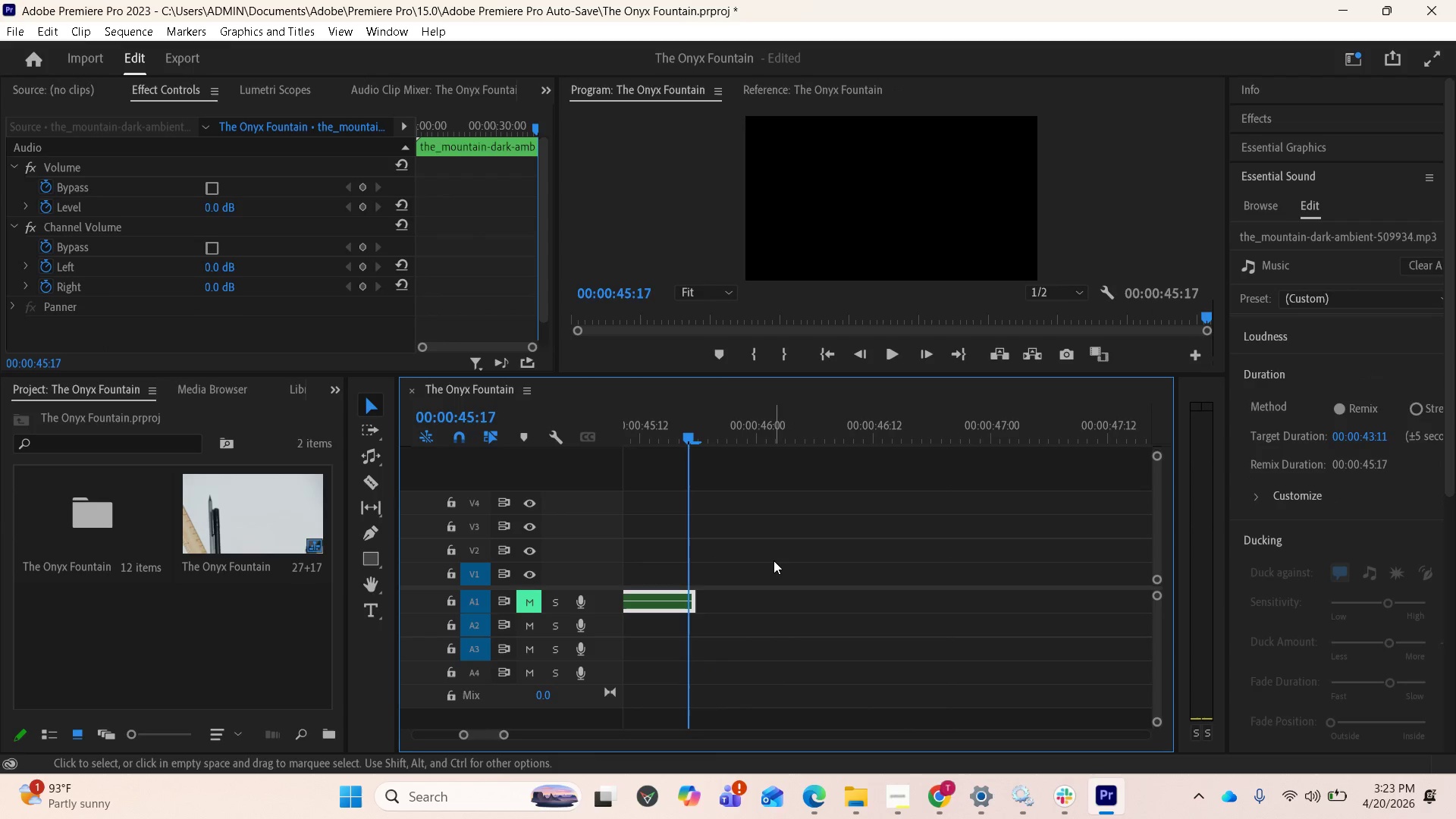 
key(Space)
 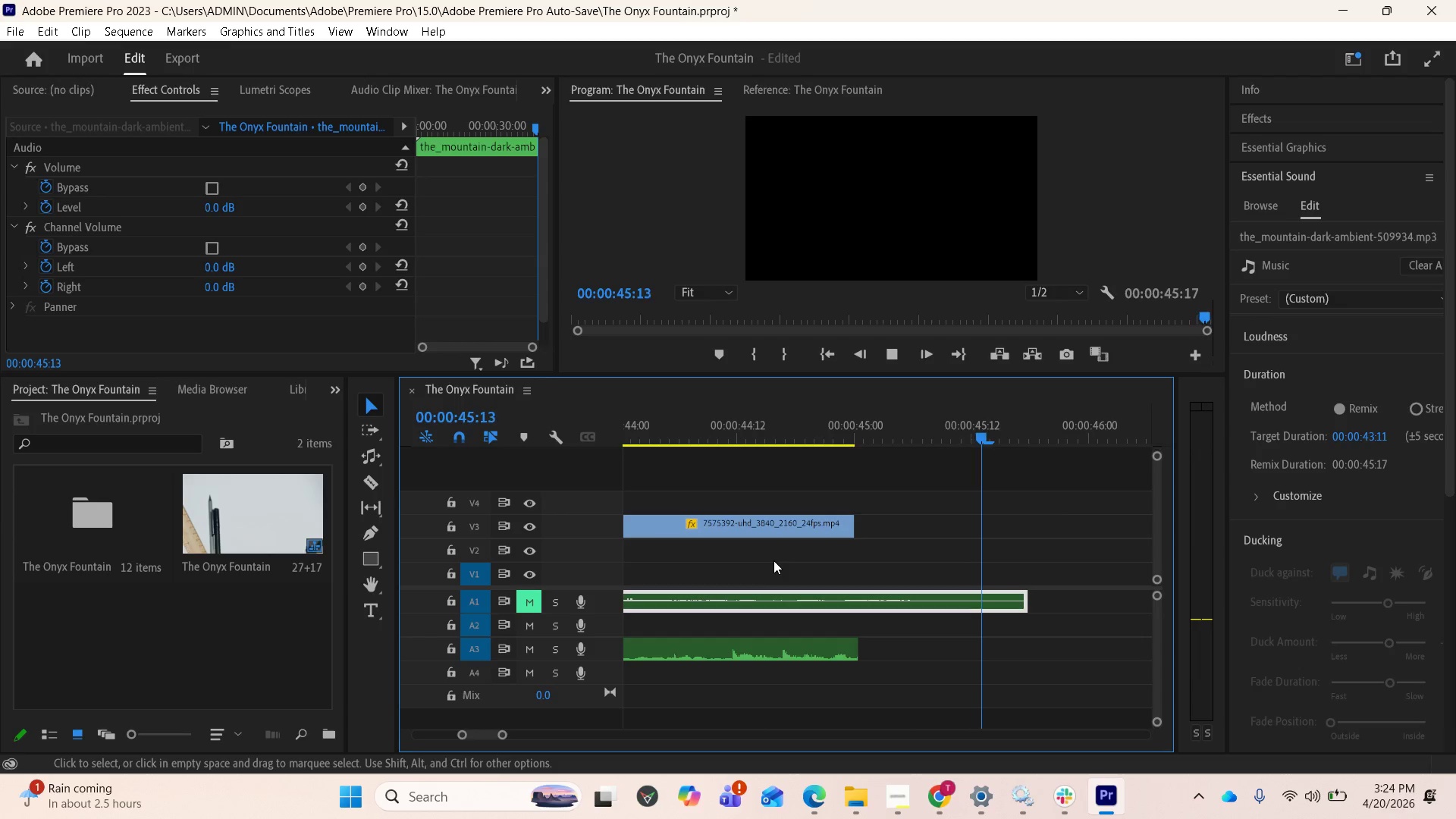 
wait(51.09)
 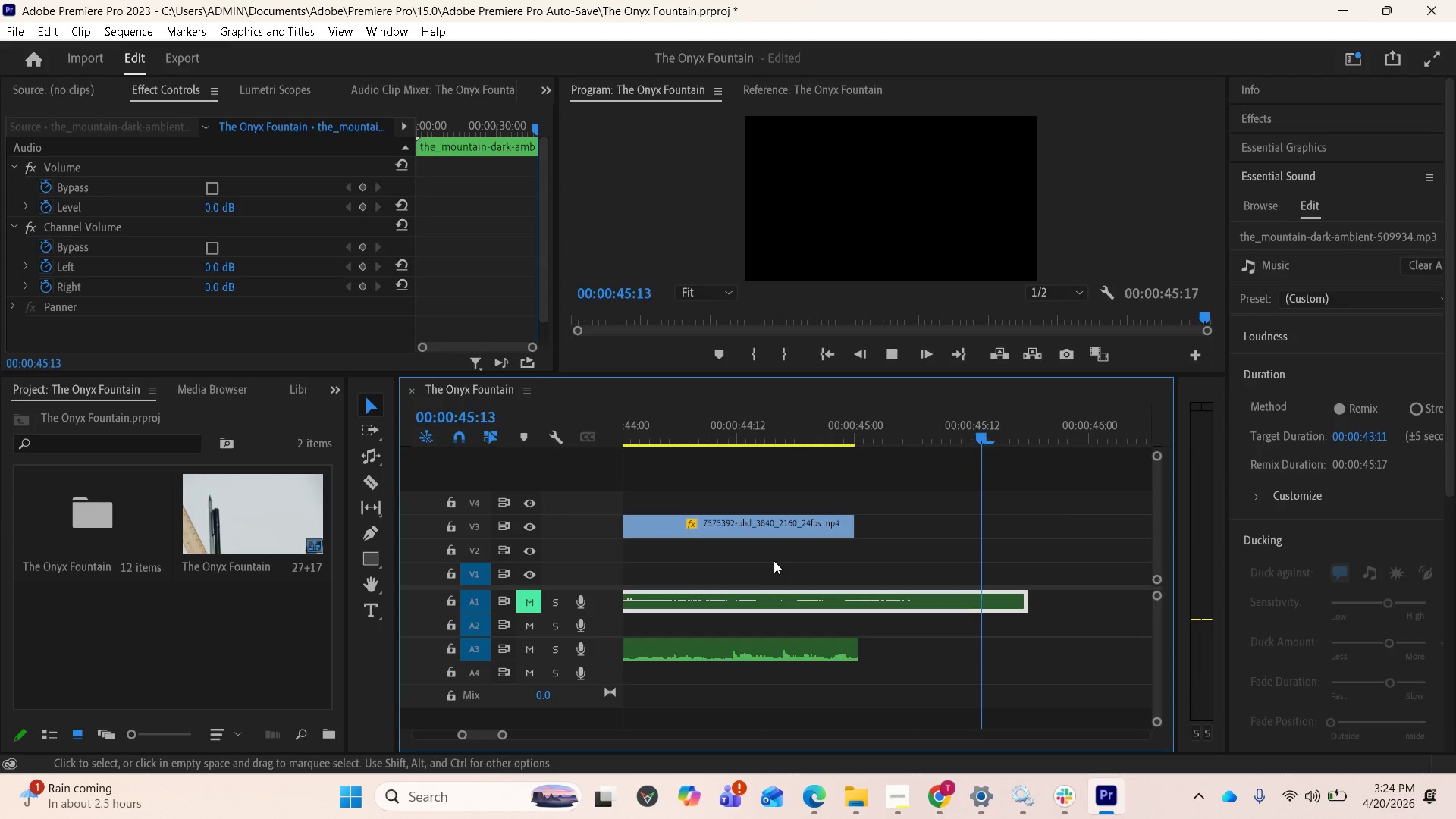 
left_click([849, 716])
 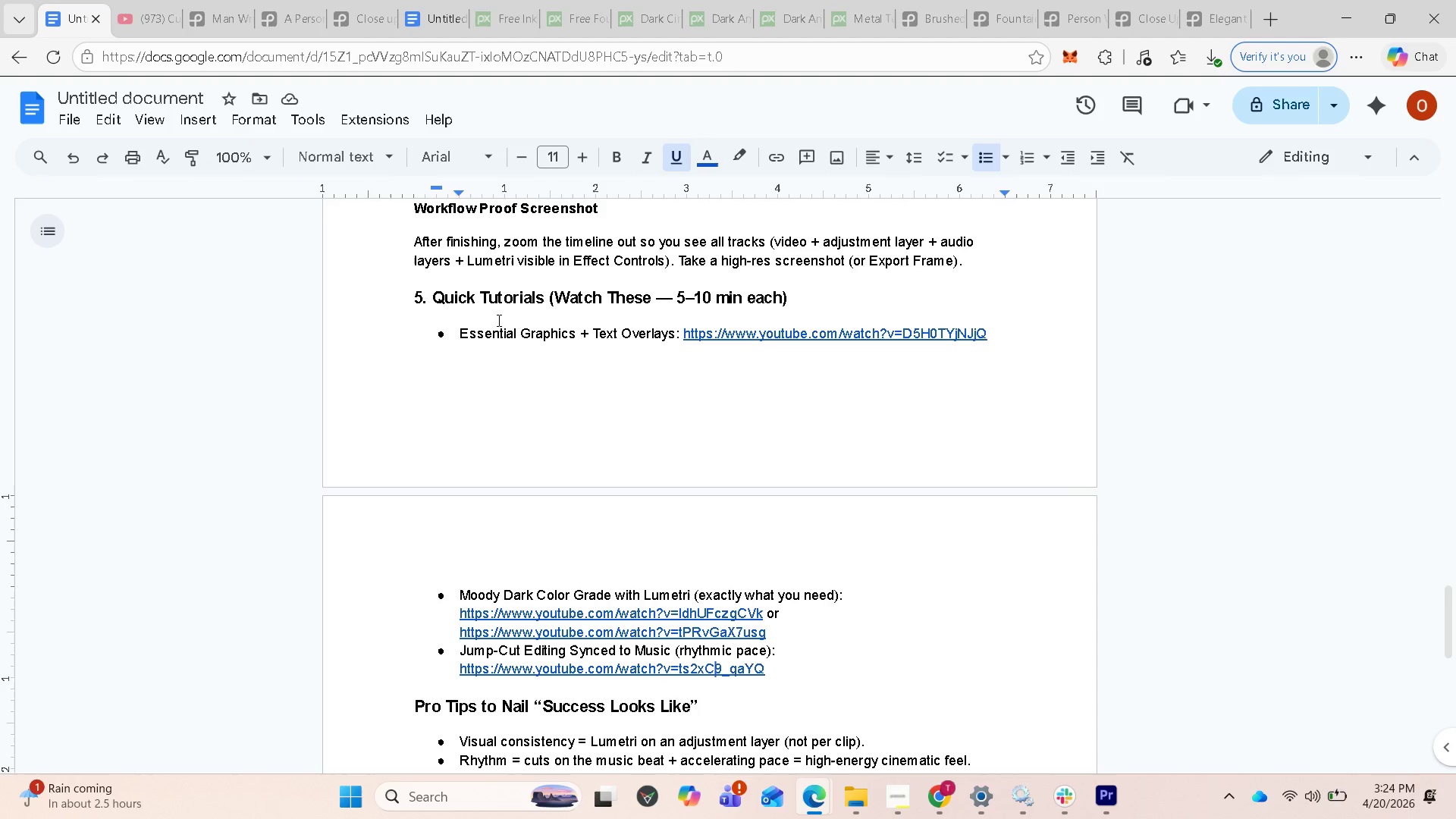 
scroll: coordinate [569, 394], scroll_direction: down, amount: 3.0
 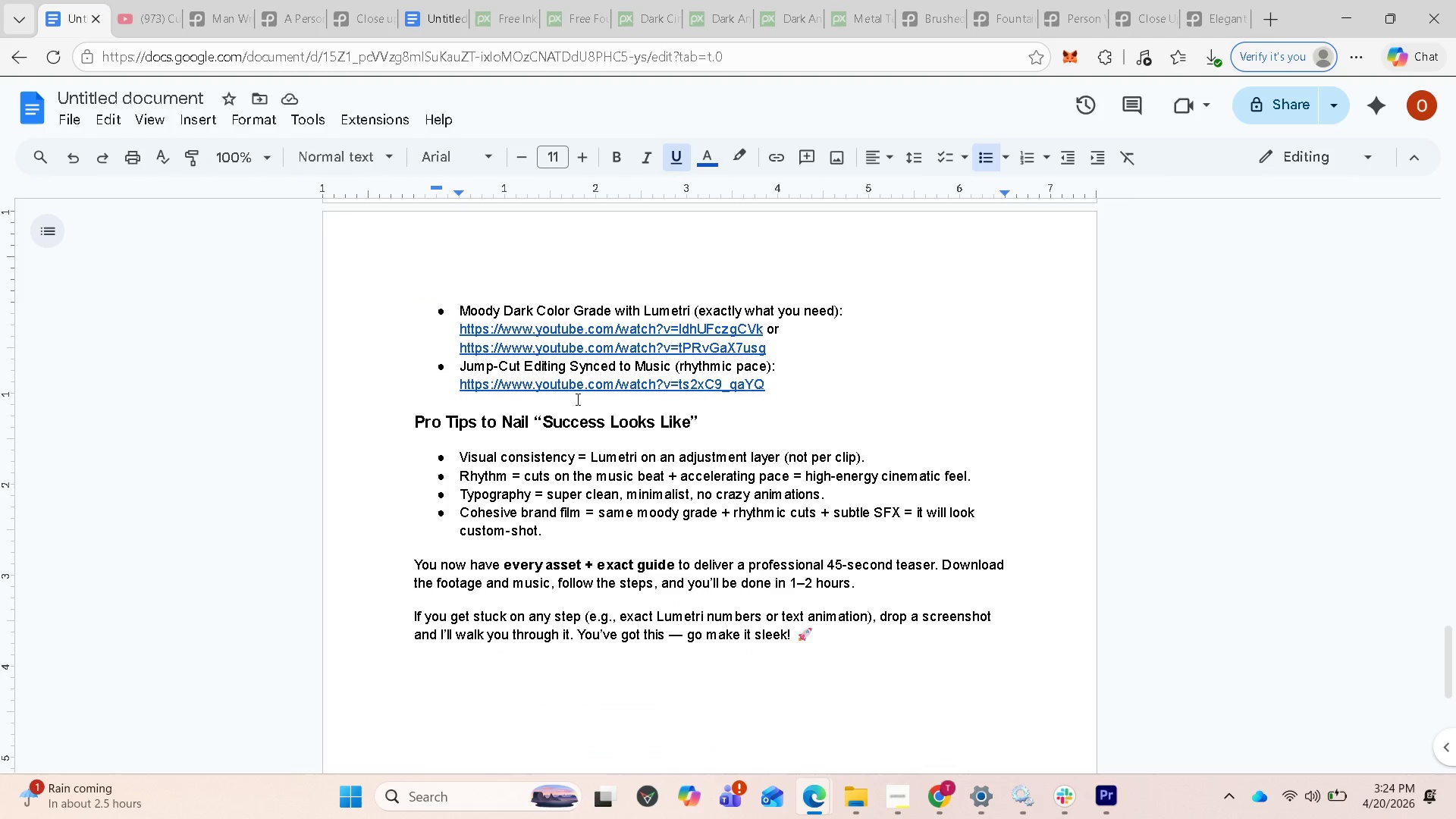 
scroll: coordinate [611, 379], scroll_direction: up, amount: 27.0
 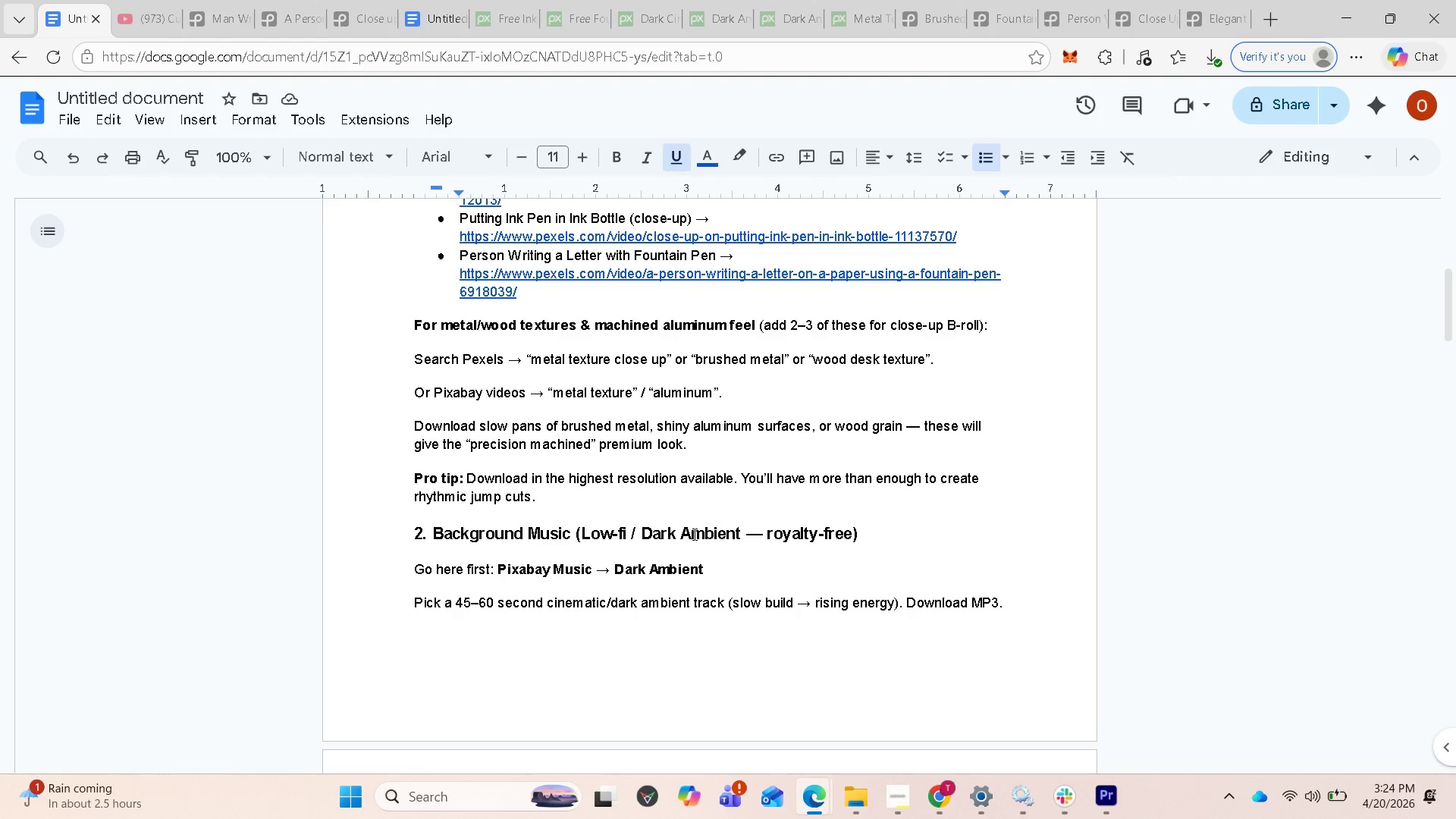 
wait(18.19)
 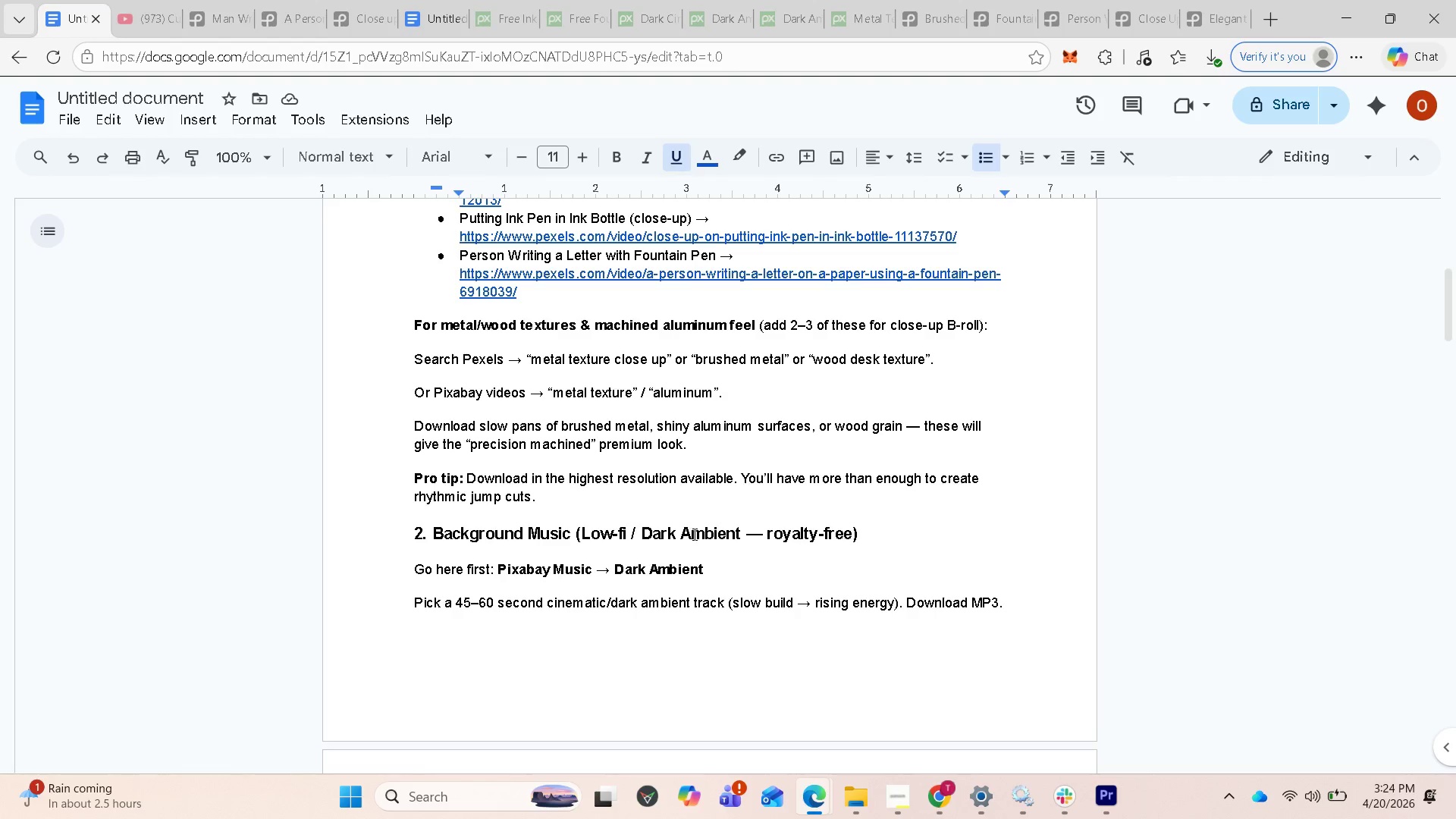 
scroll: coordinate [839, 604], scroll_direction: down, amount: 4.0
 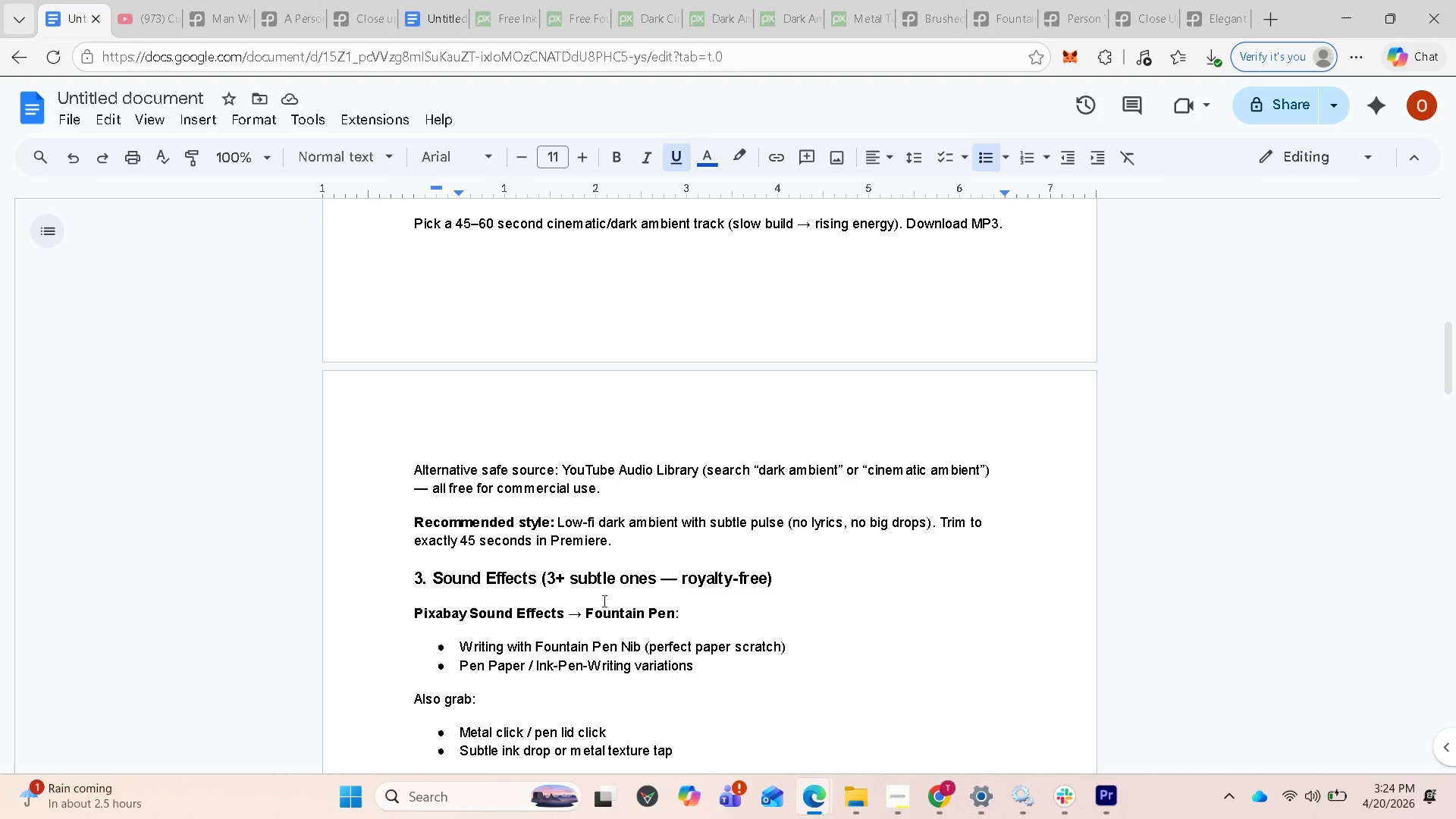 
wait(6.73)
 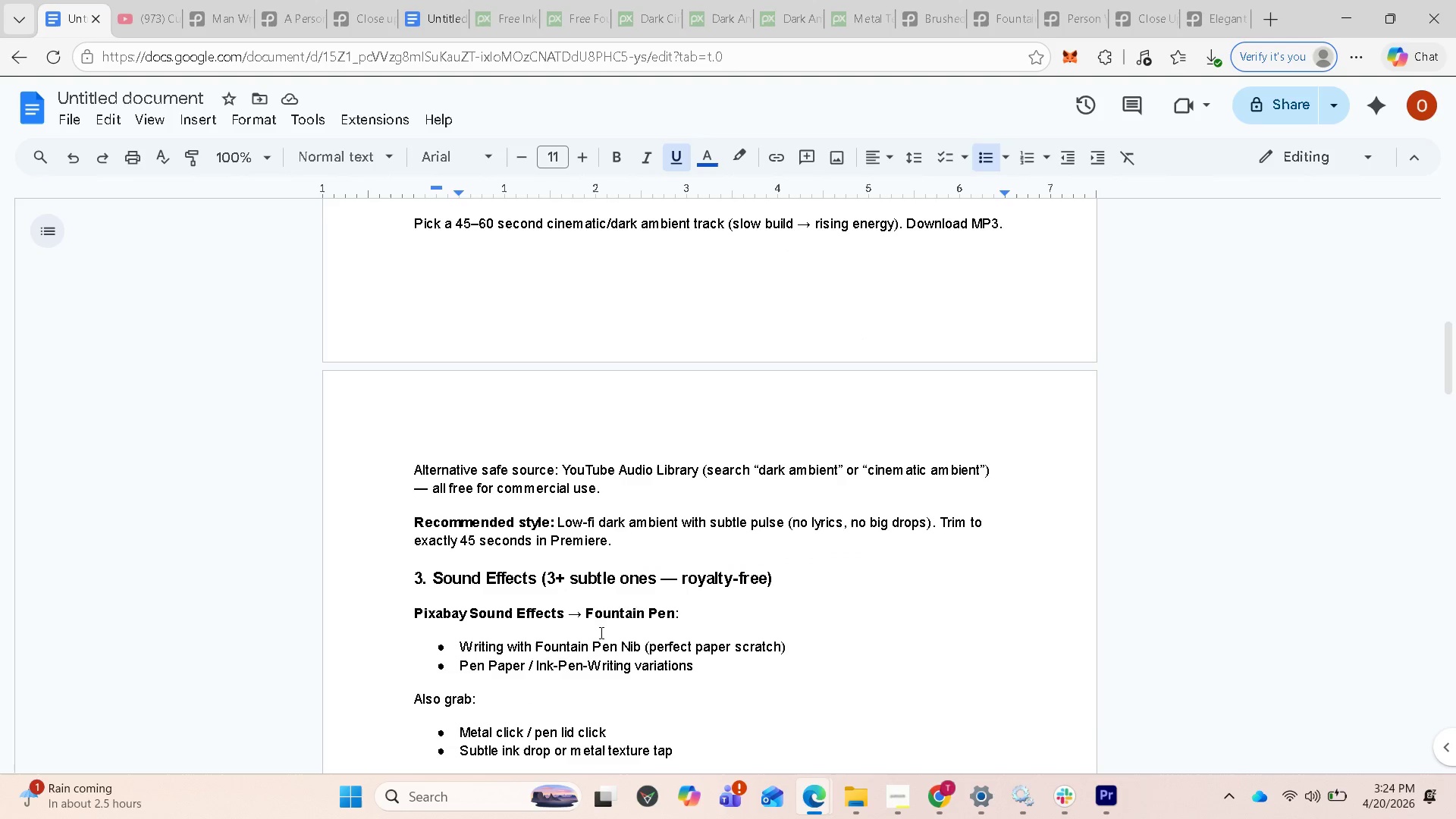 
scroll: coordinate [653, 637], scroll_direction: down, amount: 2.0
 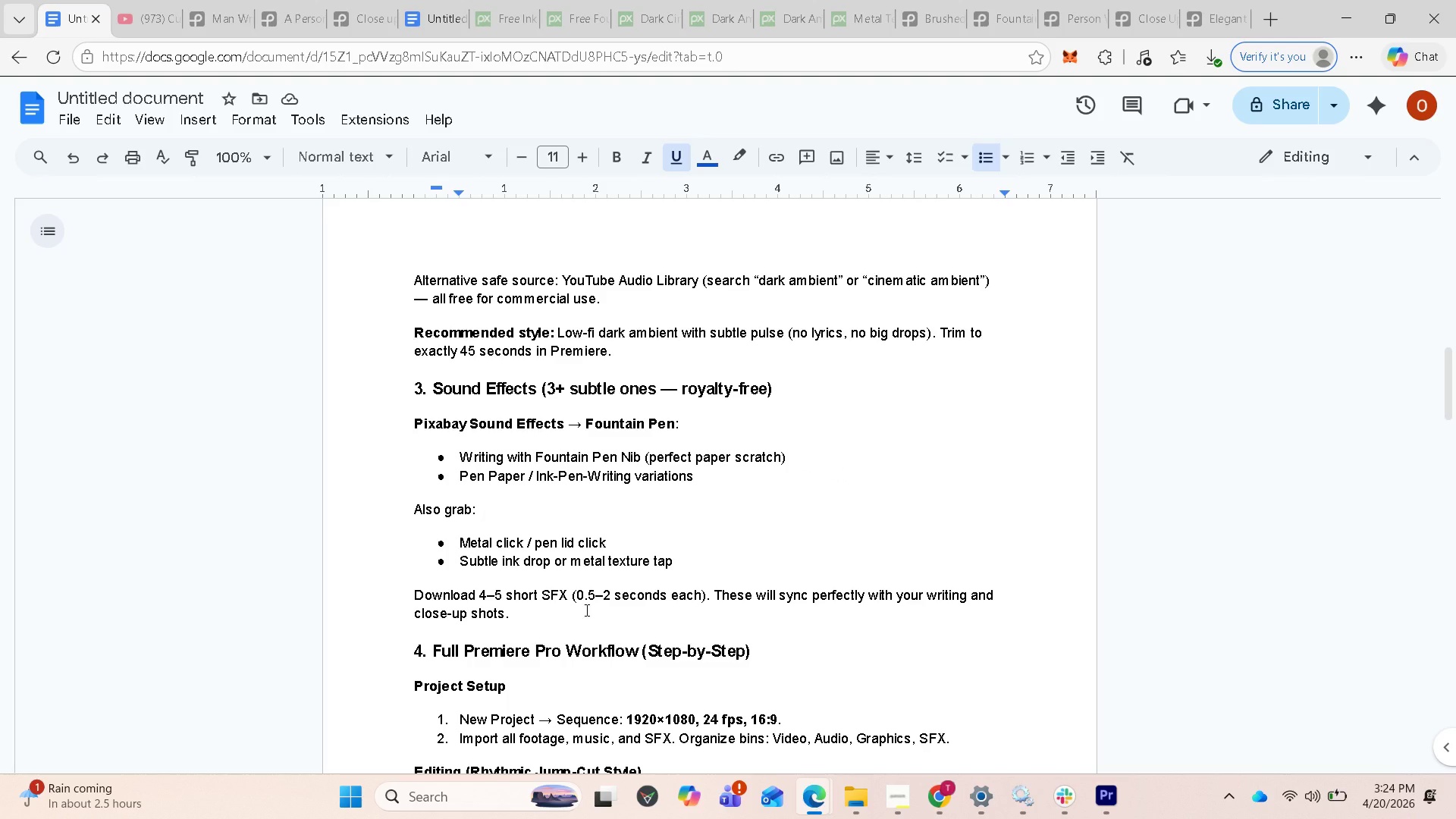 
wait(11.05)
 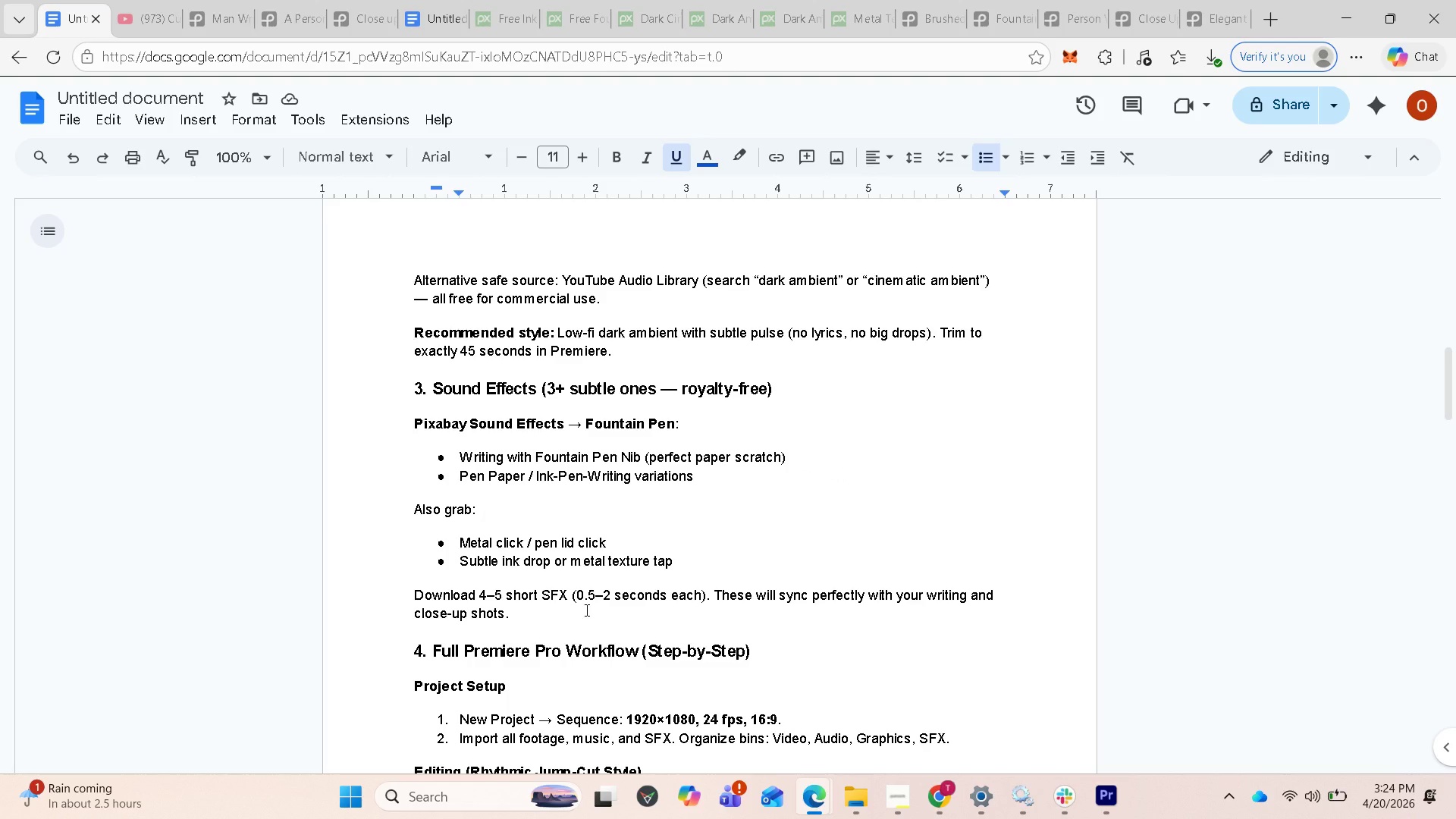 
scroll: coordinate [743, 683], scroll_direction: down, amount: 8.0
 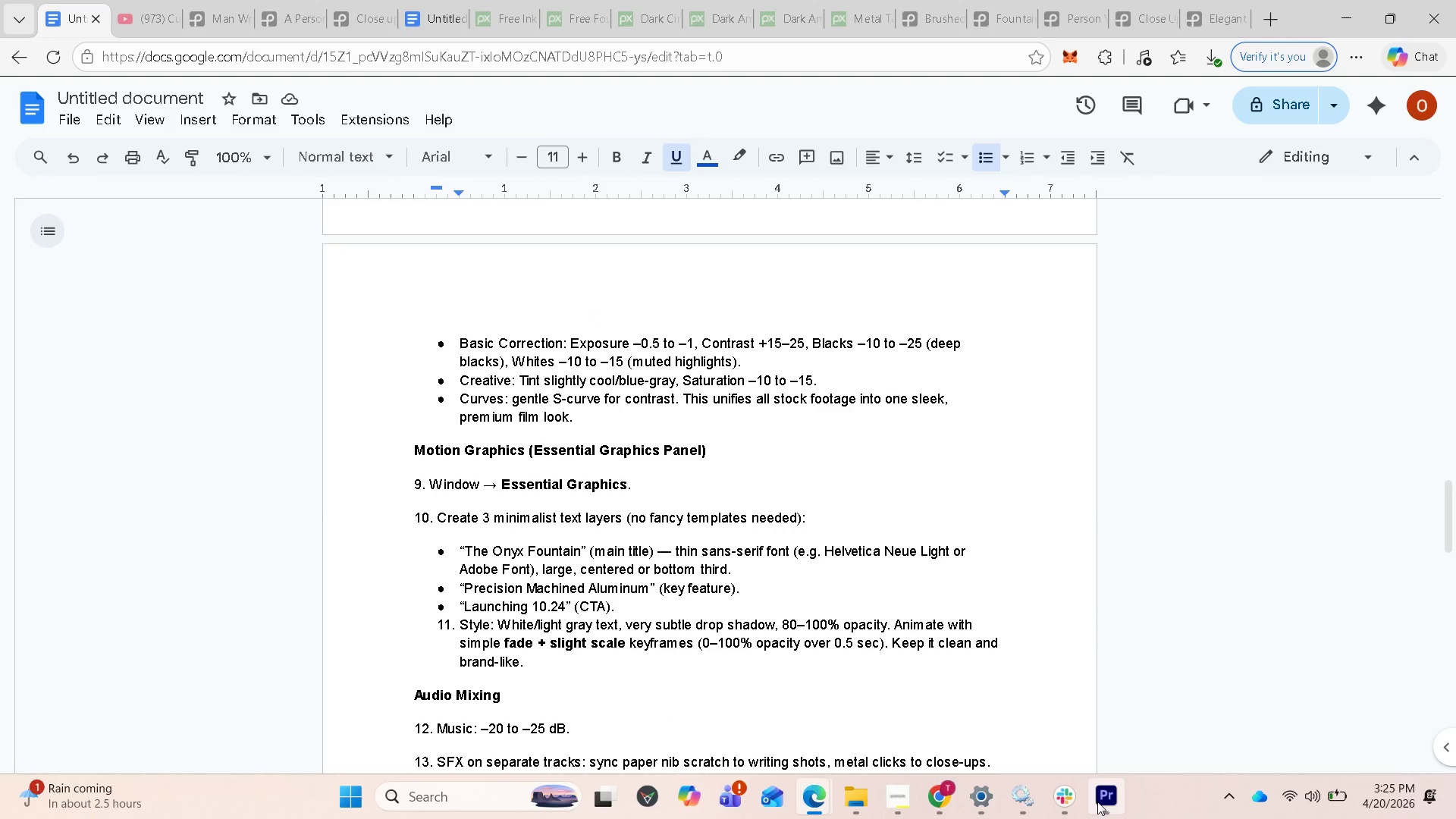 
left_click([1102, 799])
 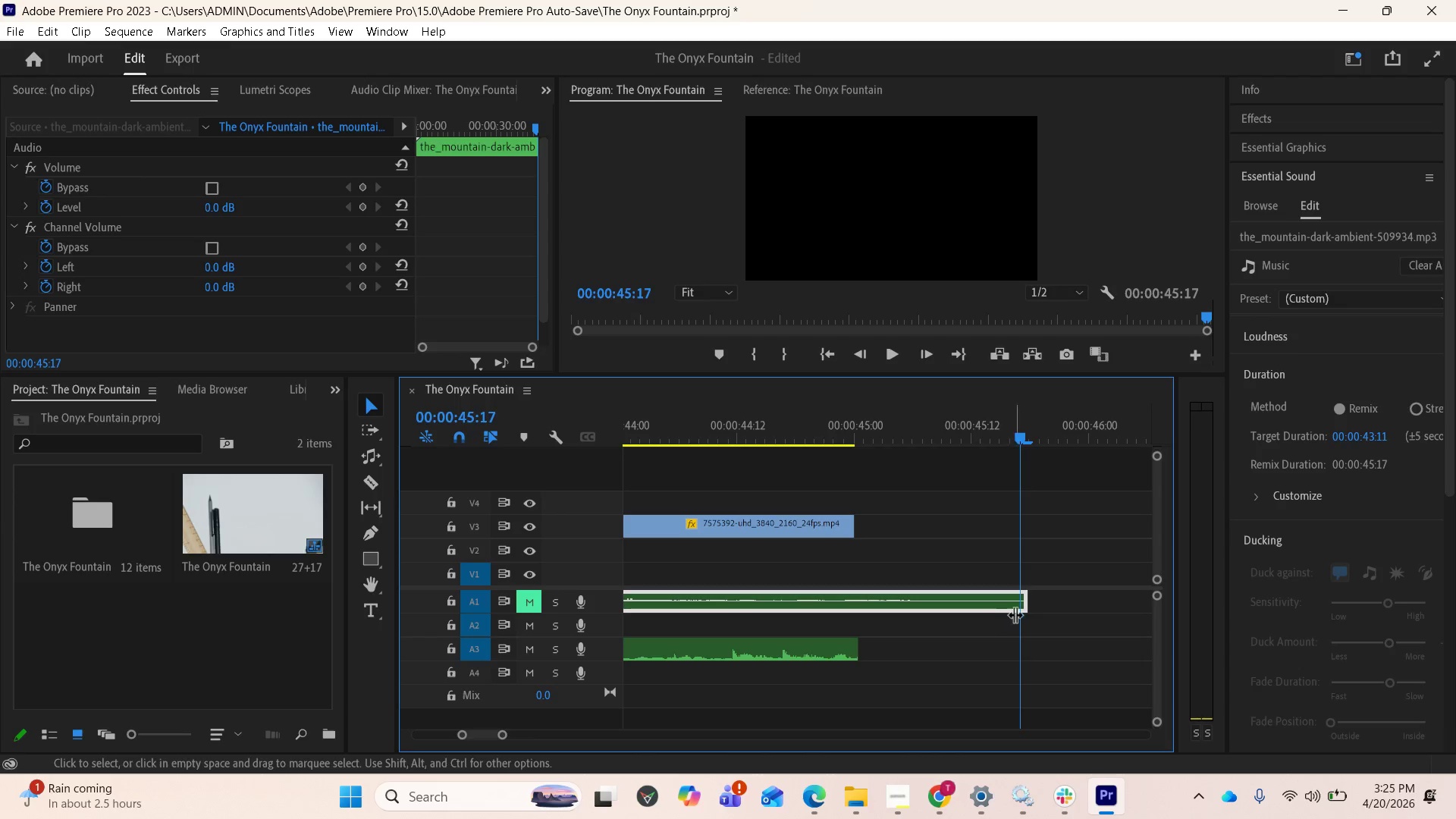 
left_click_drag(start_coordinate=[1027, 605], to_coordinate=[927, 613])
 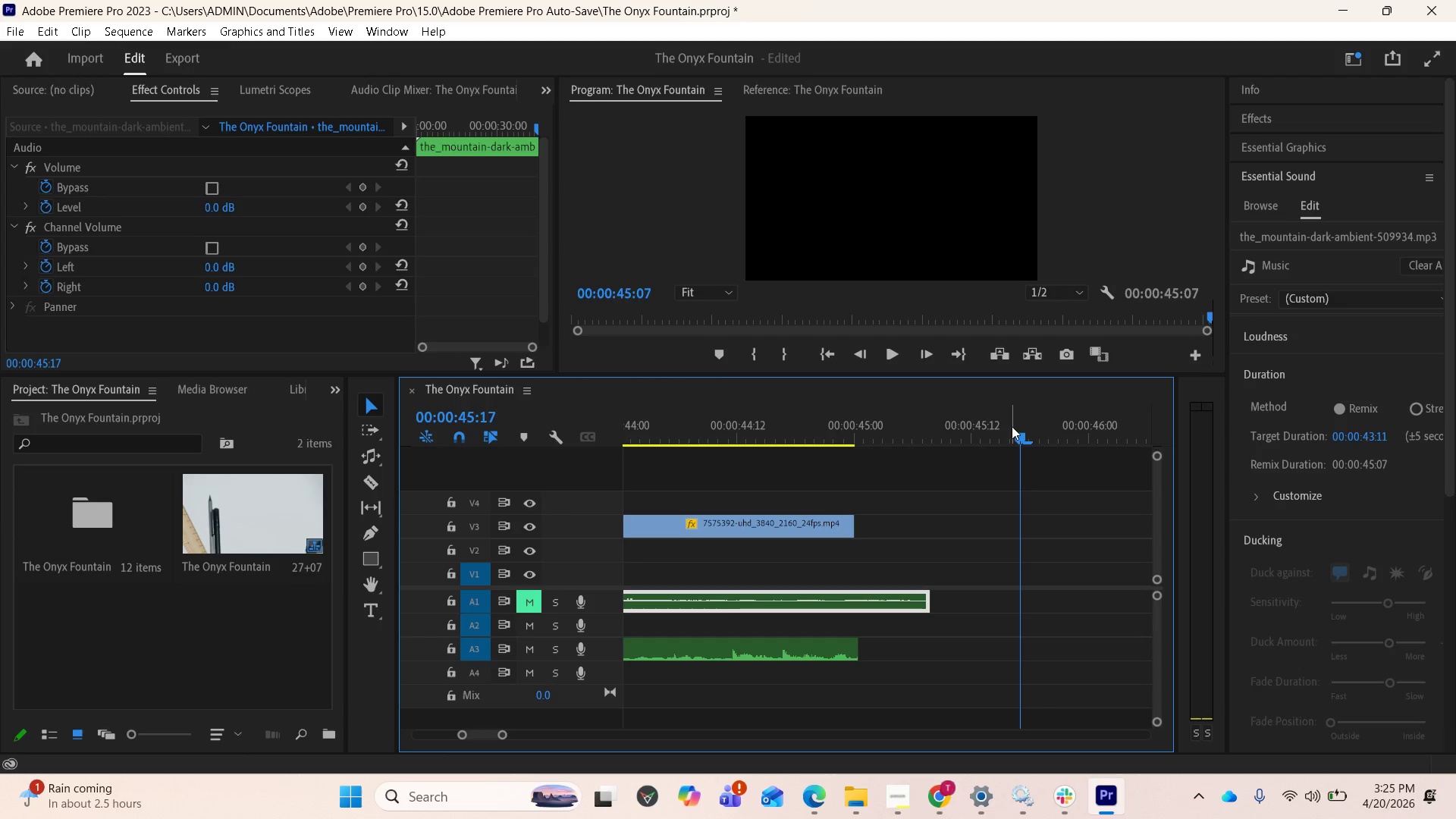 
left_click_drag(start_coordinate=[1018, 435], to_coordinate=[736, 463])
 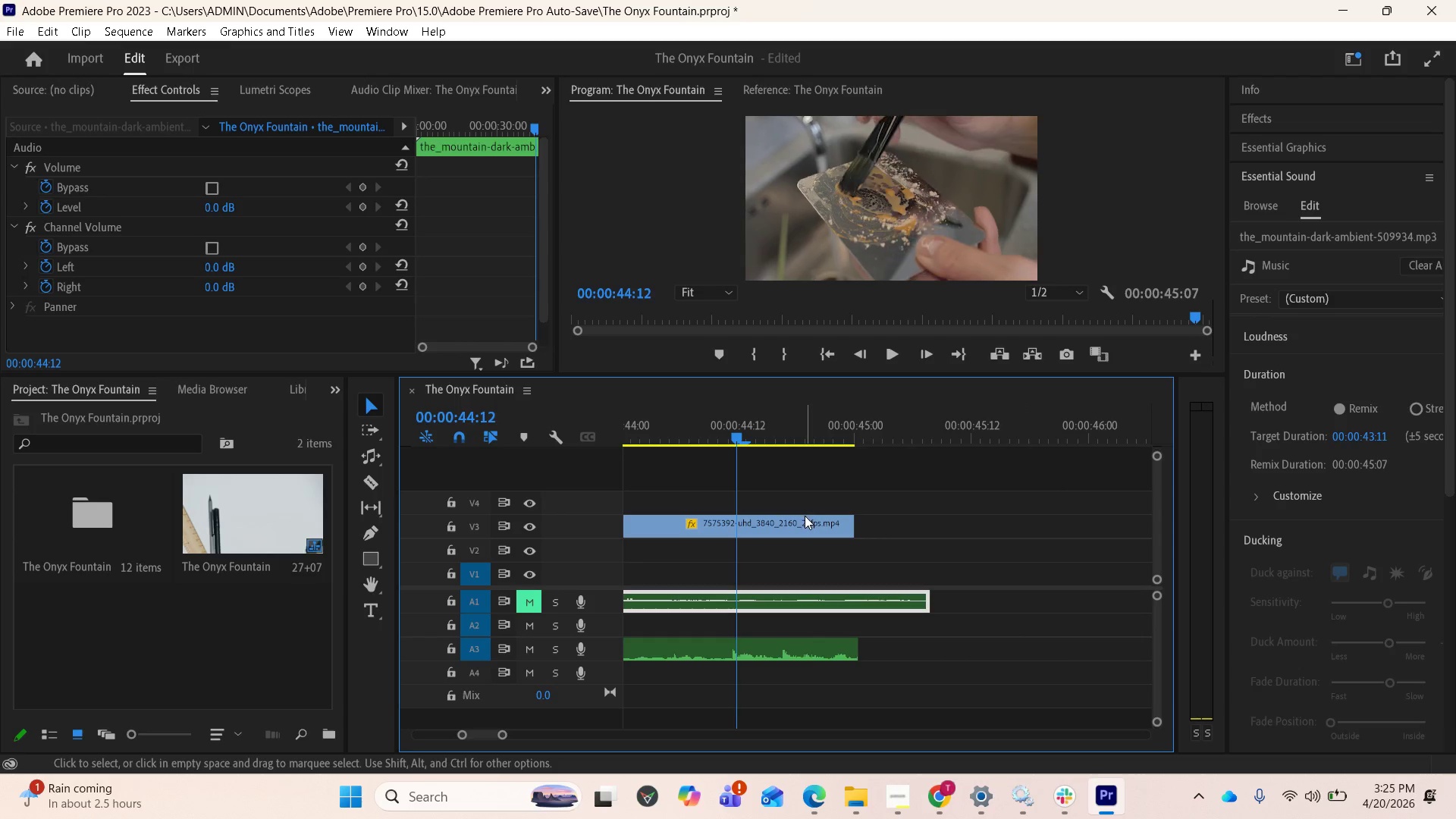 
key(Space)
 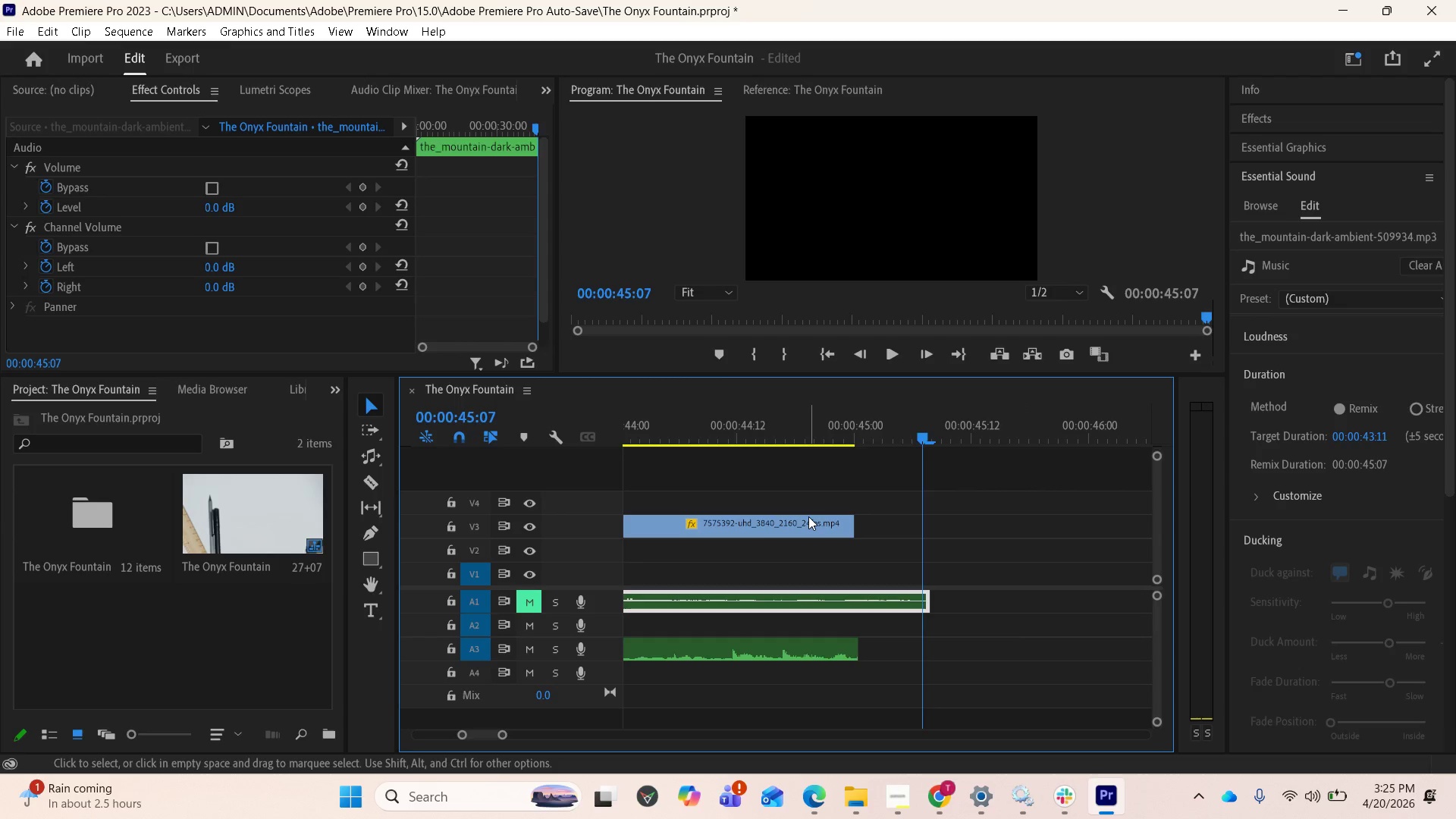 
key(Space)
 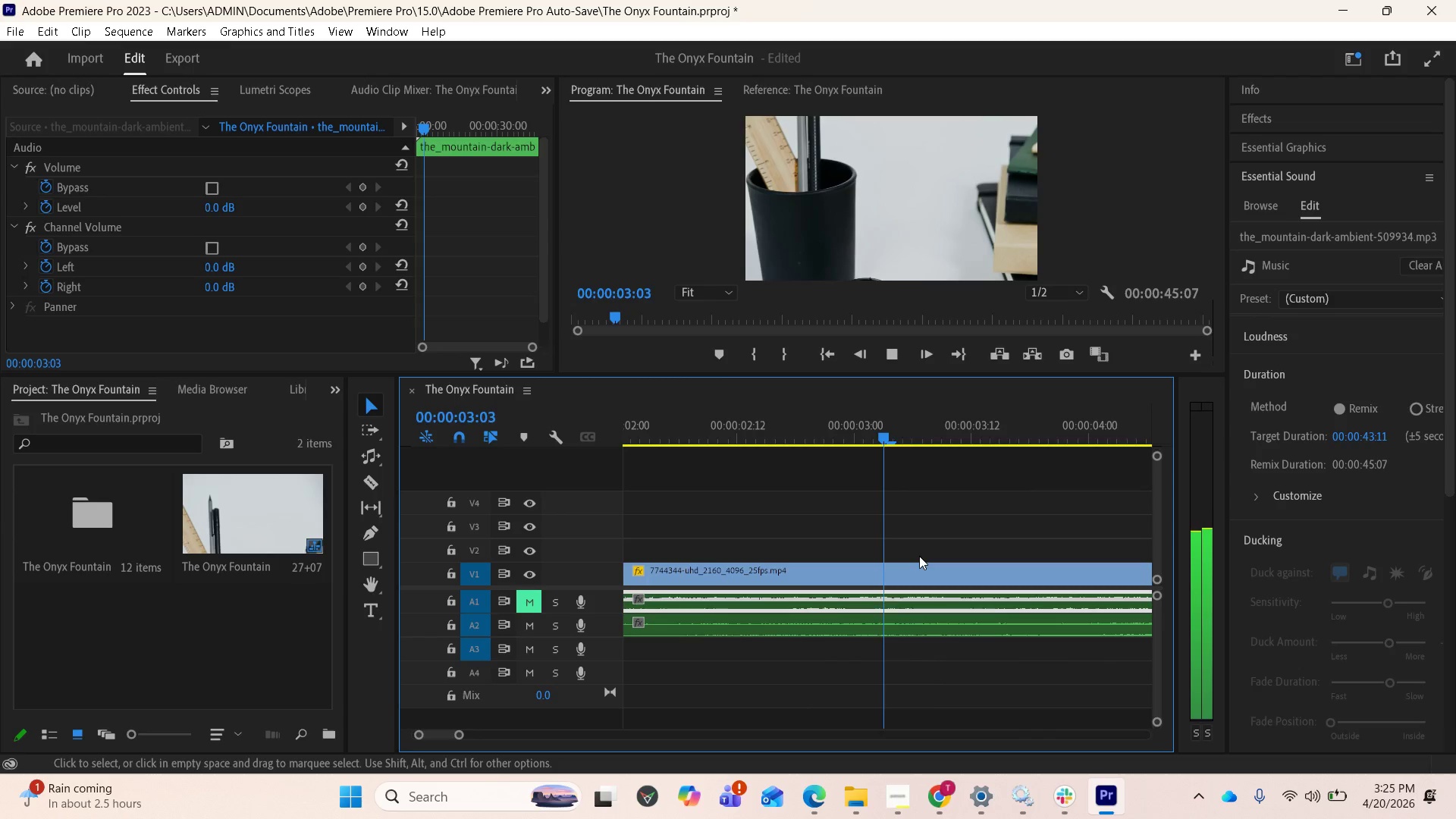 
key(Space)
 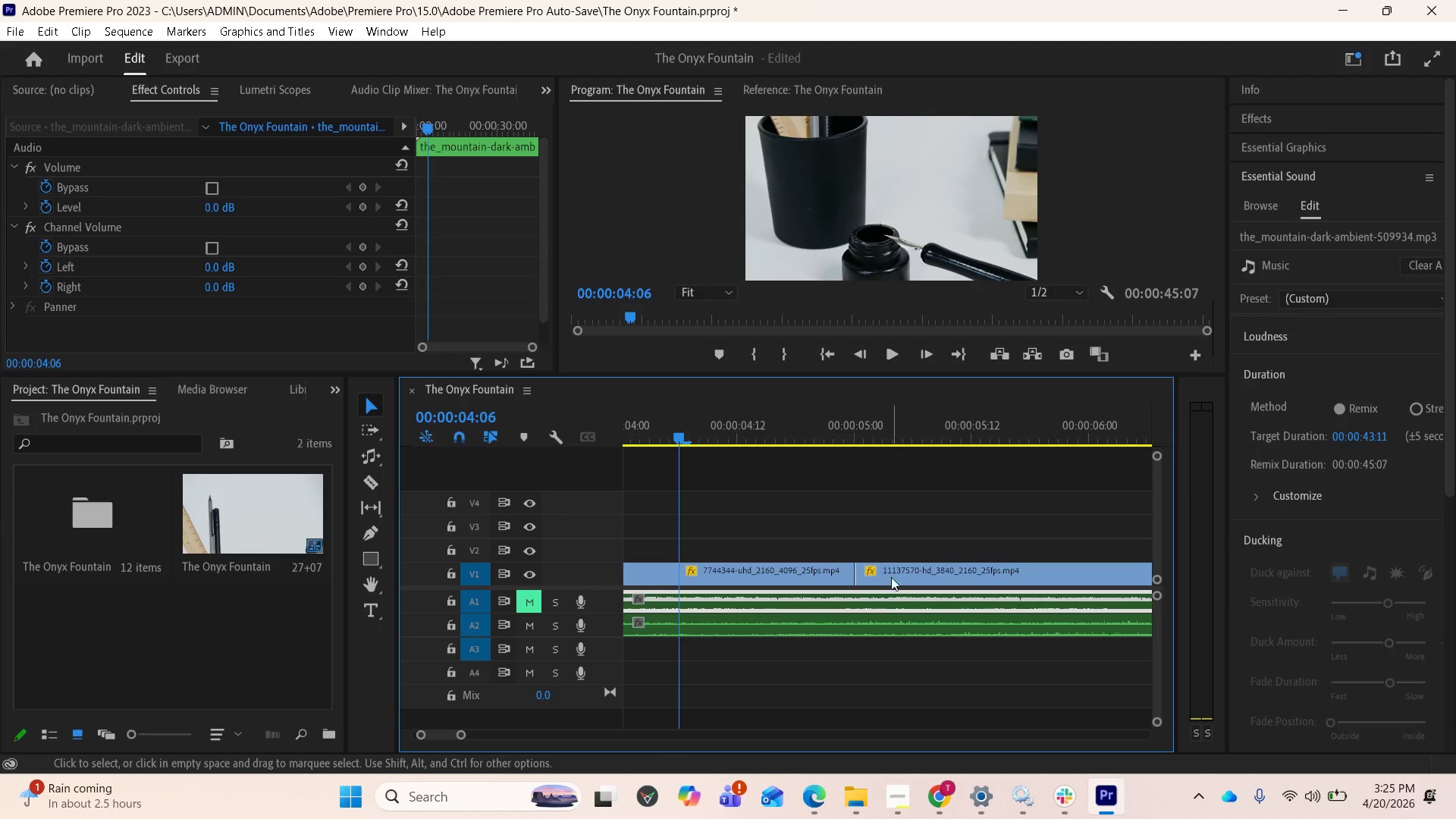 
scroll: coordinate [811, 590], scroll_direction: up, amount: 37.0
 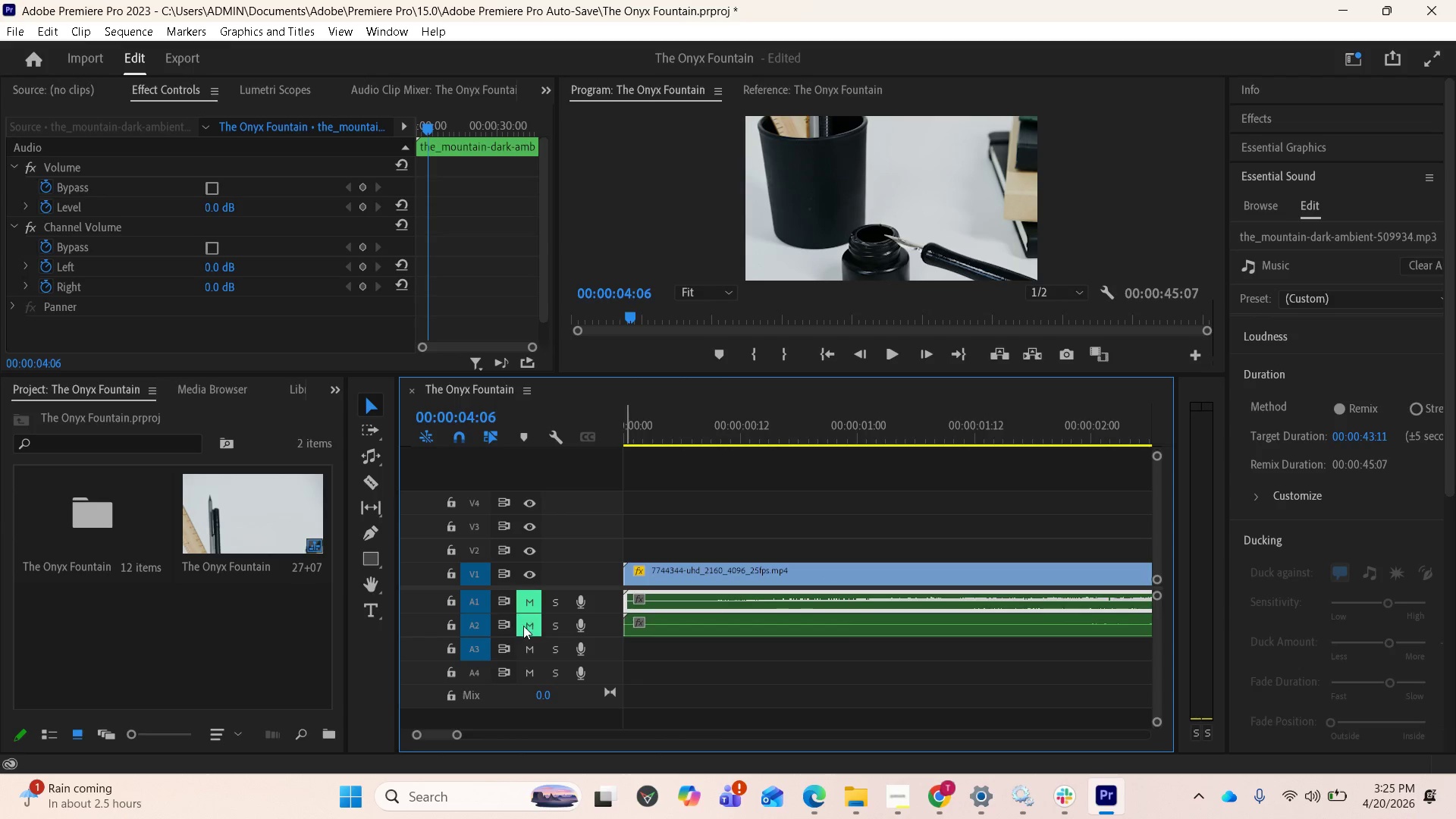 
left_click([529, 612])
 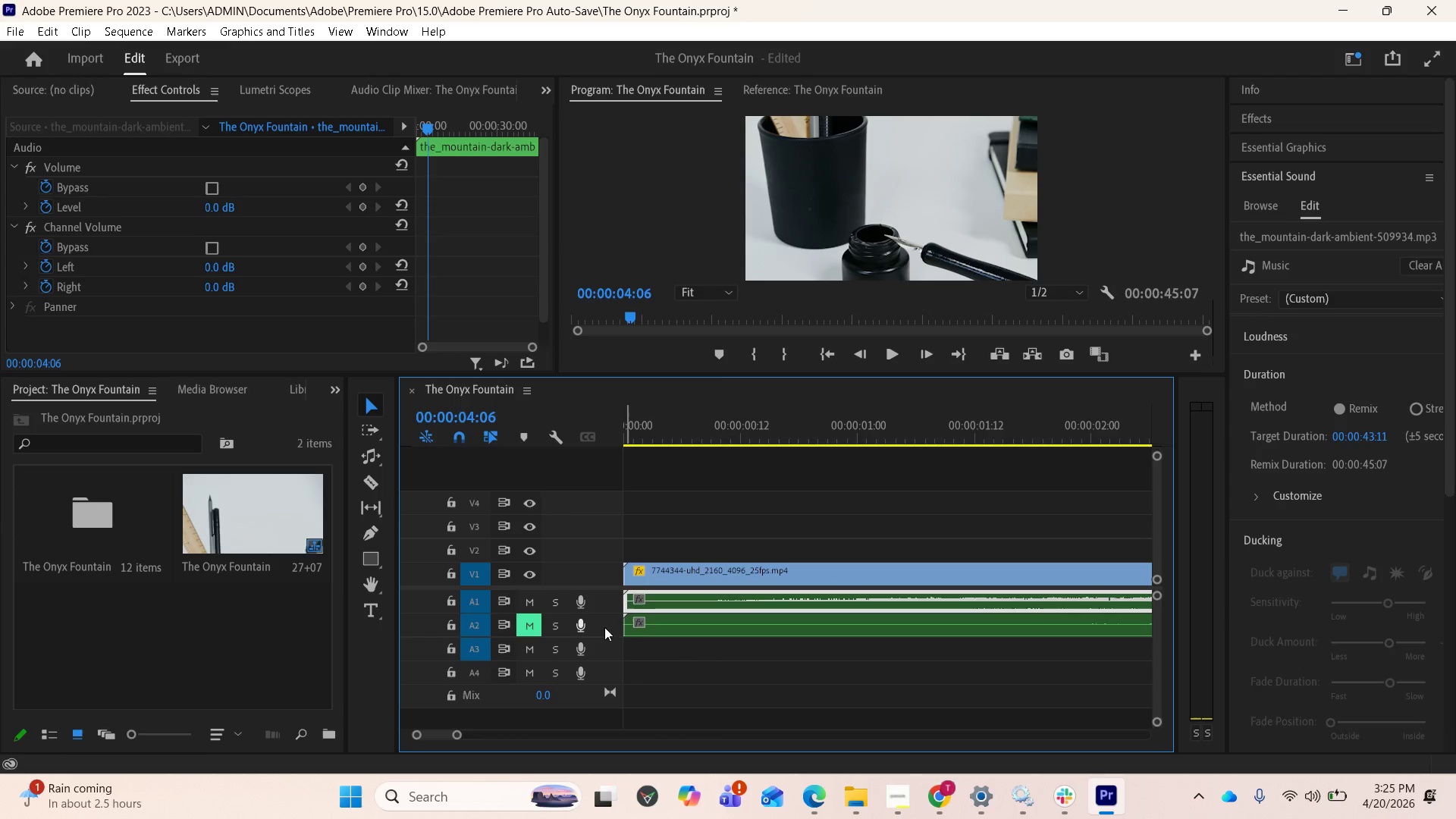 
key(Space)
 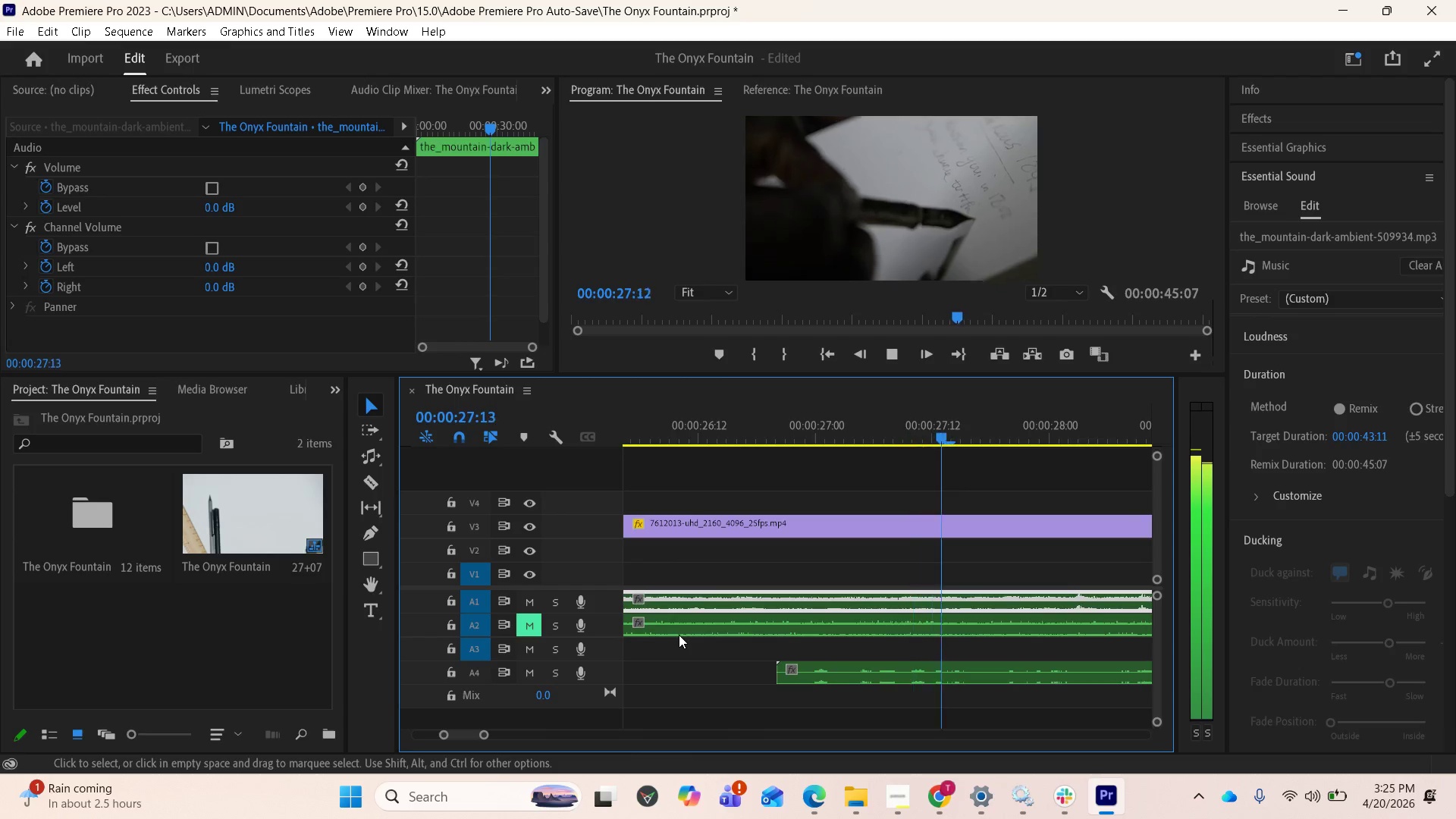 
wait(28.89)
 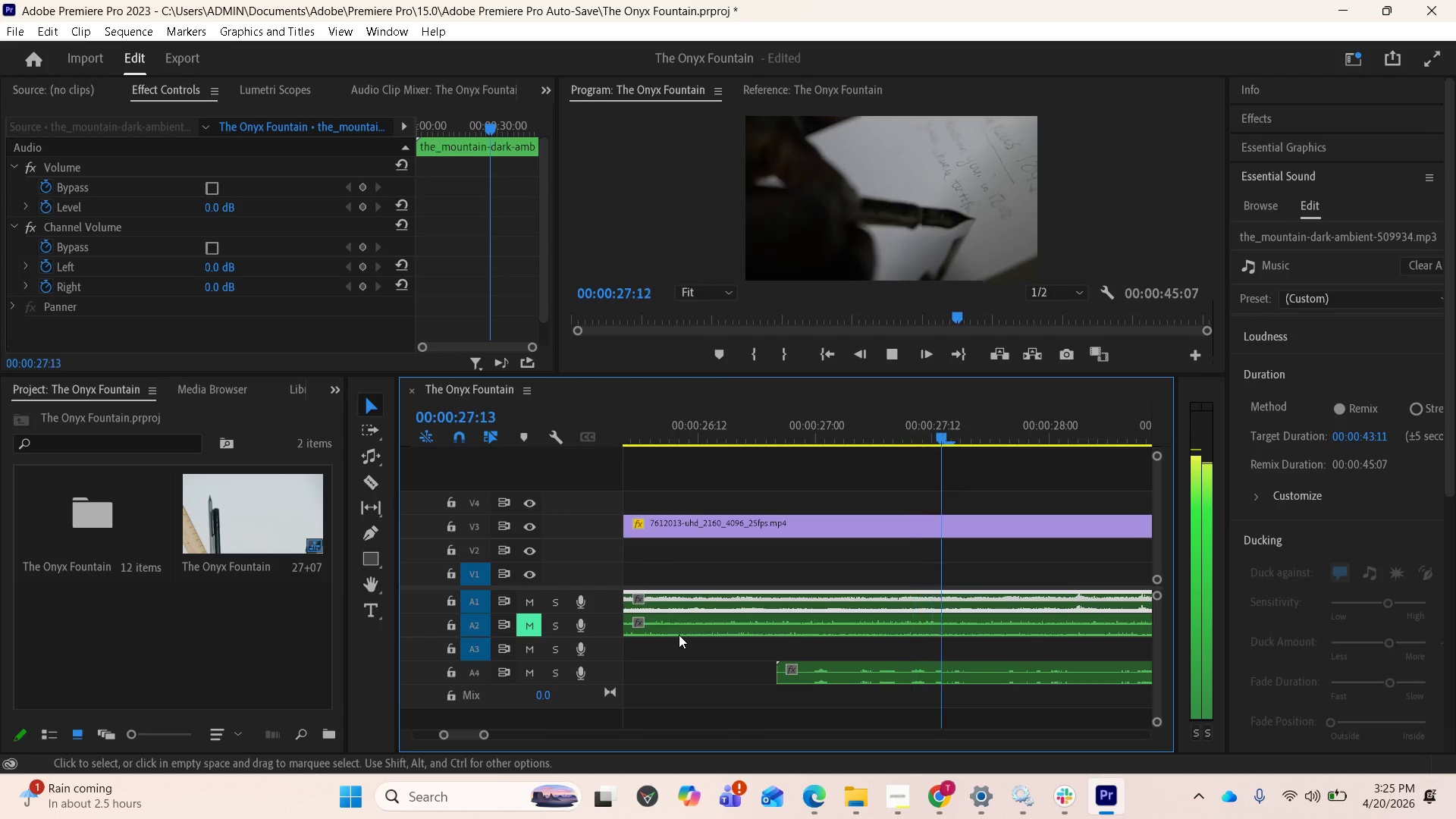 
key(Space)
 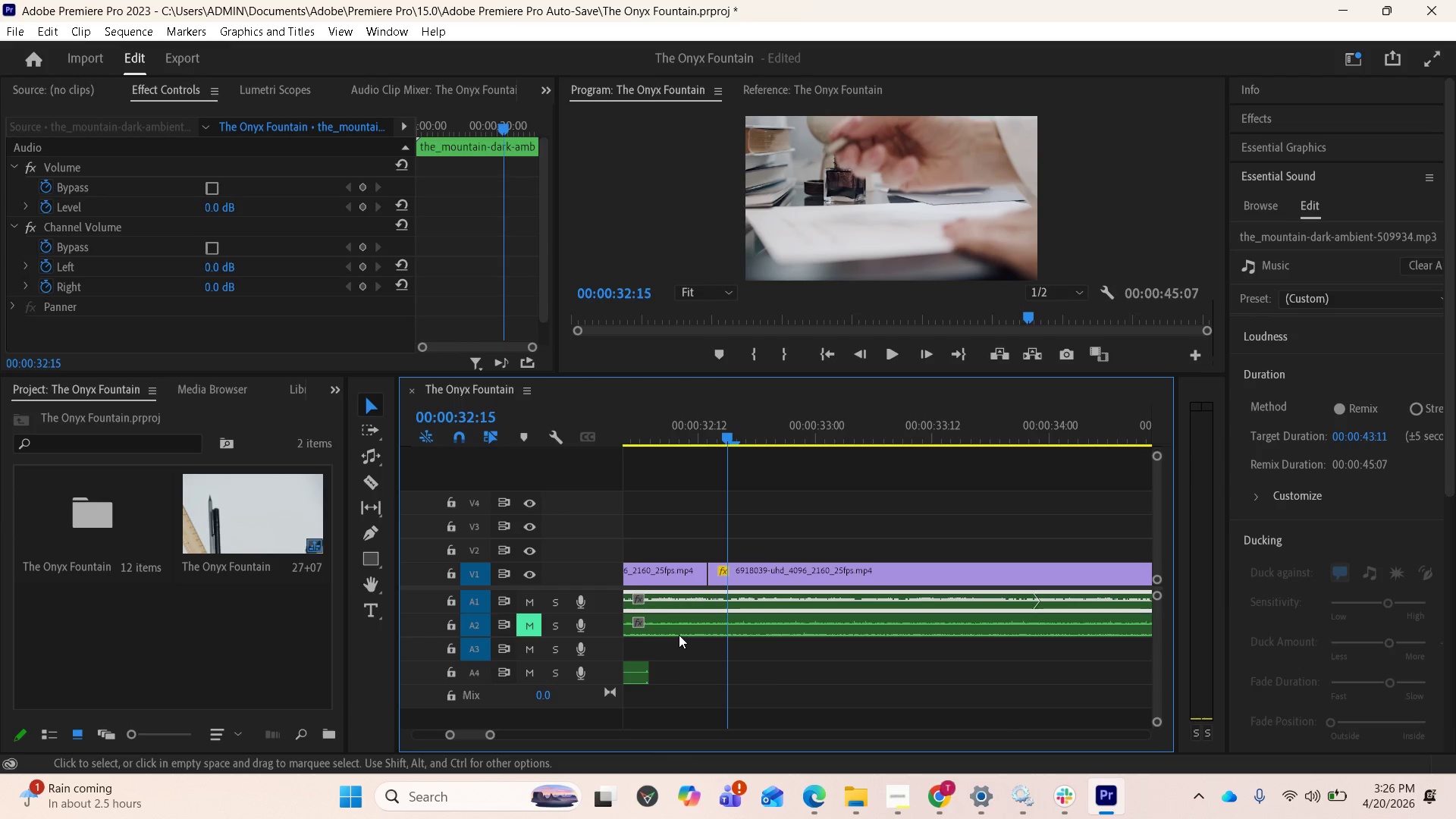 
key(Control+S)
 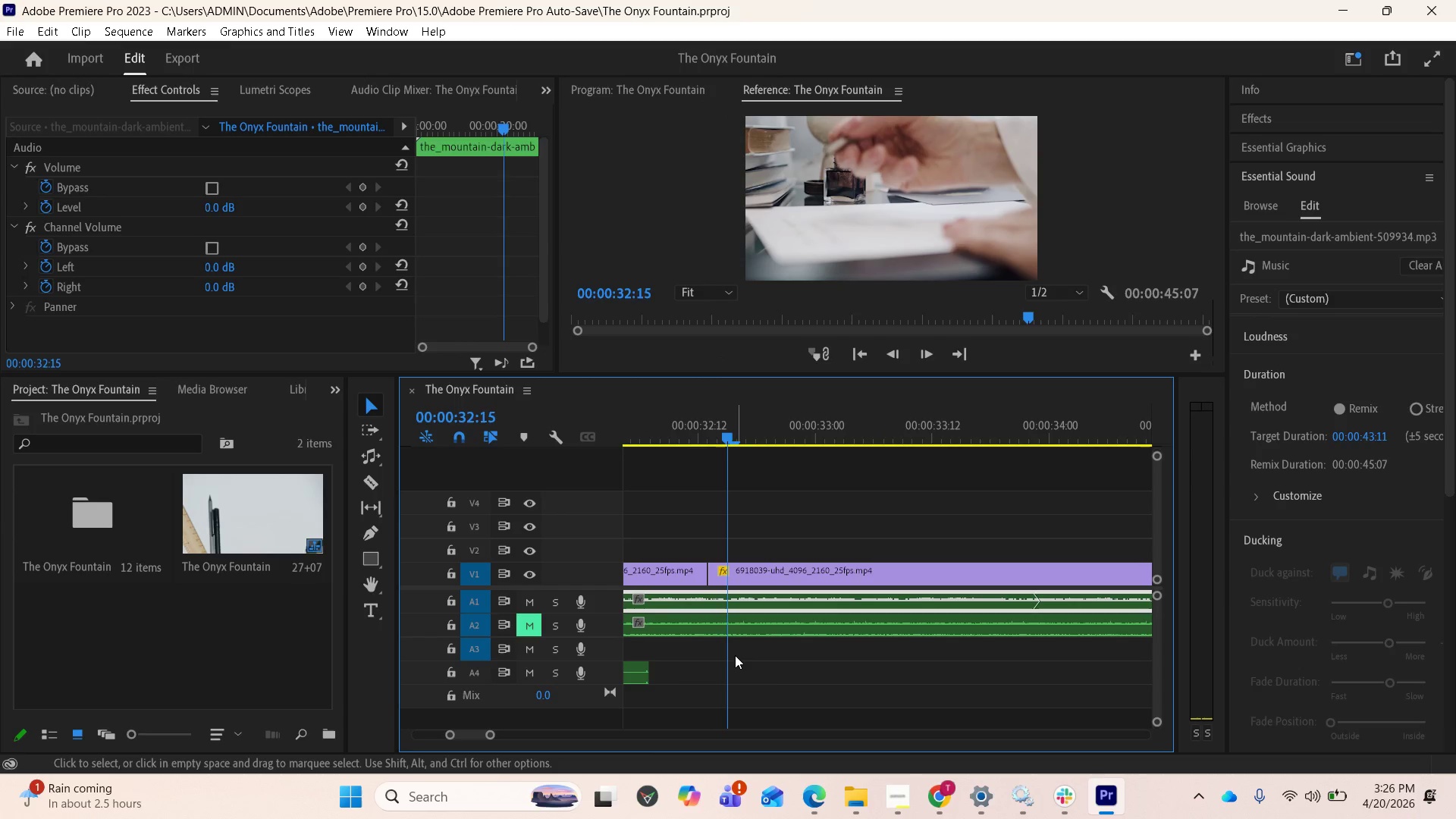 
key(Space)
 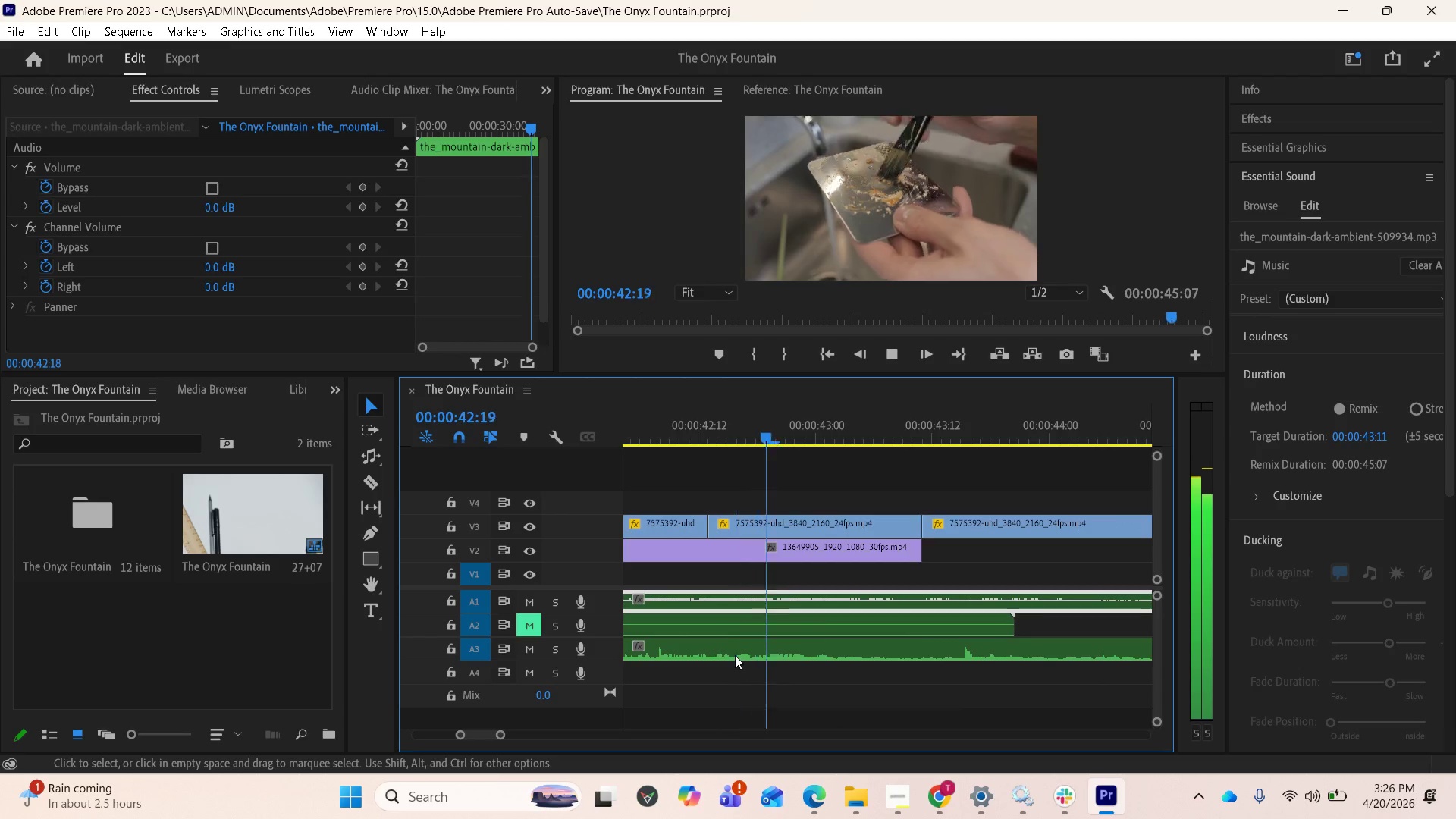 
wait(15.48)
 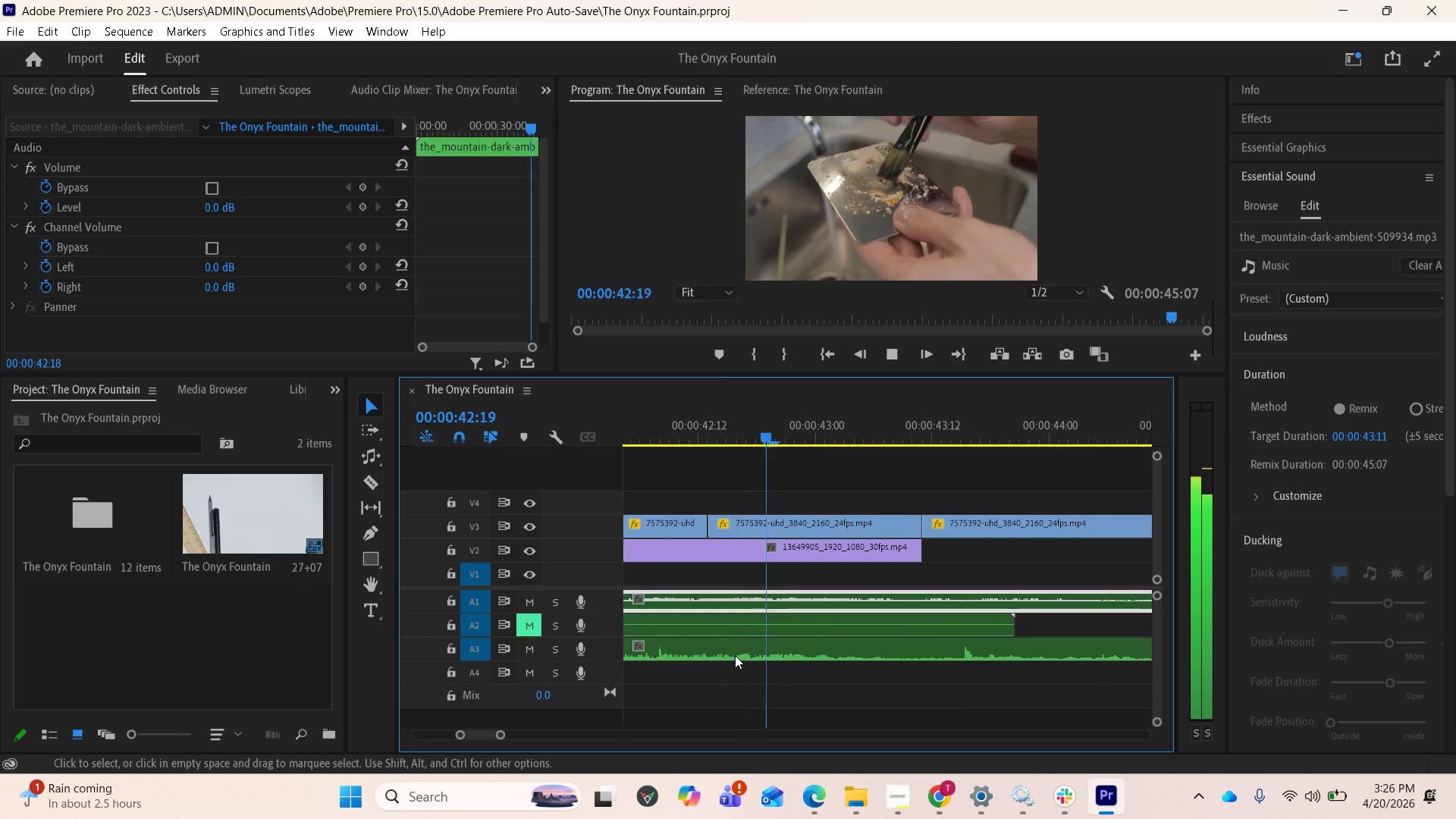 
left_click([908, 789])